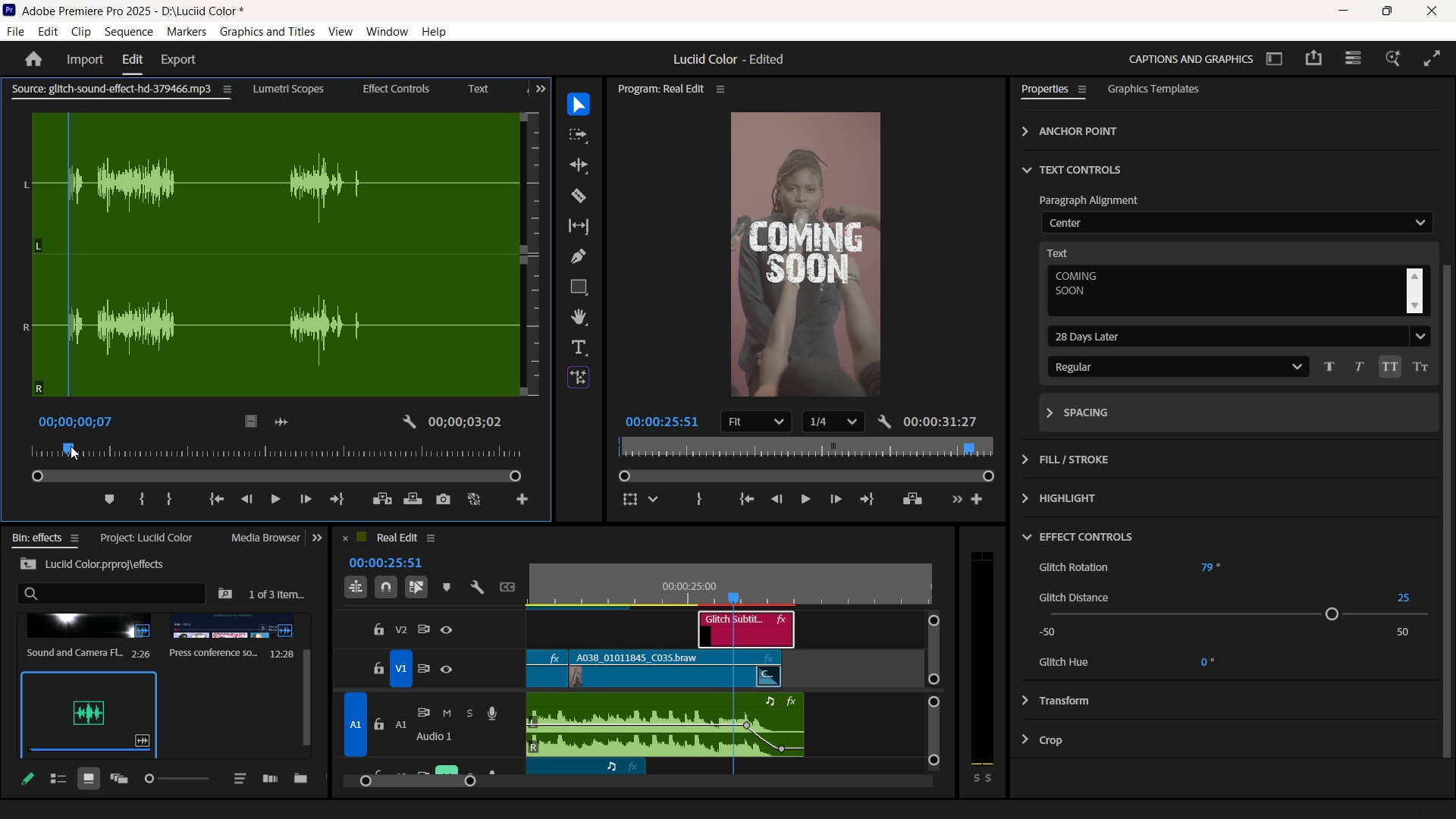 
wait(6.33)
 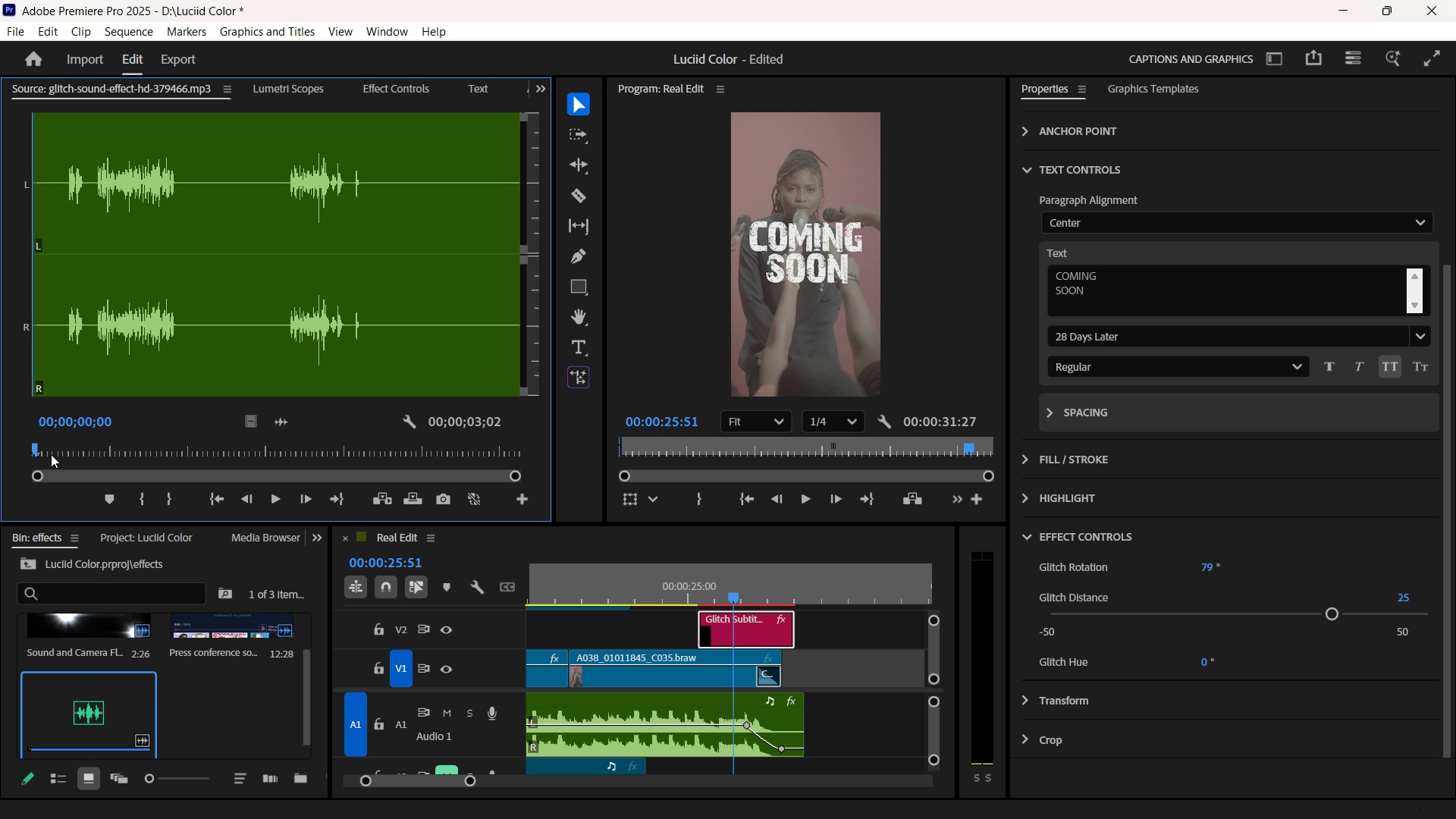 
key(I)
 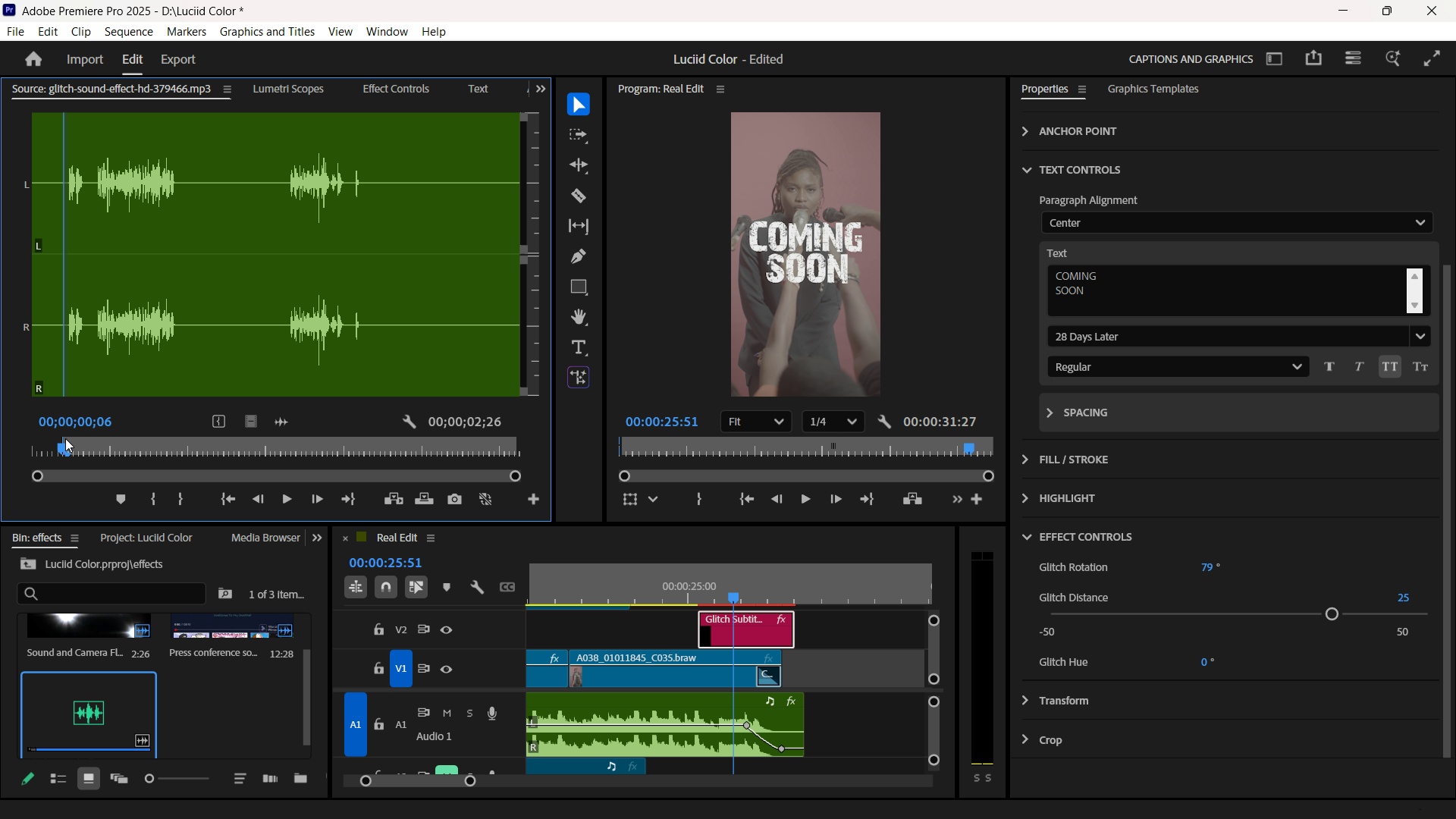 
key(Space)
 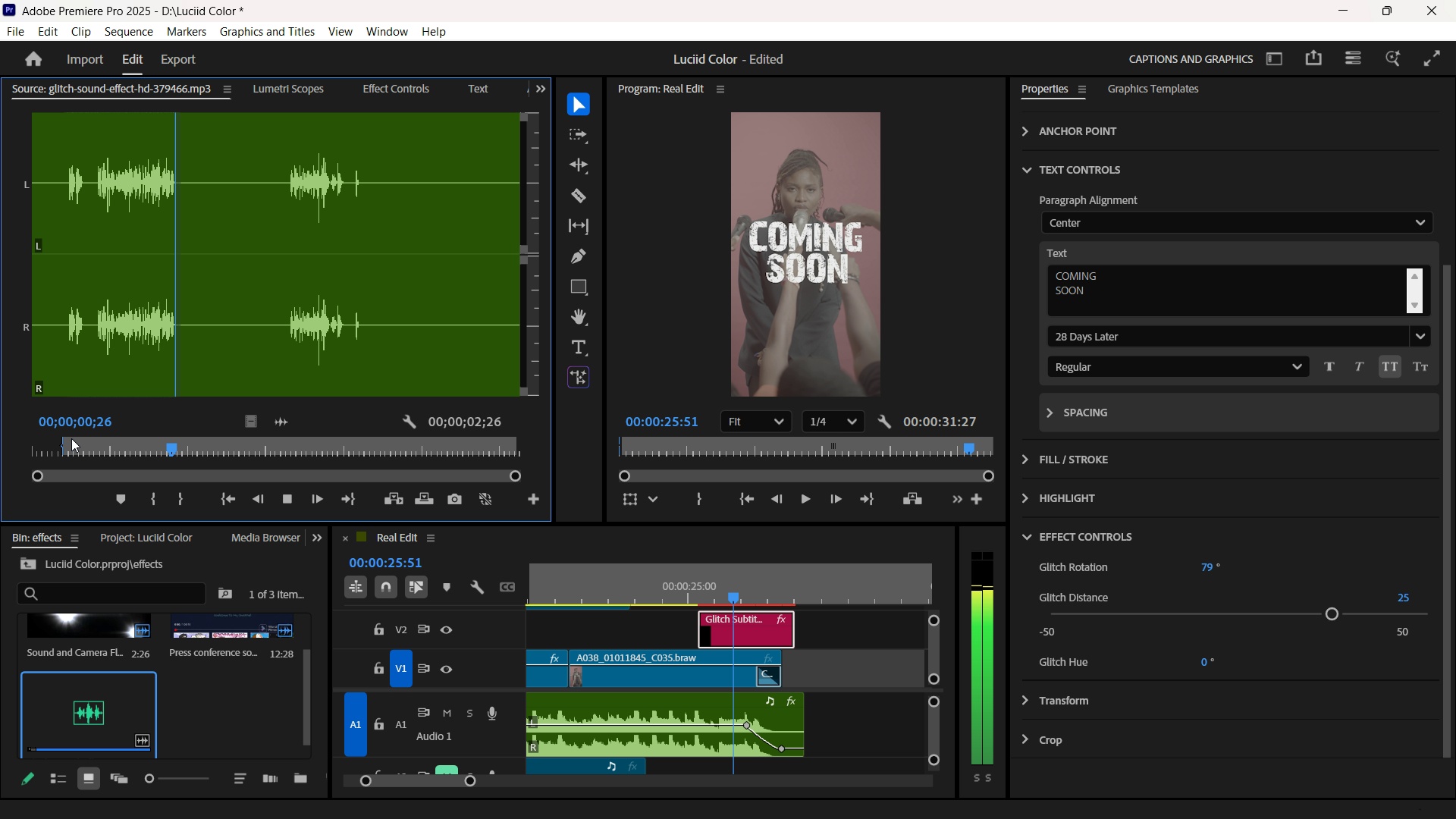 
hold_key(key=Space, duration=20.03)
 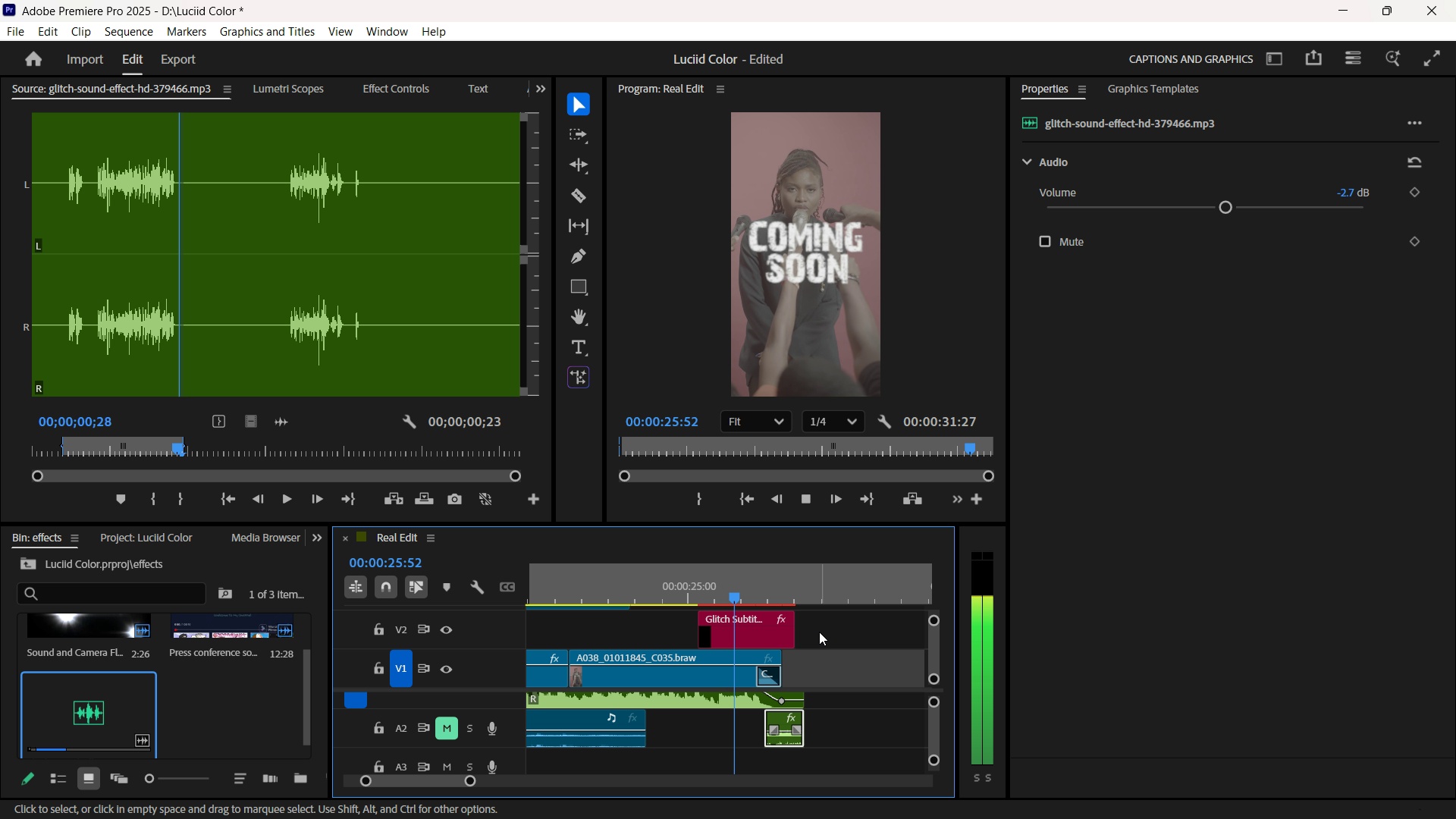 
key(O)
 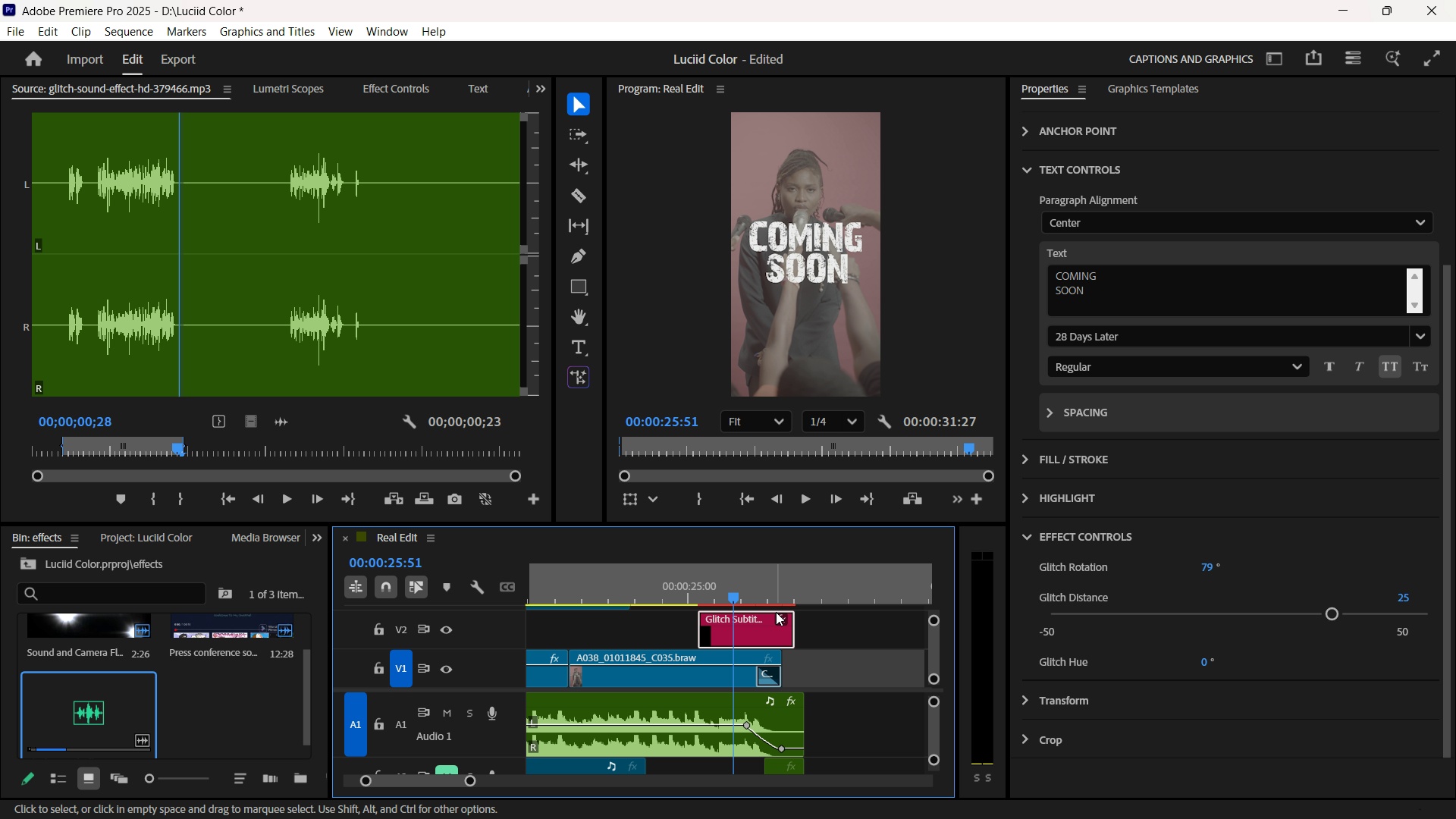 
hold_key(key=ControlLeft, duration=0.85)
scroll: coordinate [918, 704], scroll_direction: down, amount: 2.0
 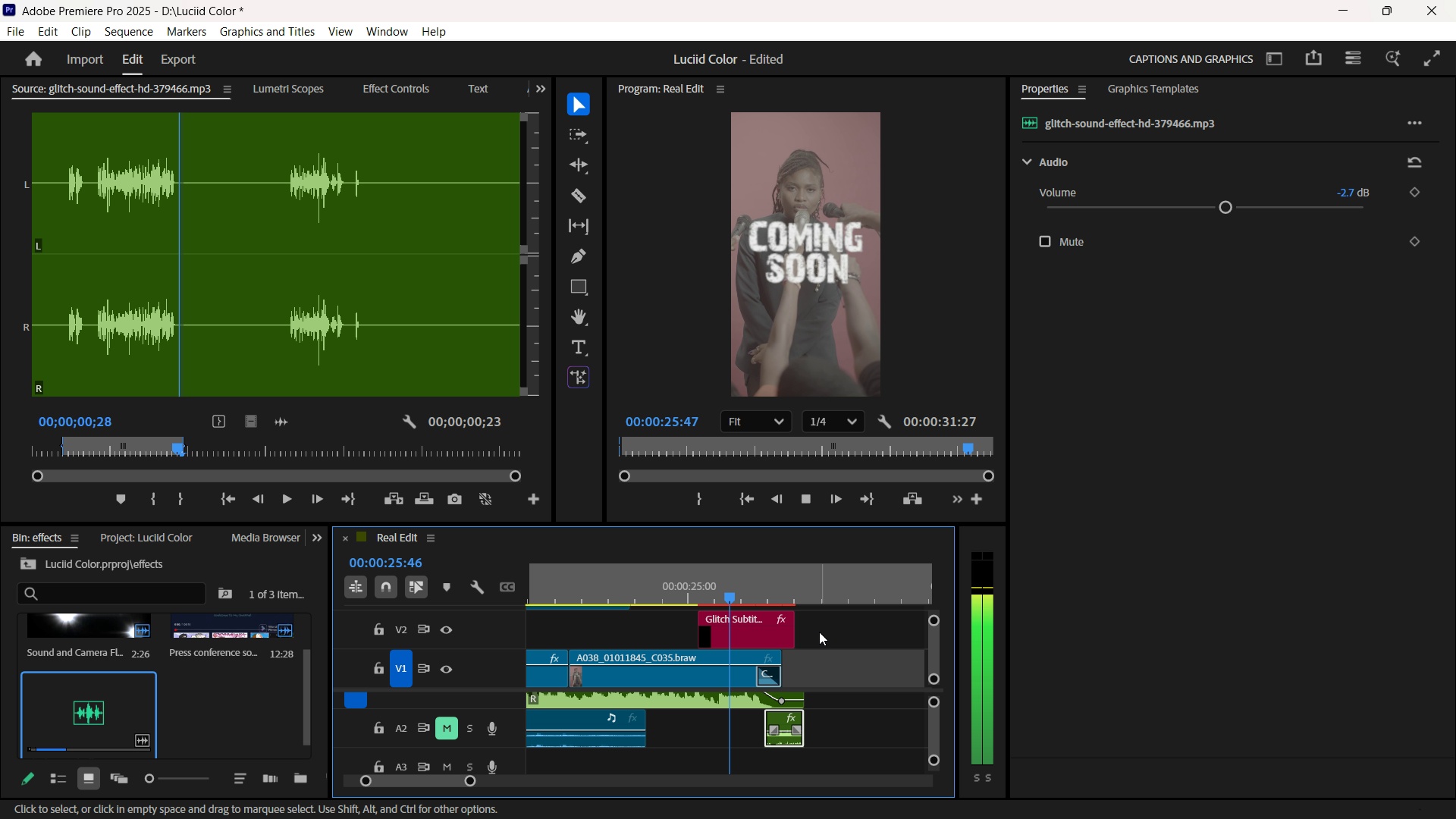 
key(Space)
 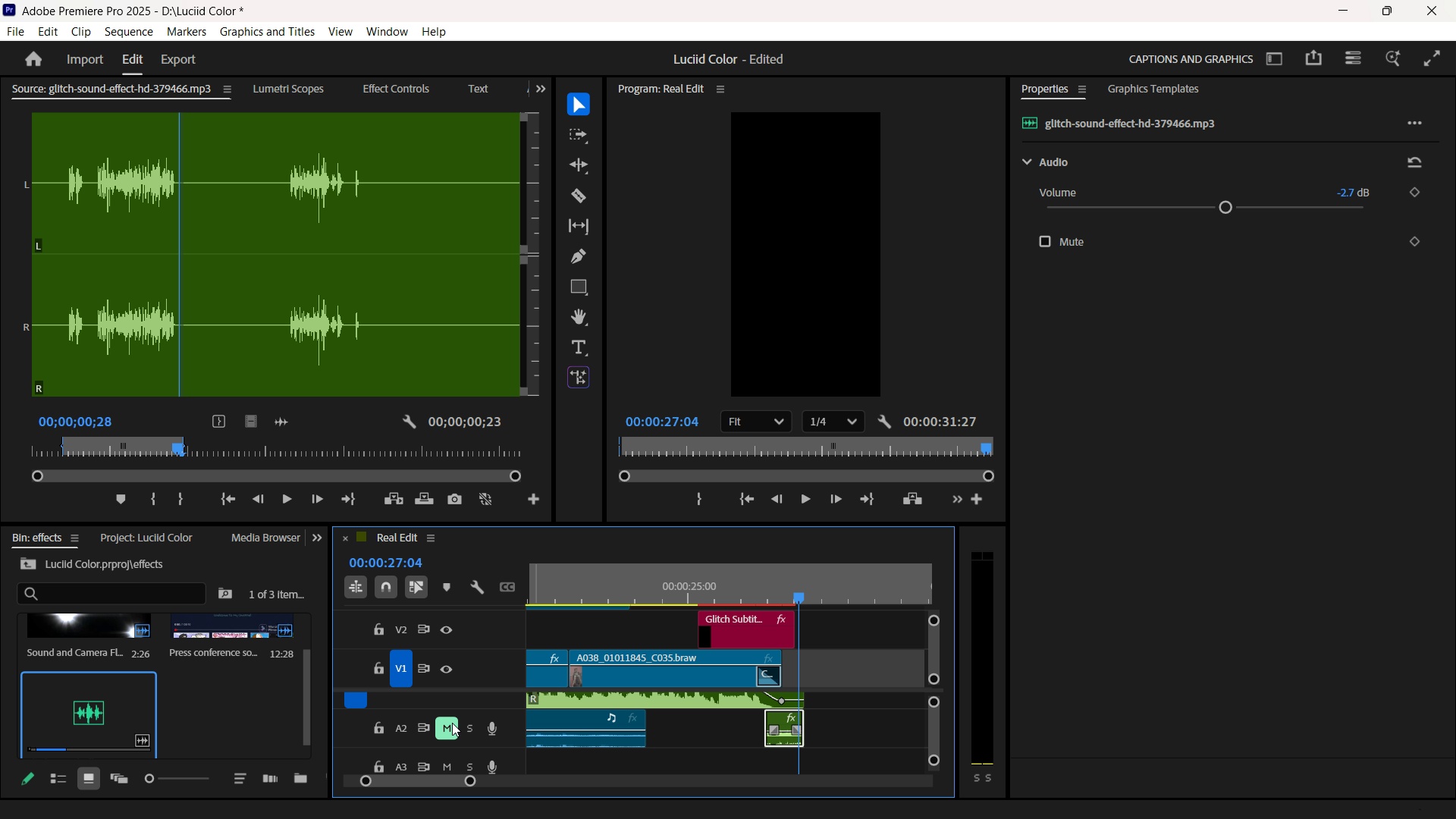 
left_click([452, 723])
 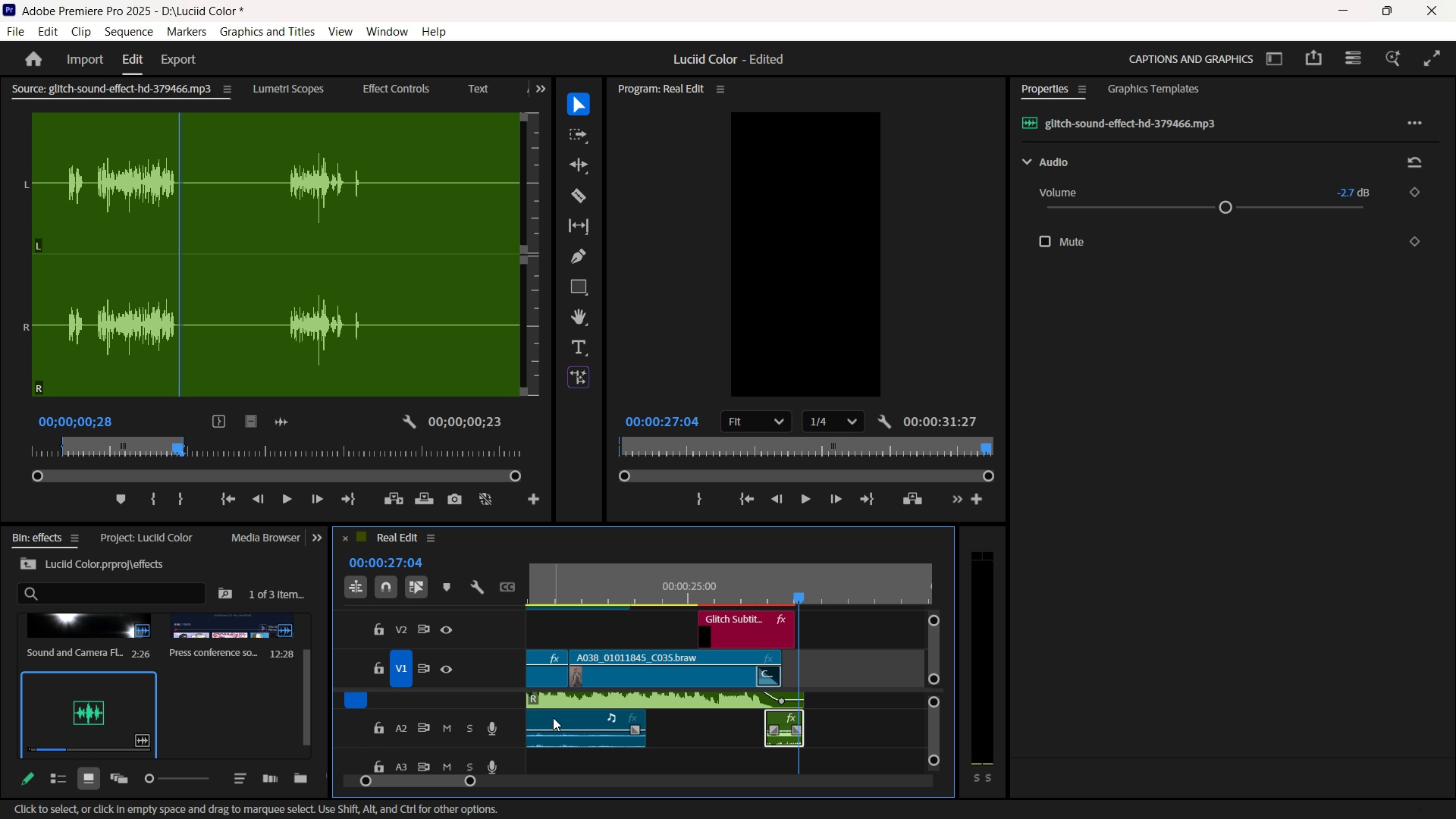 
left_click([554, 717])
 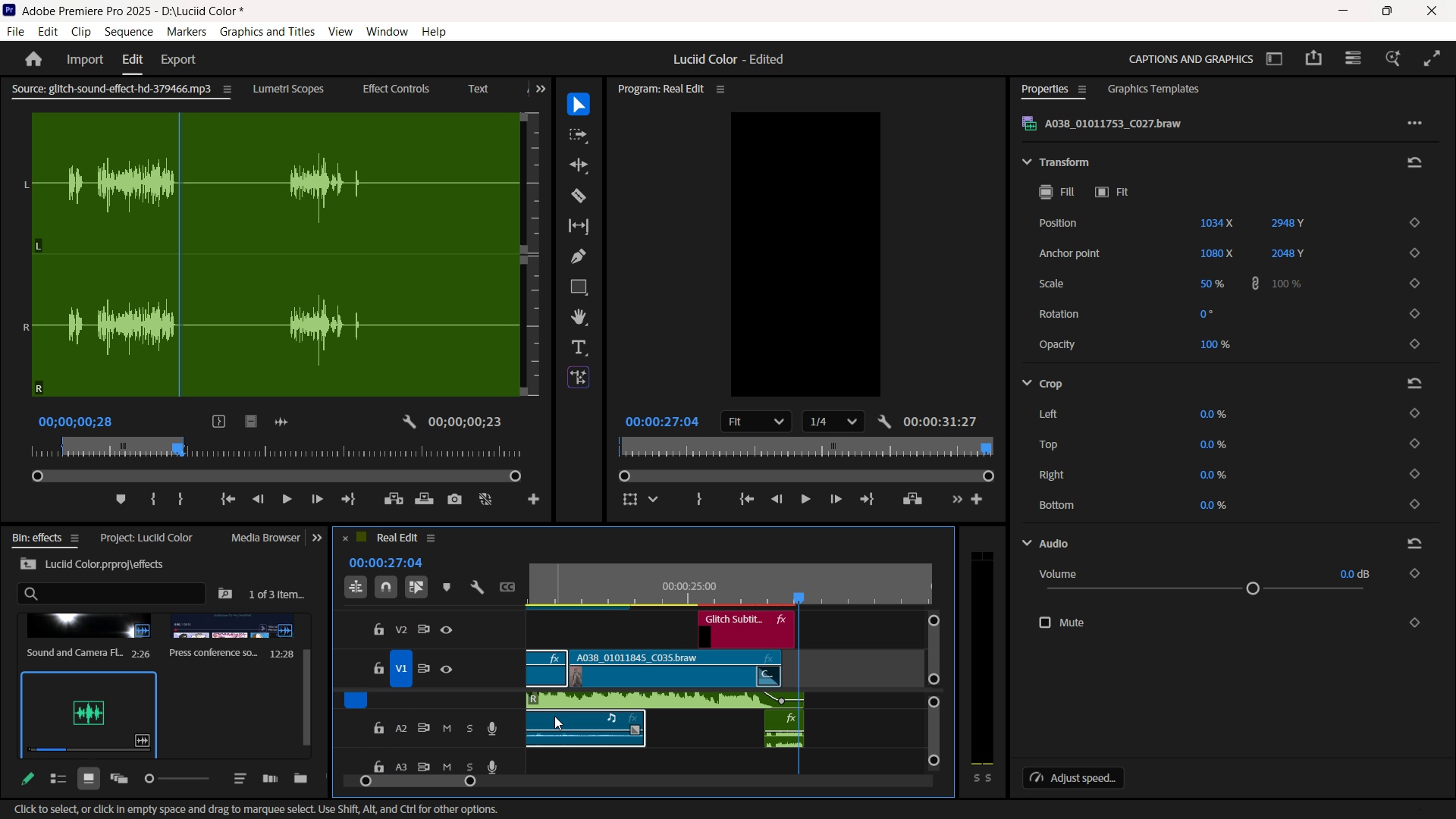 
right_click([554, 716])
 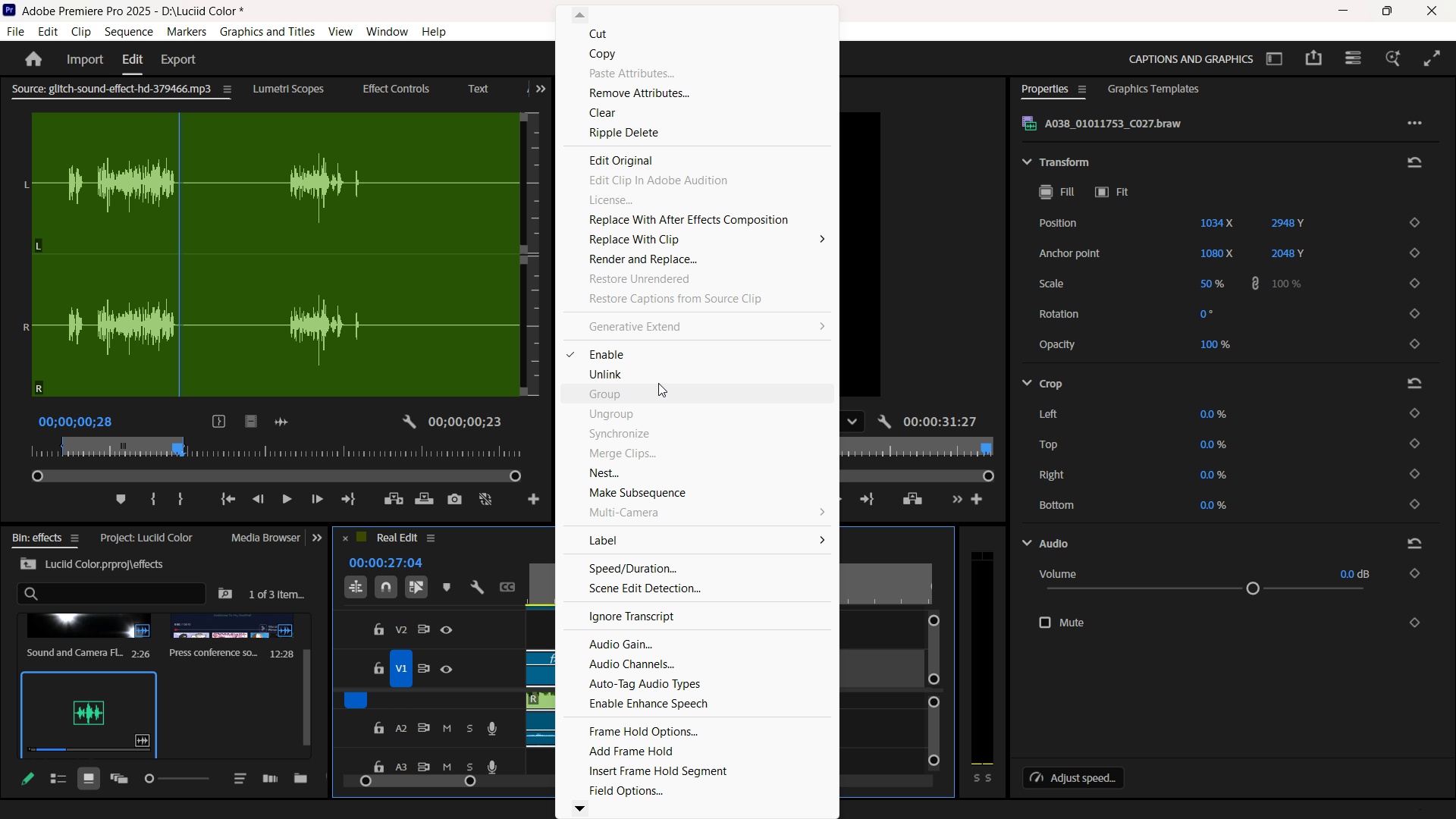 
left_click([658, 375])
 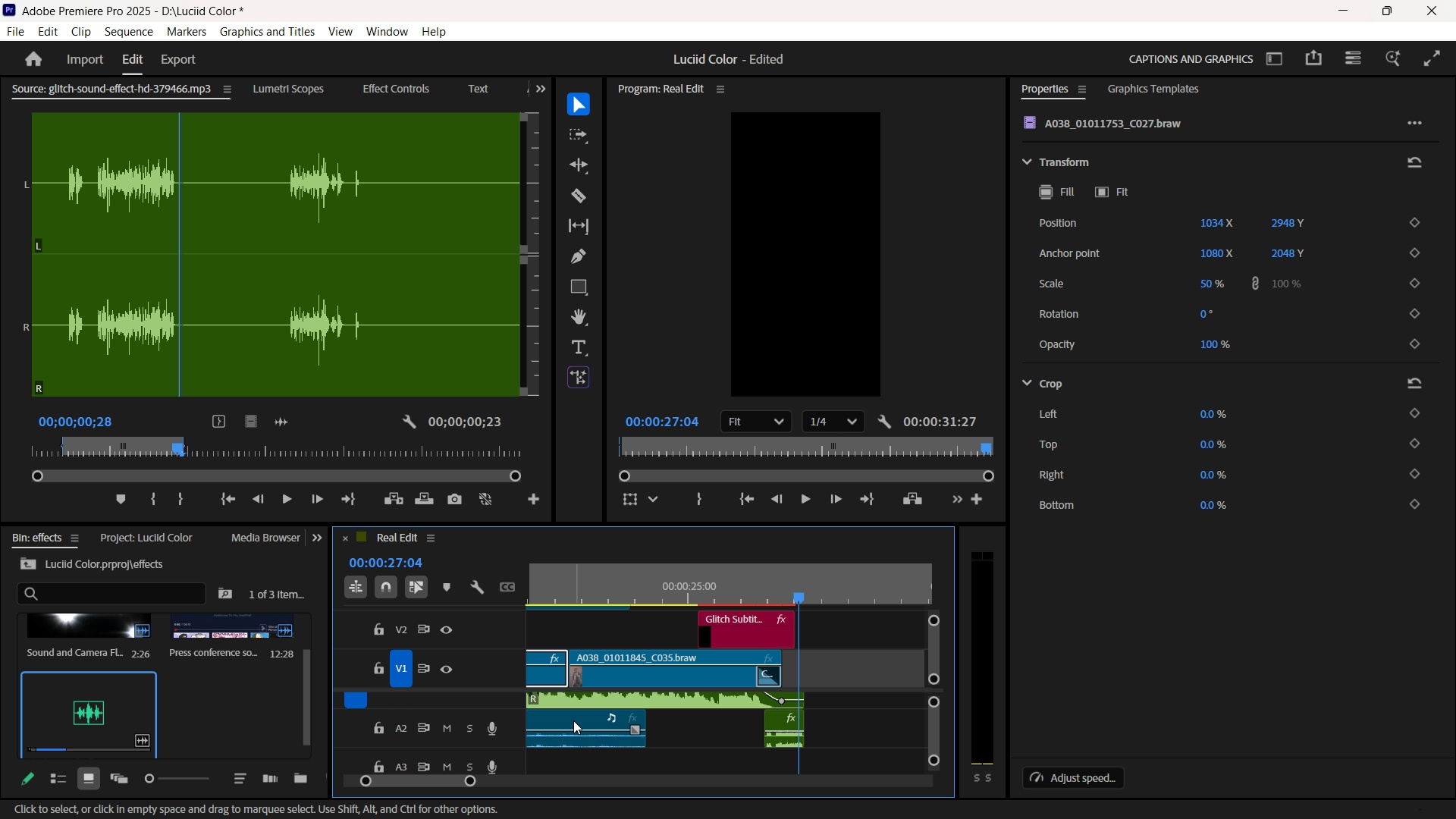 
left_click([573, 720])
 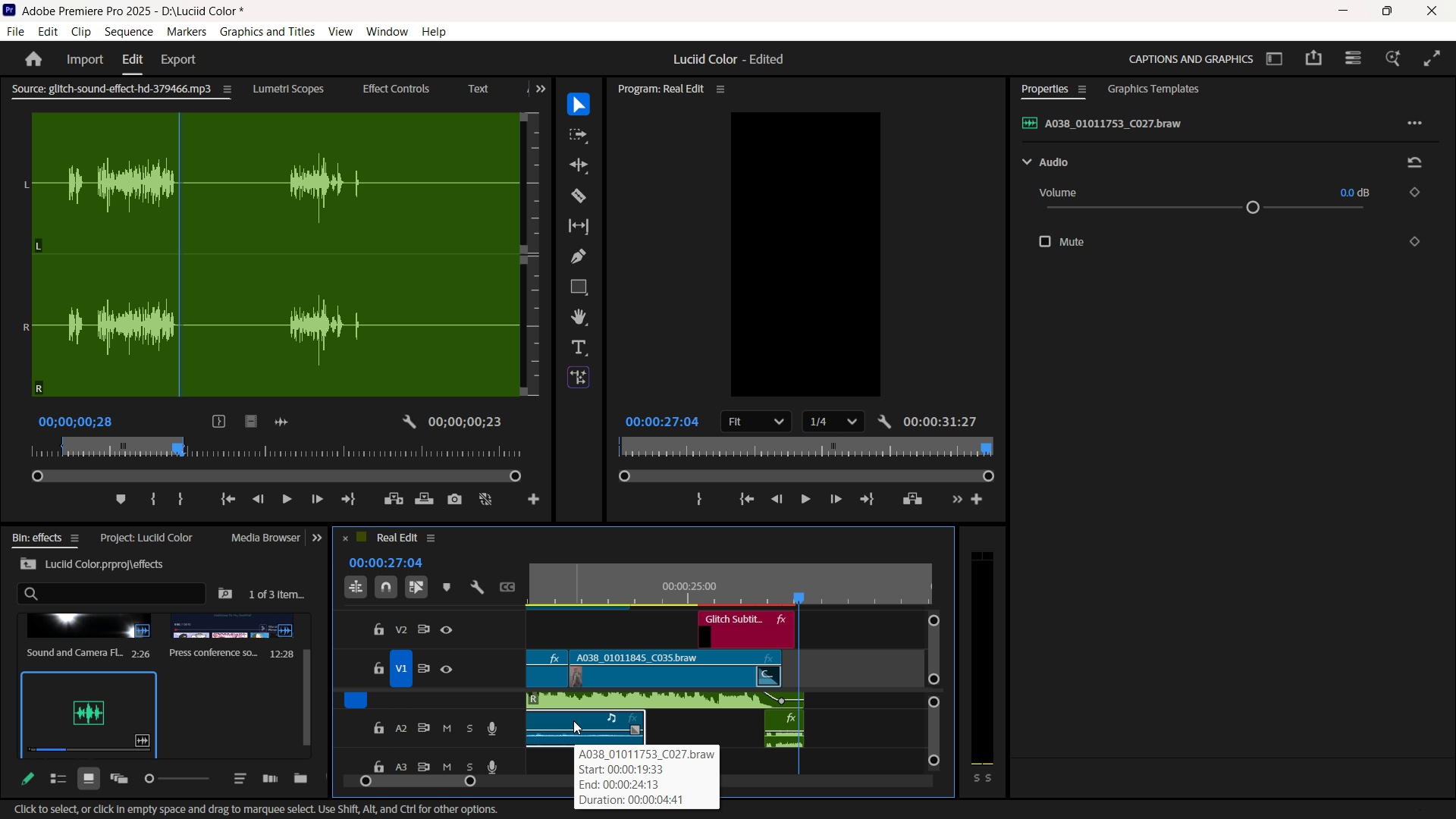 
key(Delete)
 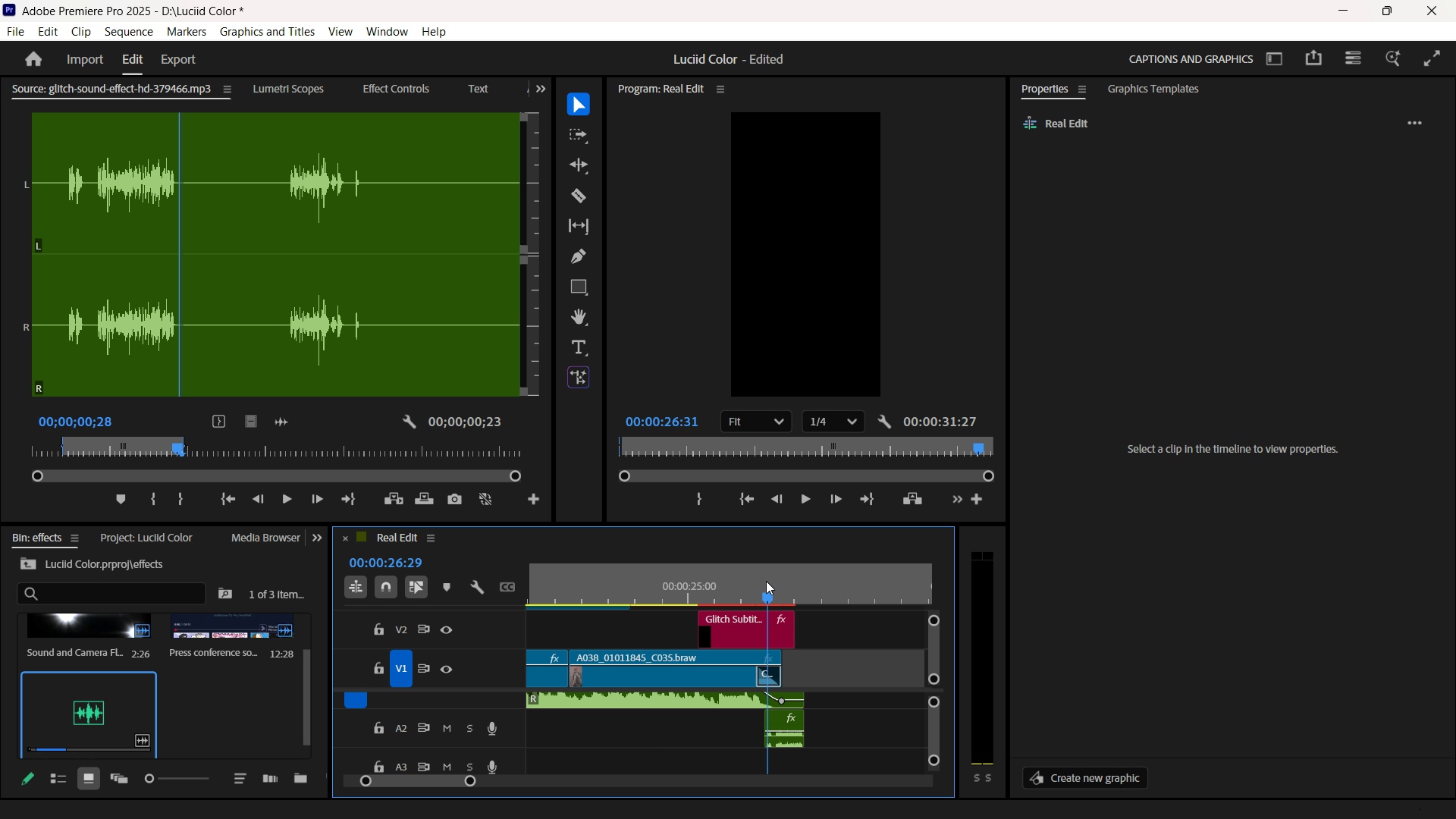 
key(Space)
 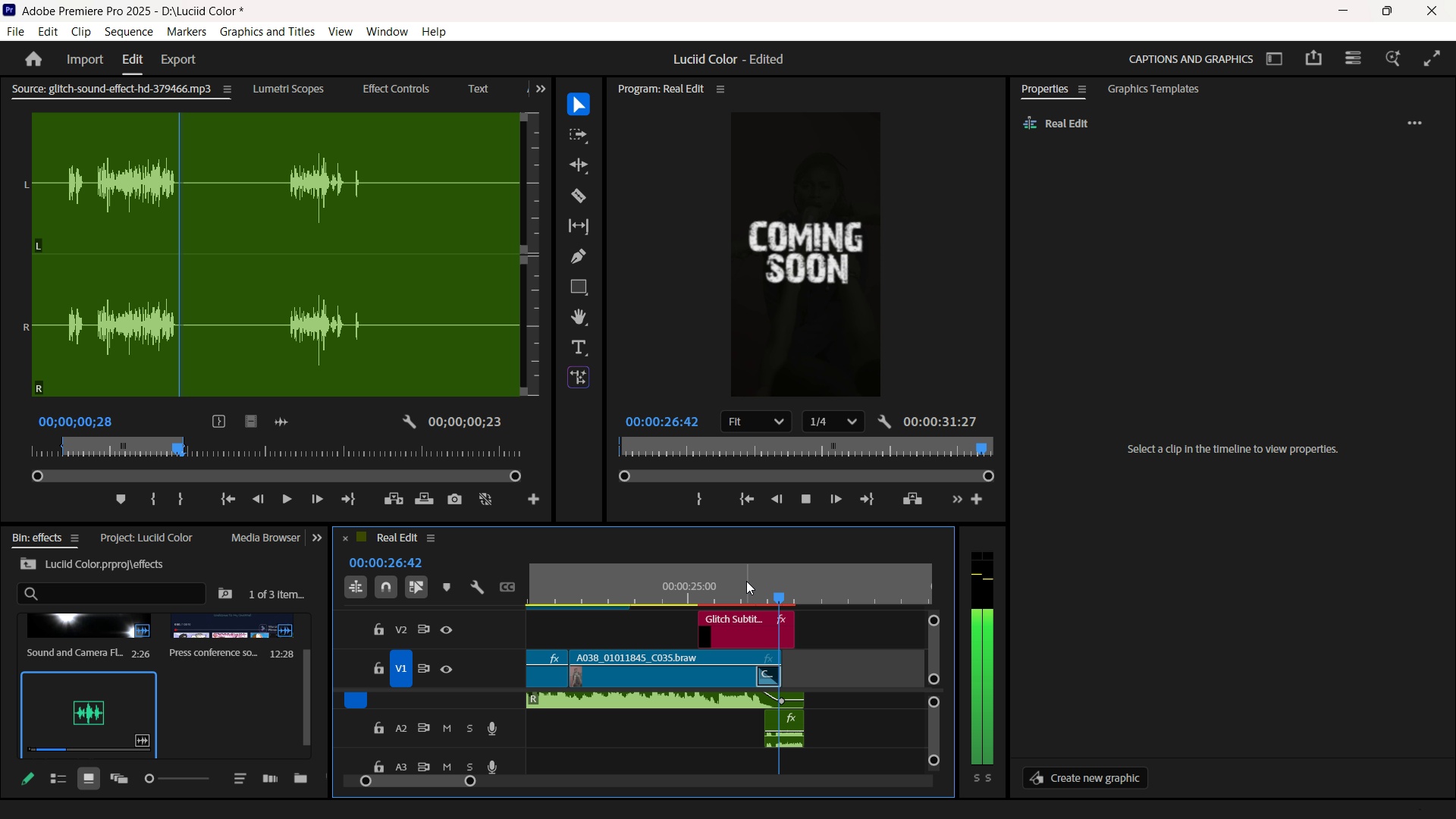 
key(Space)
 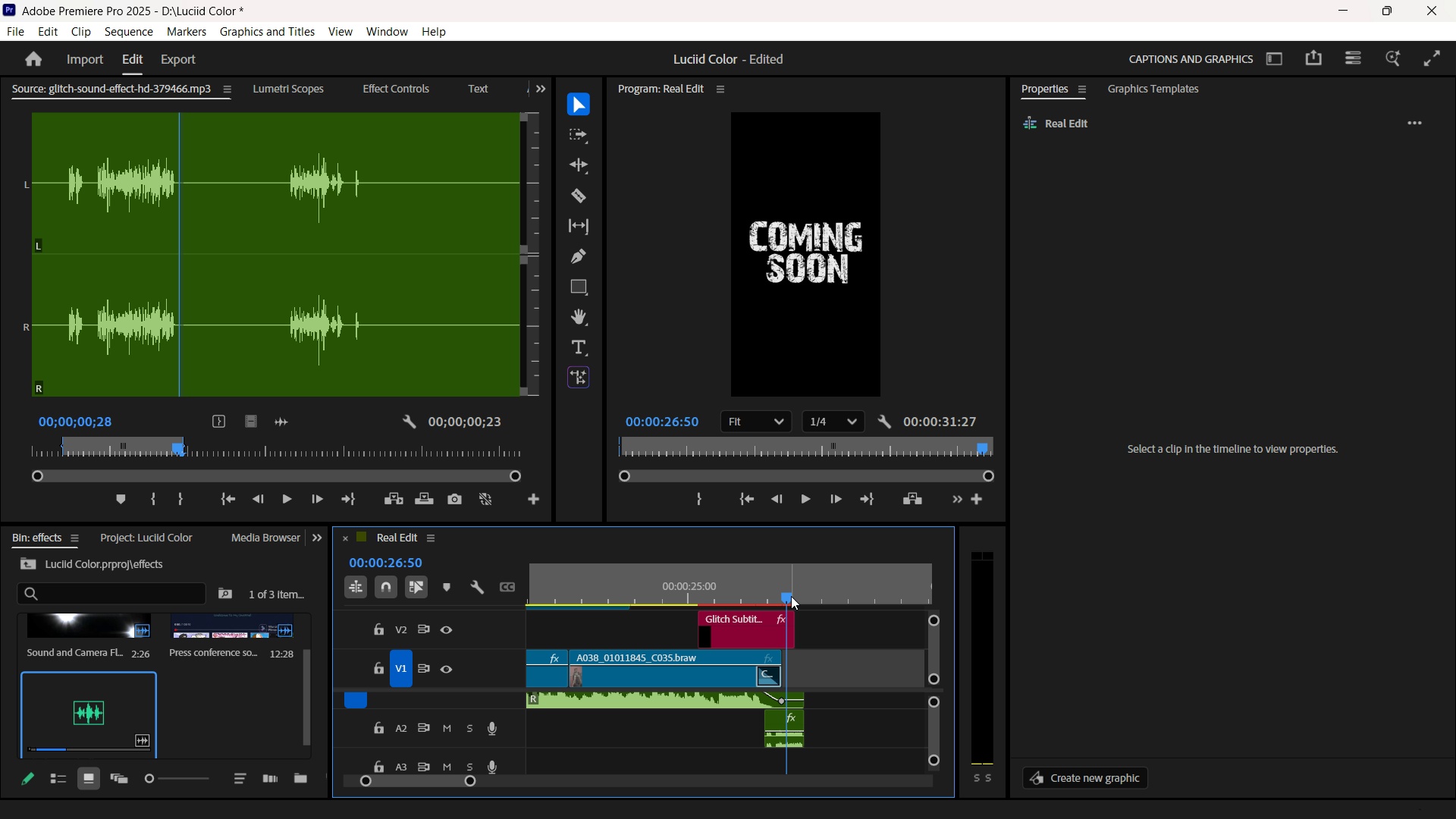 
key(Space)
 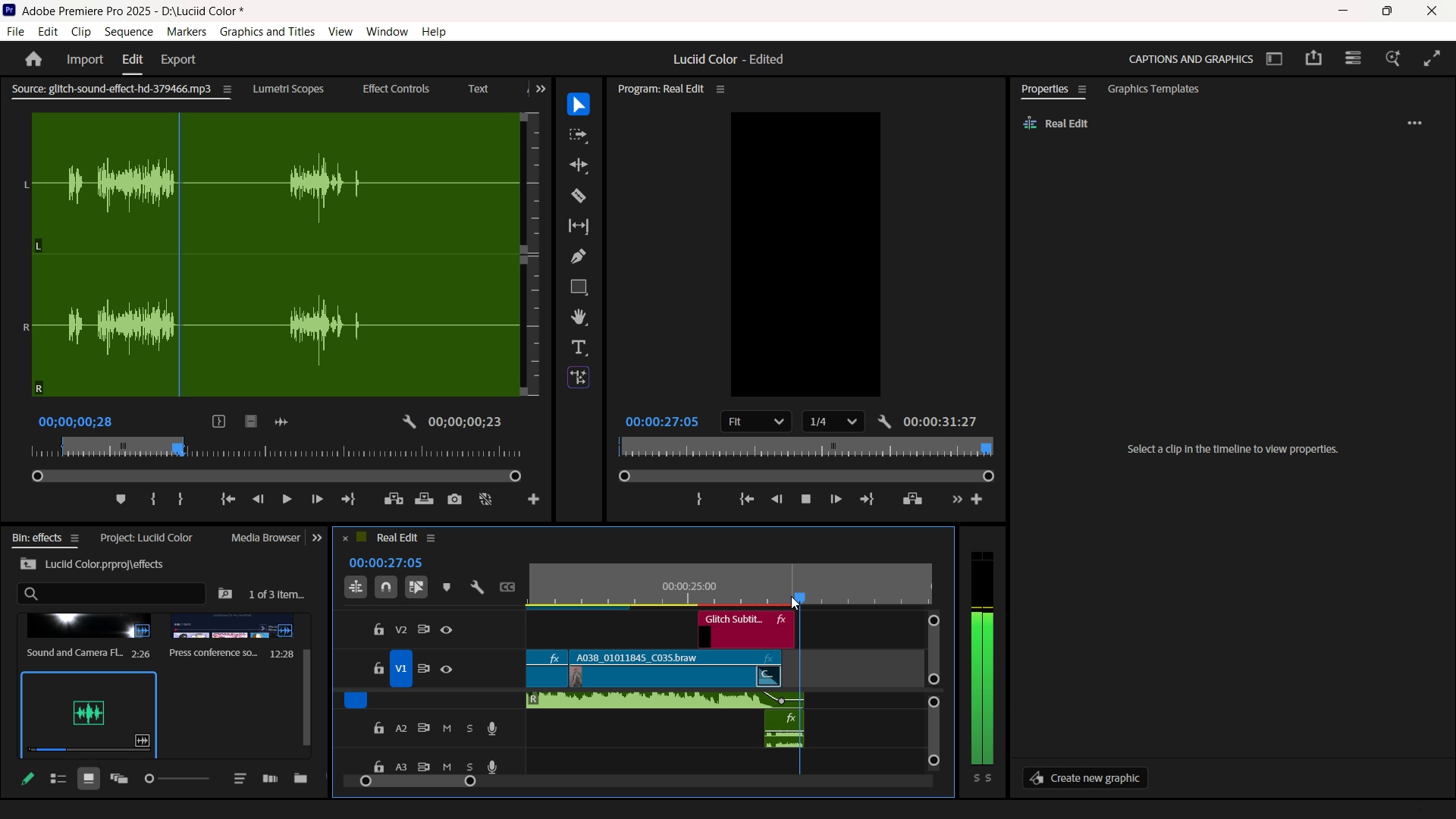 
key(Space)
 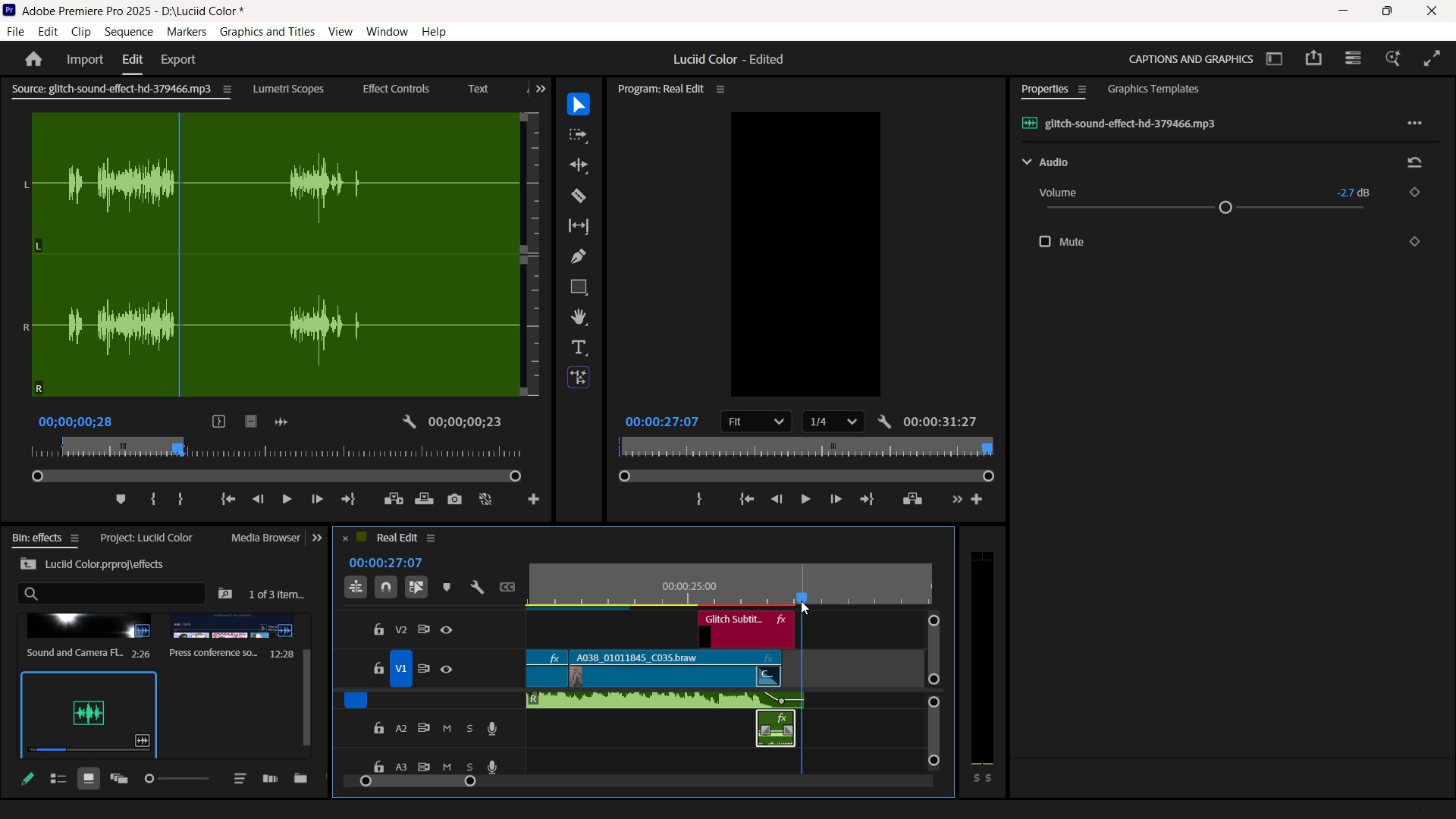 
wait(5.82)
 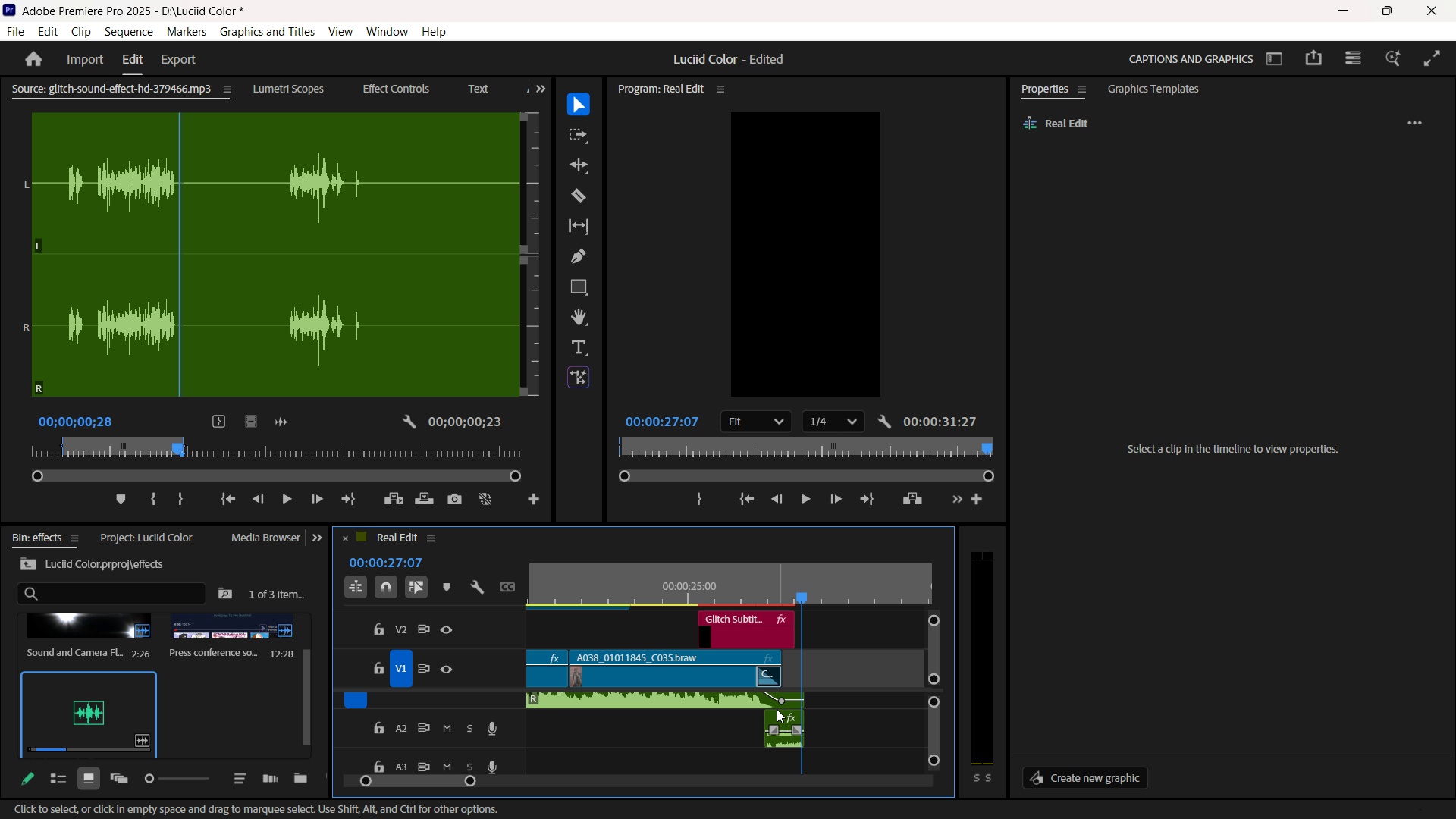 
key(Space)
 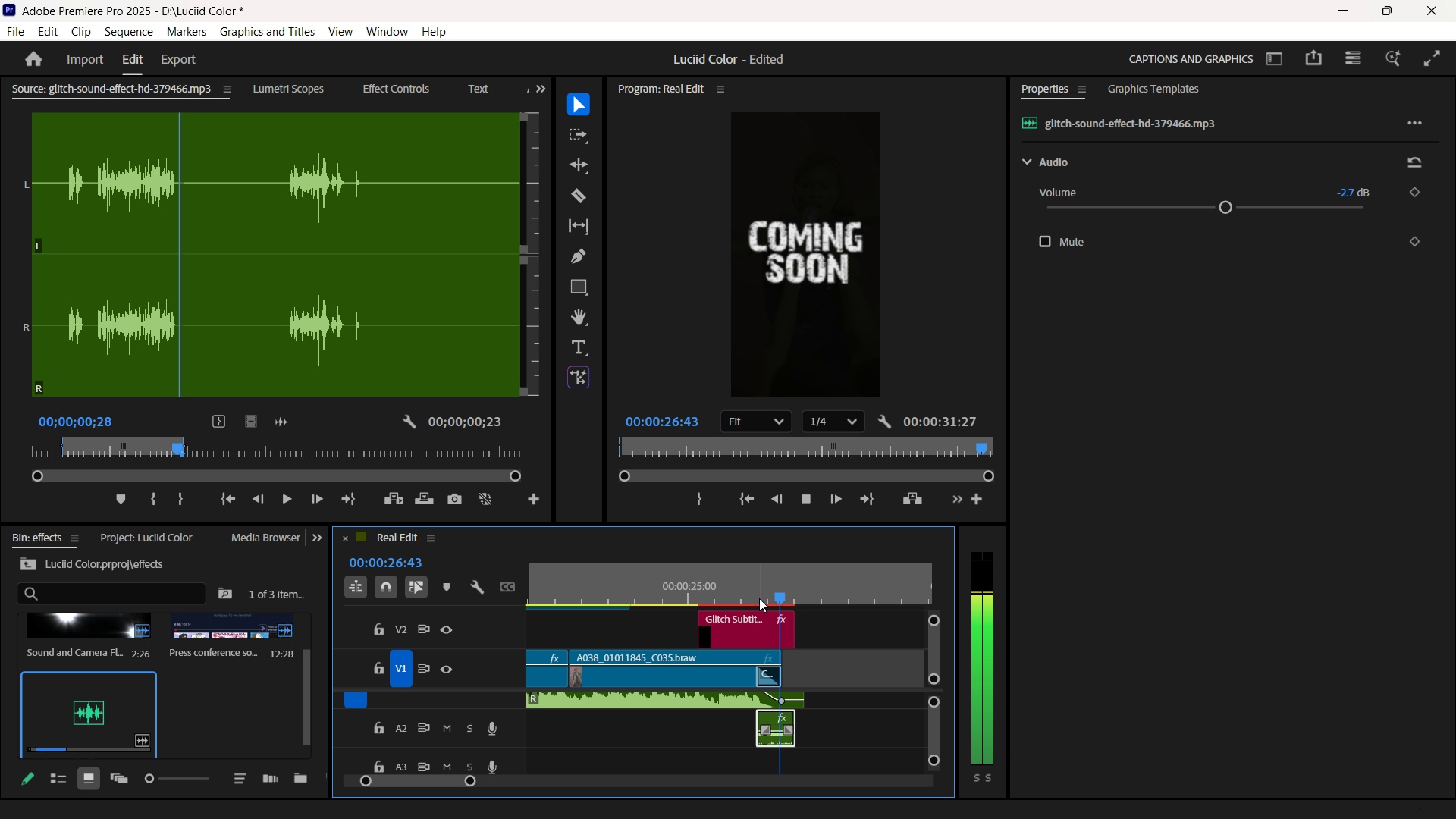 
key(Space)
 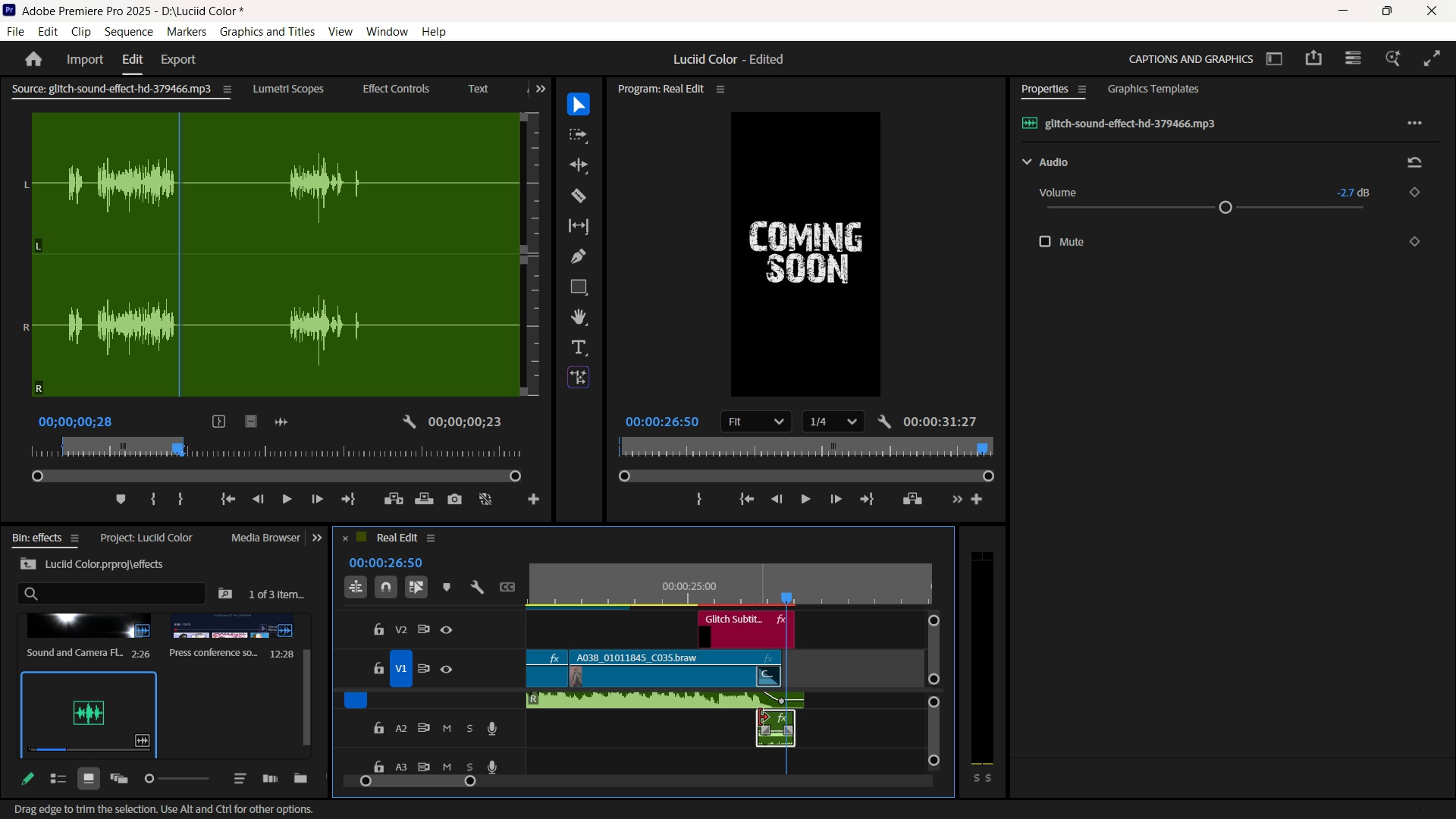 
key(Equal)
 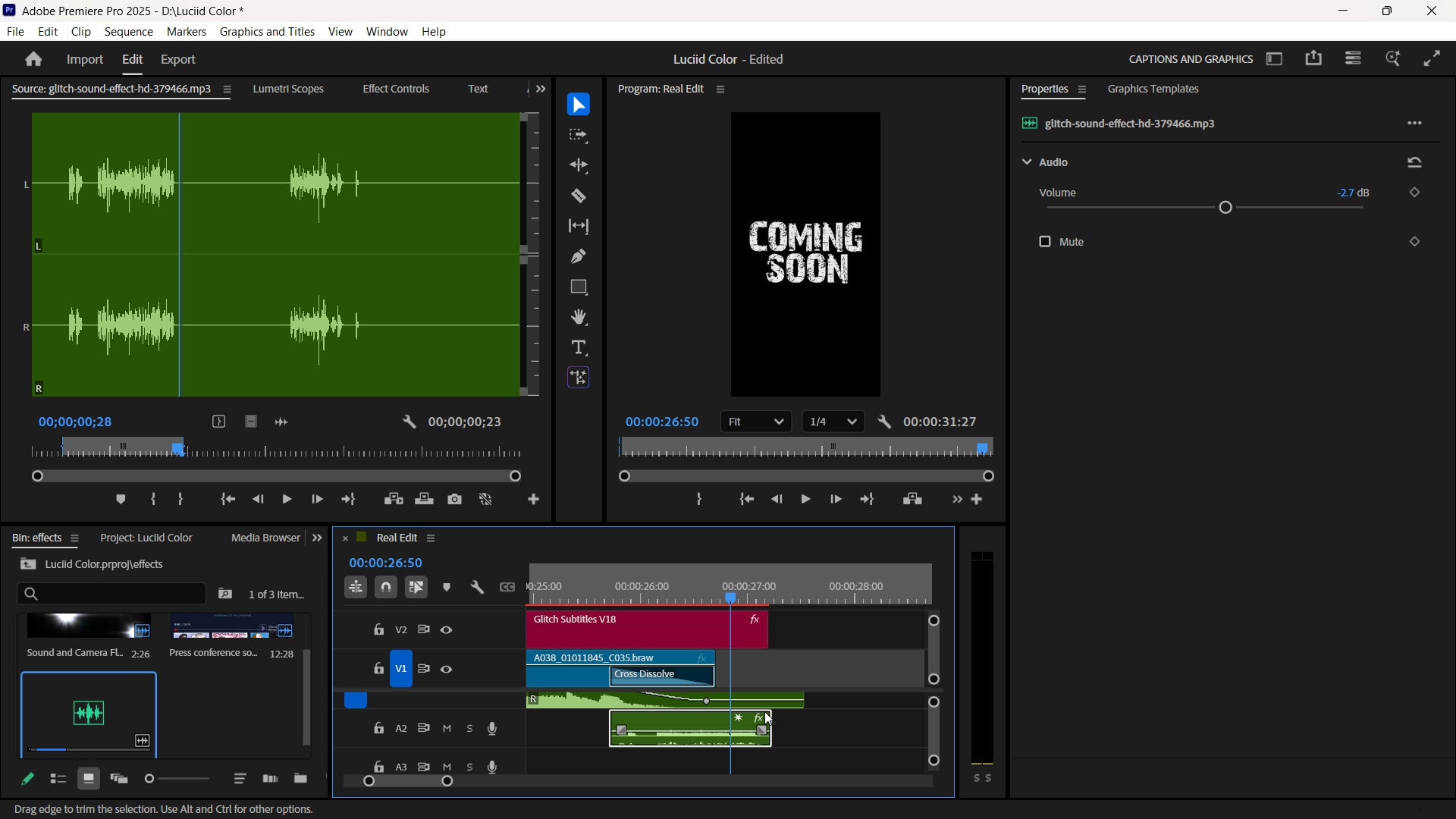 
key(Equal)
 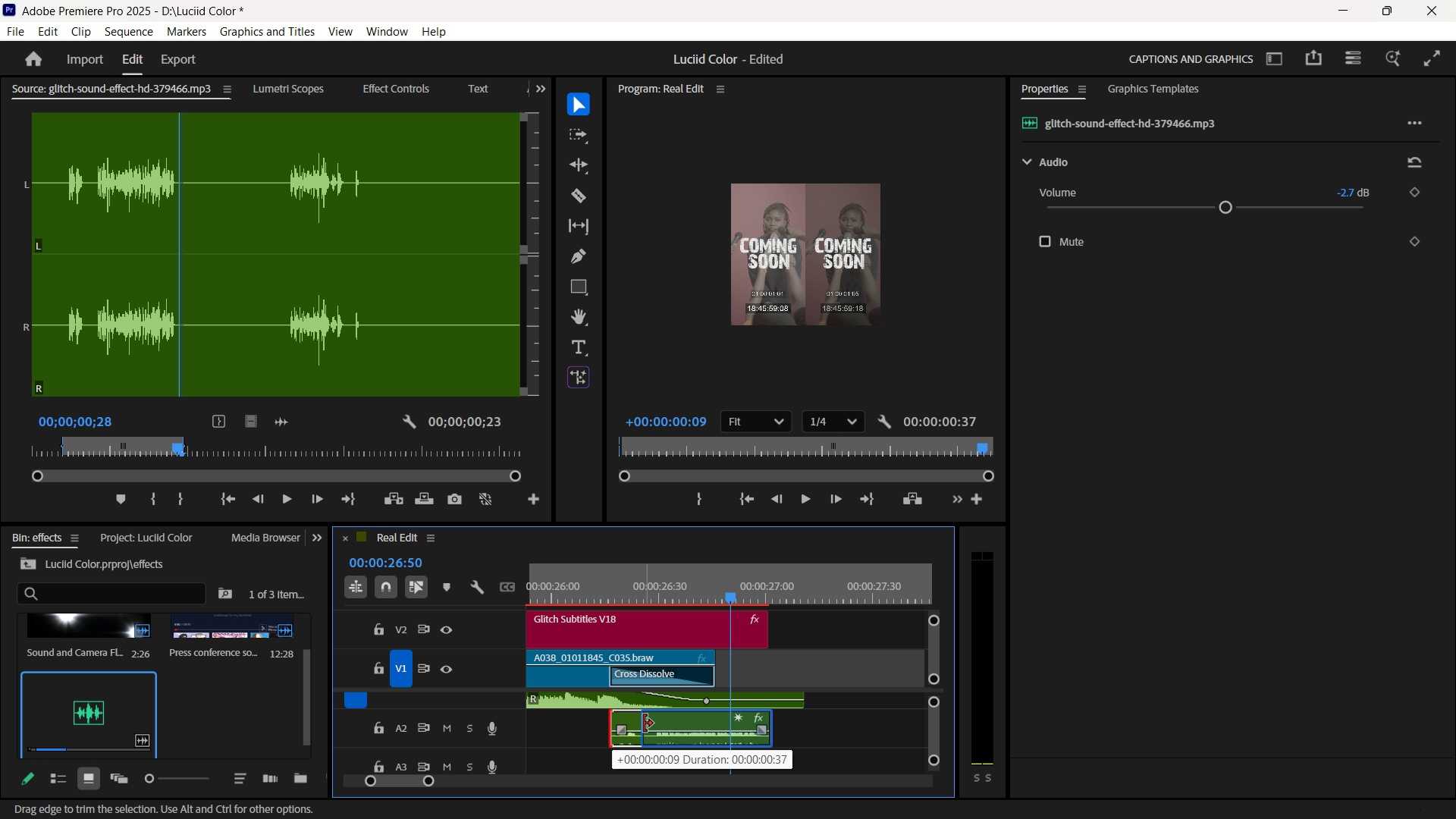 
wait(8.3)
 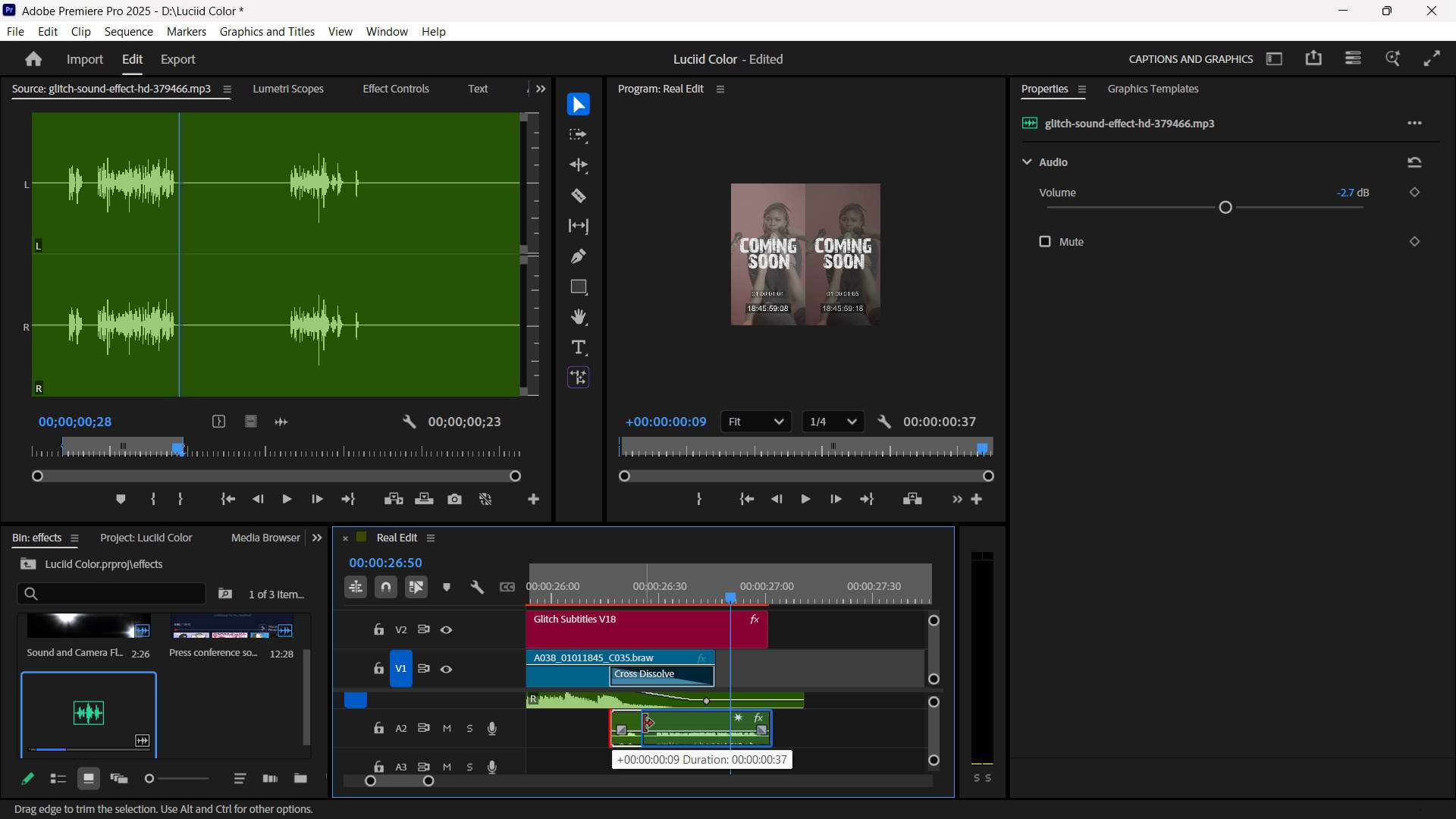 
key(Space)
 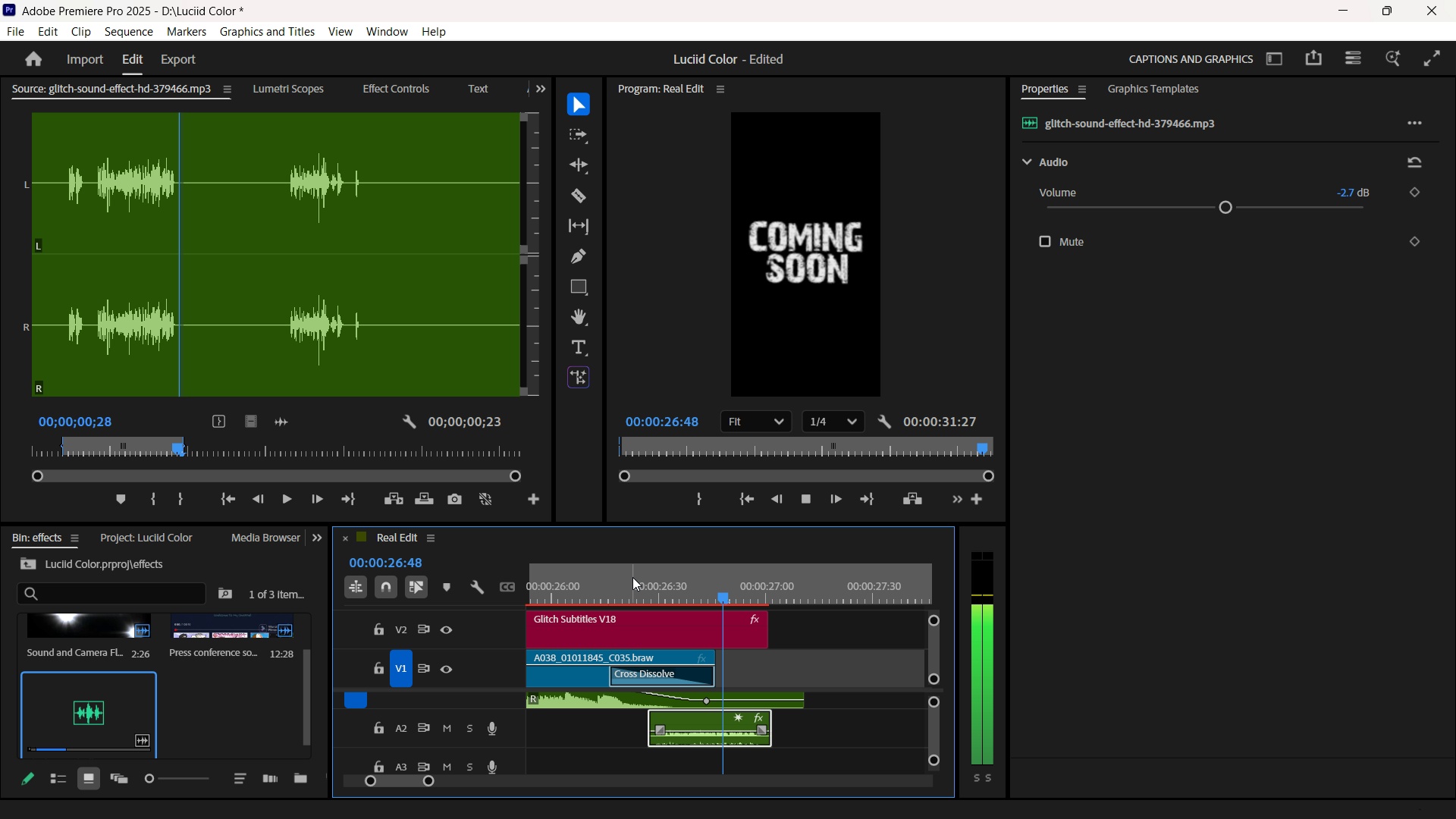 
key(Space)
 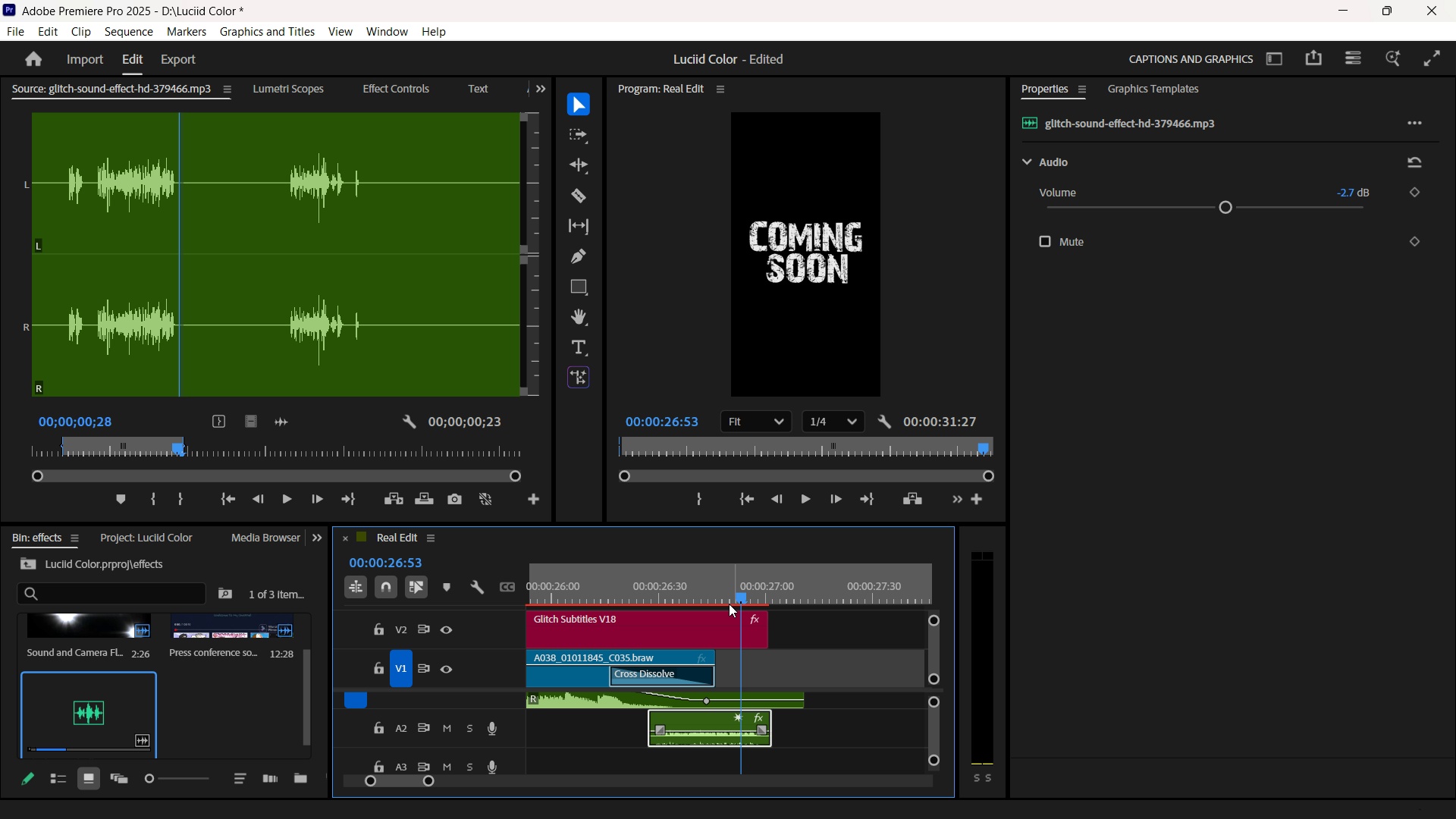 
key(Minus)
 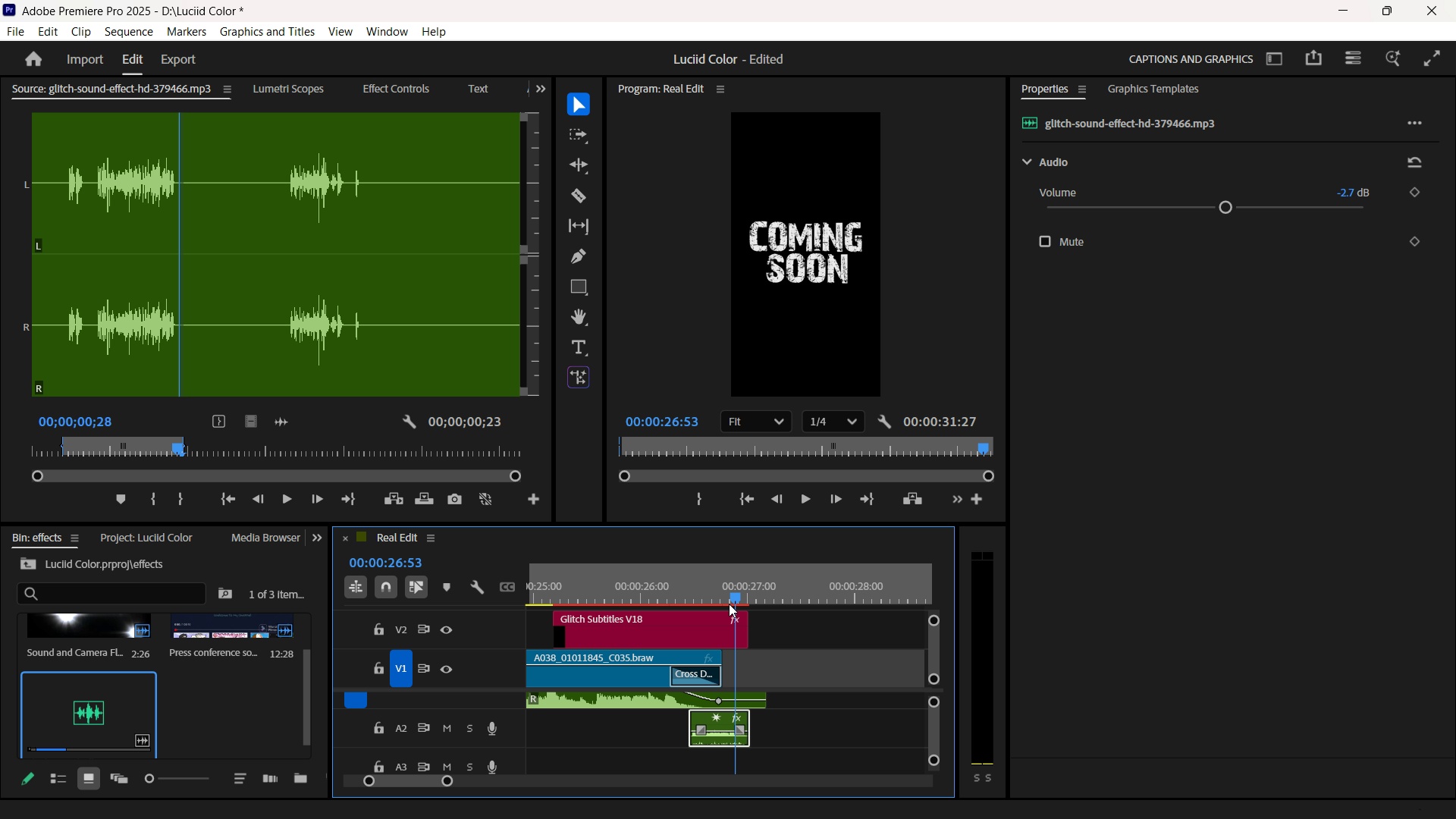 
key(Minus)
 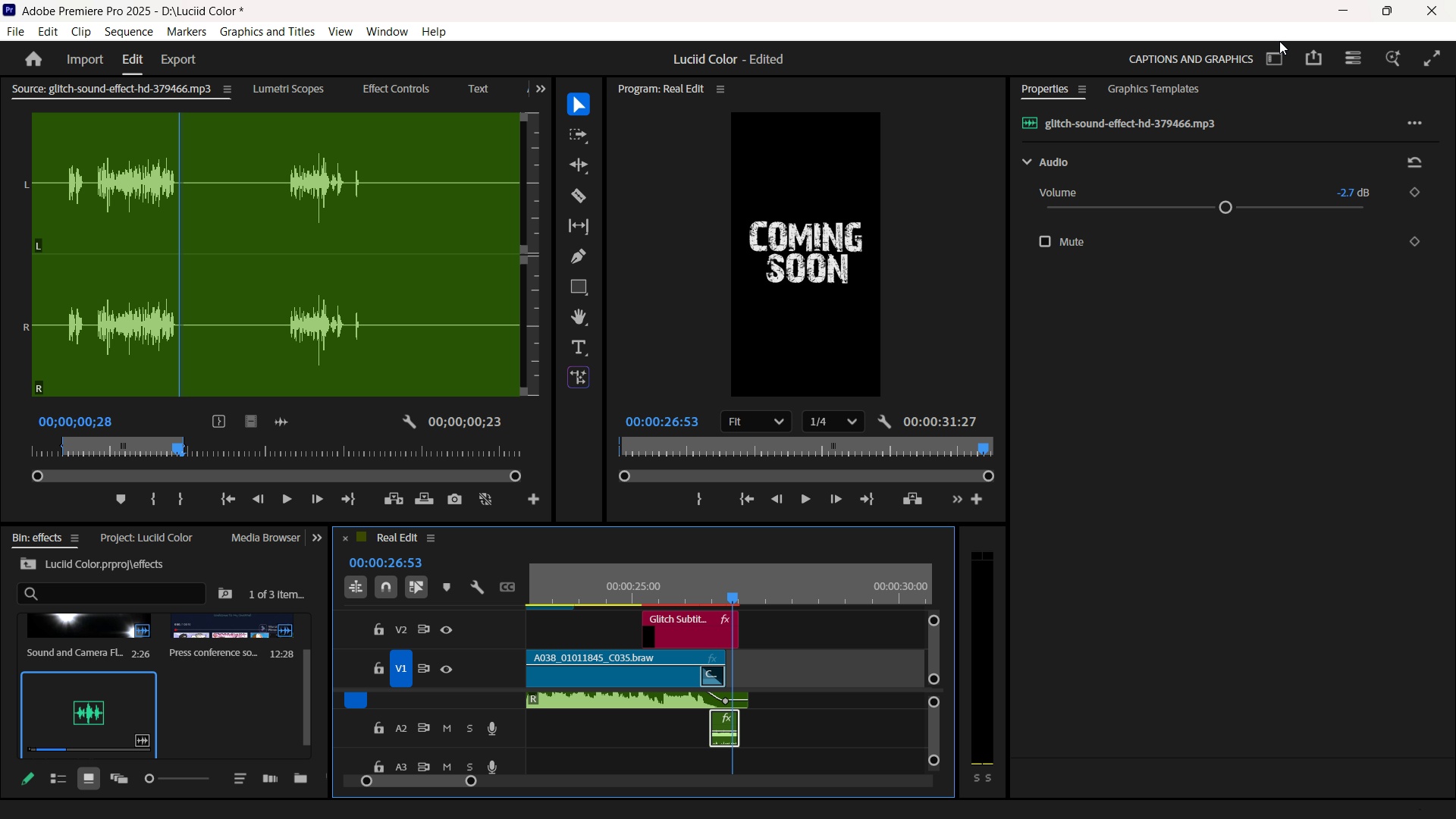 
left_click([1278, 54])
 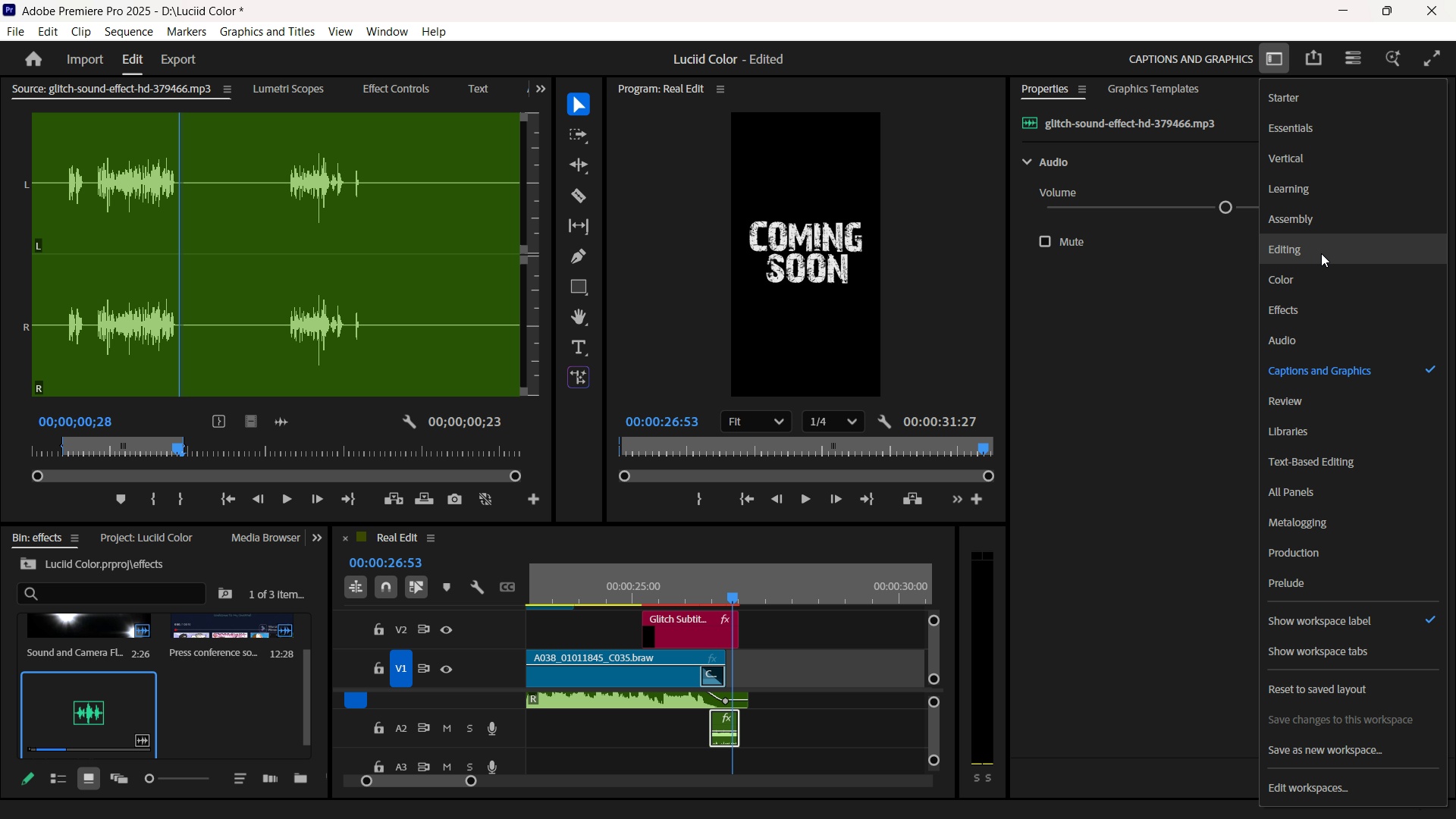 
left_click([1321, 253])
 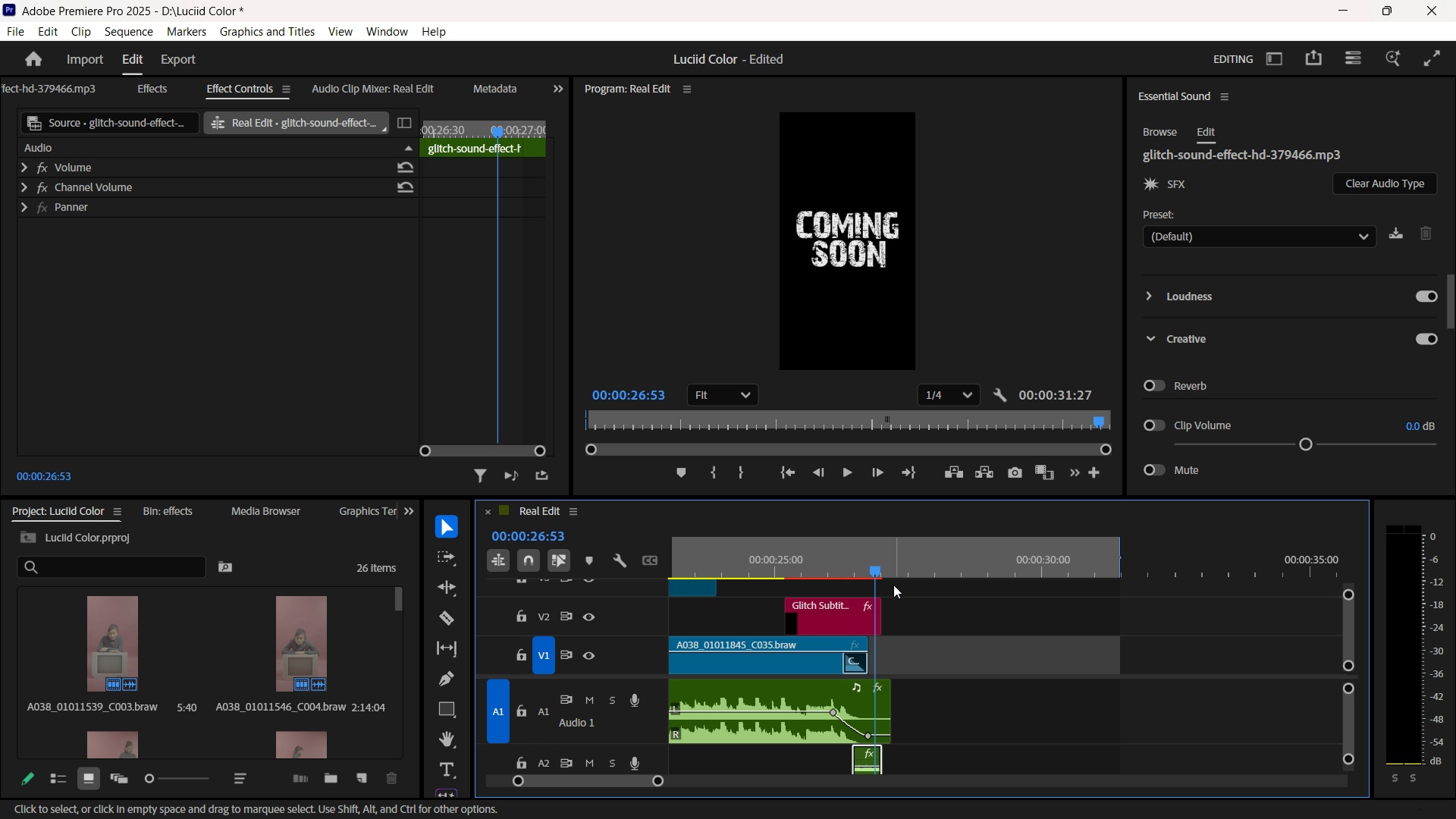 
key(Enter)
 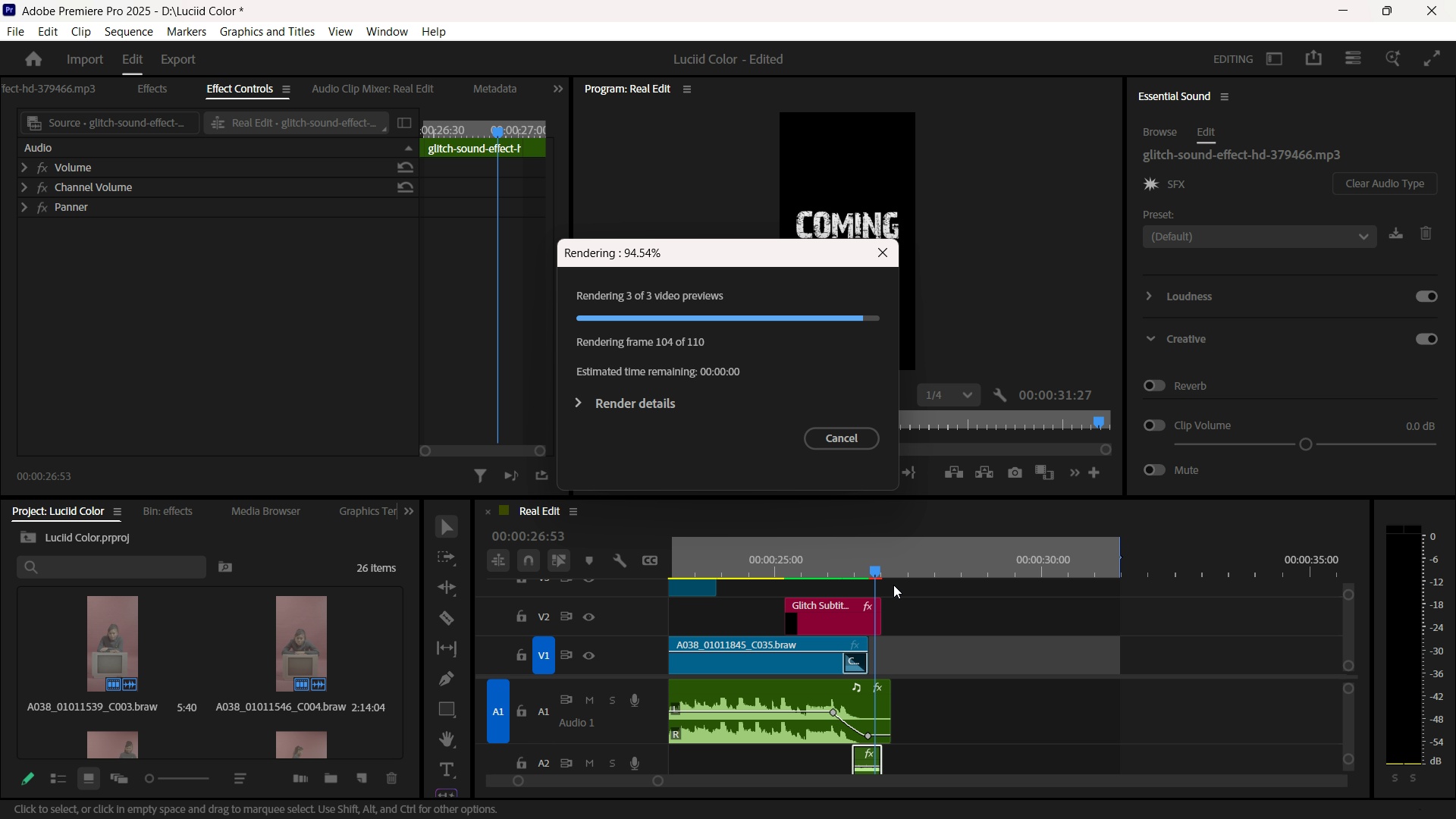 
wait(5.14)
 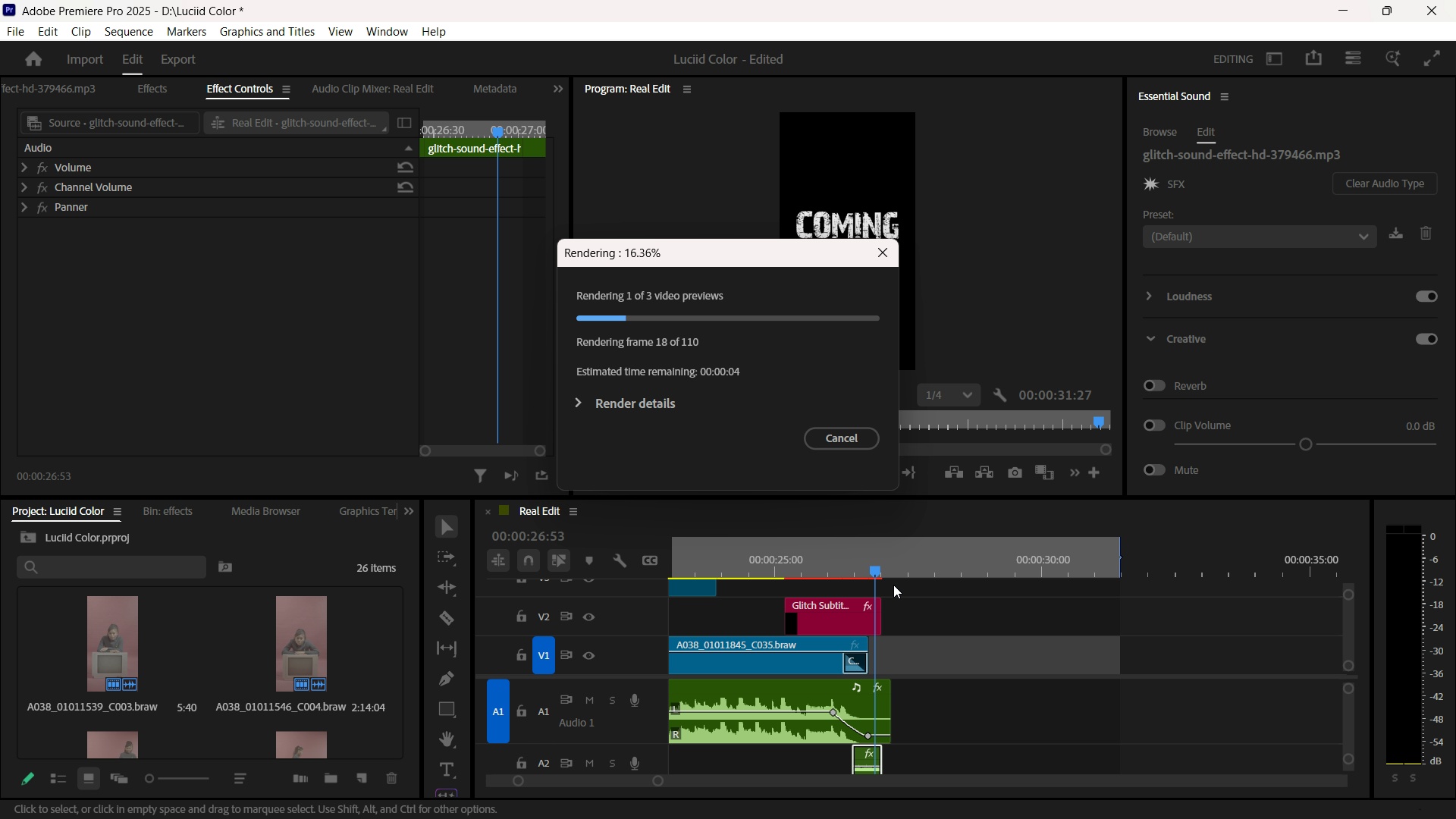 
key(Space)
 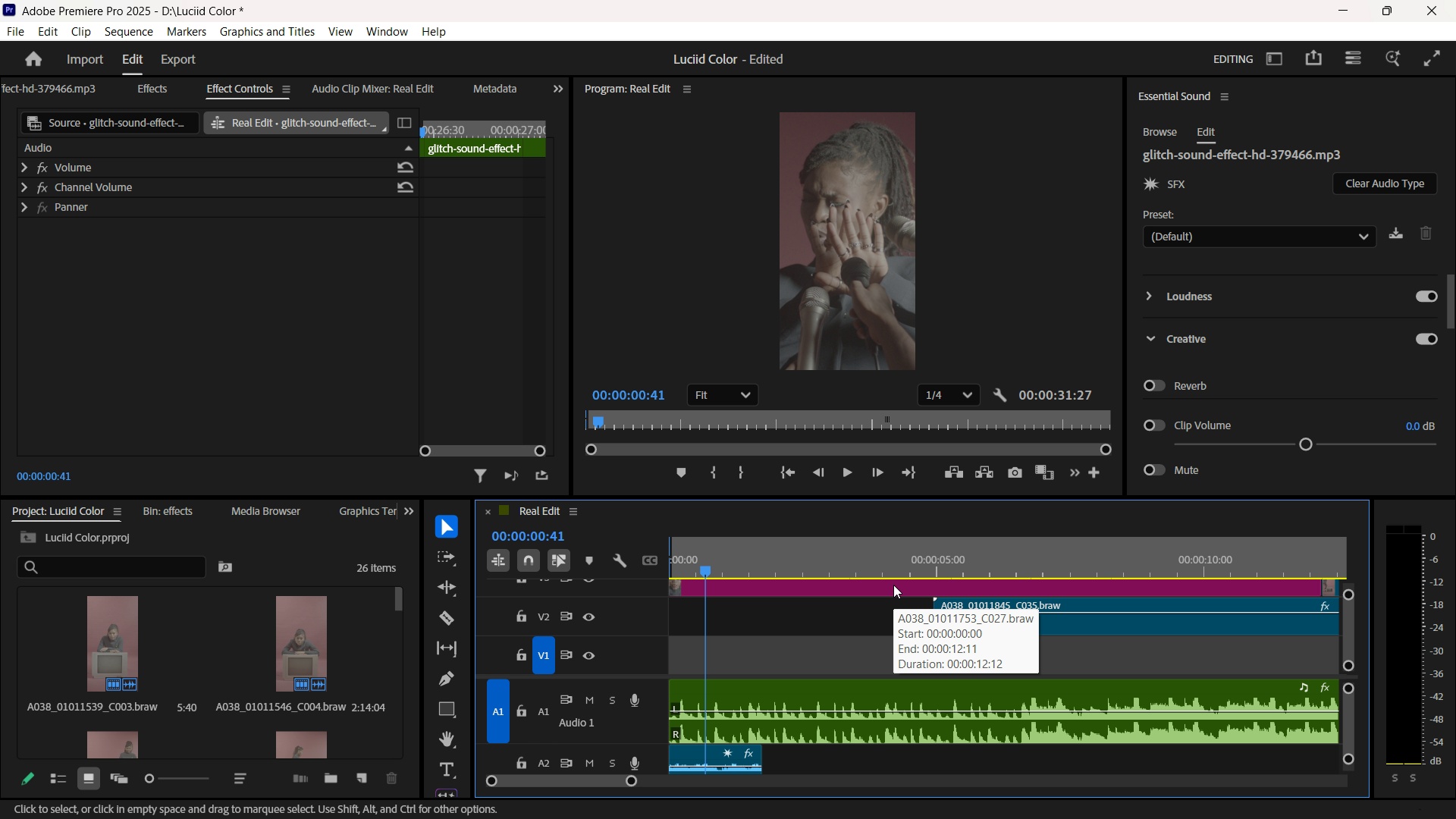 
key(Minus)
 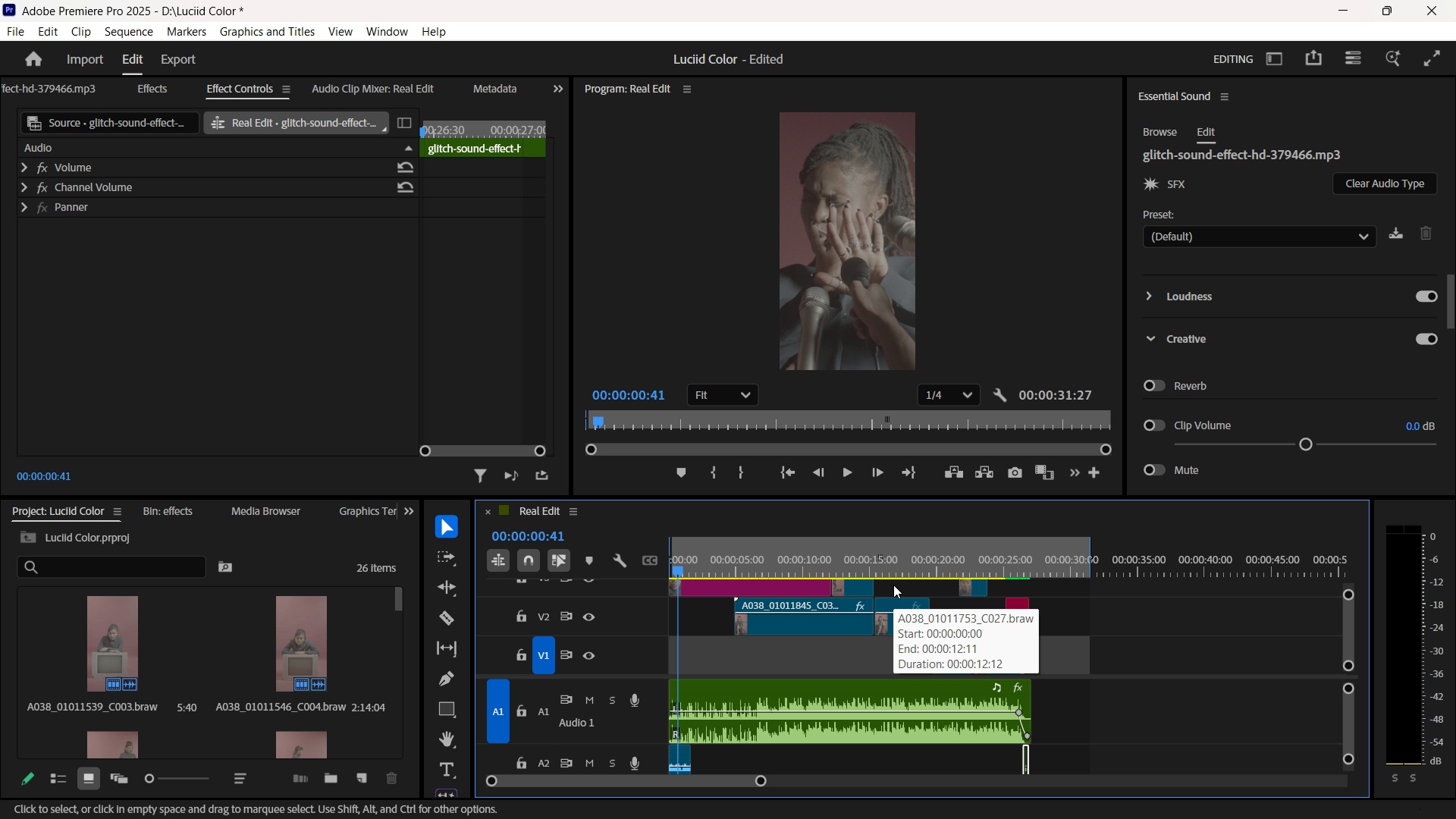 
key(Minus)
 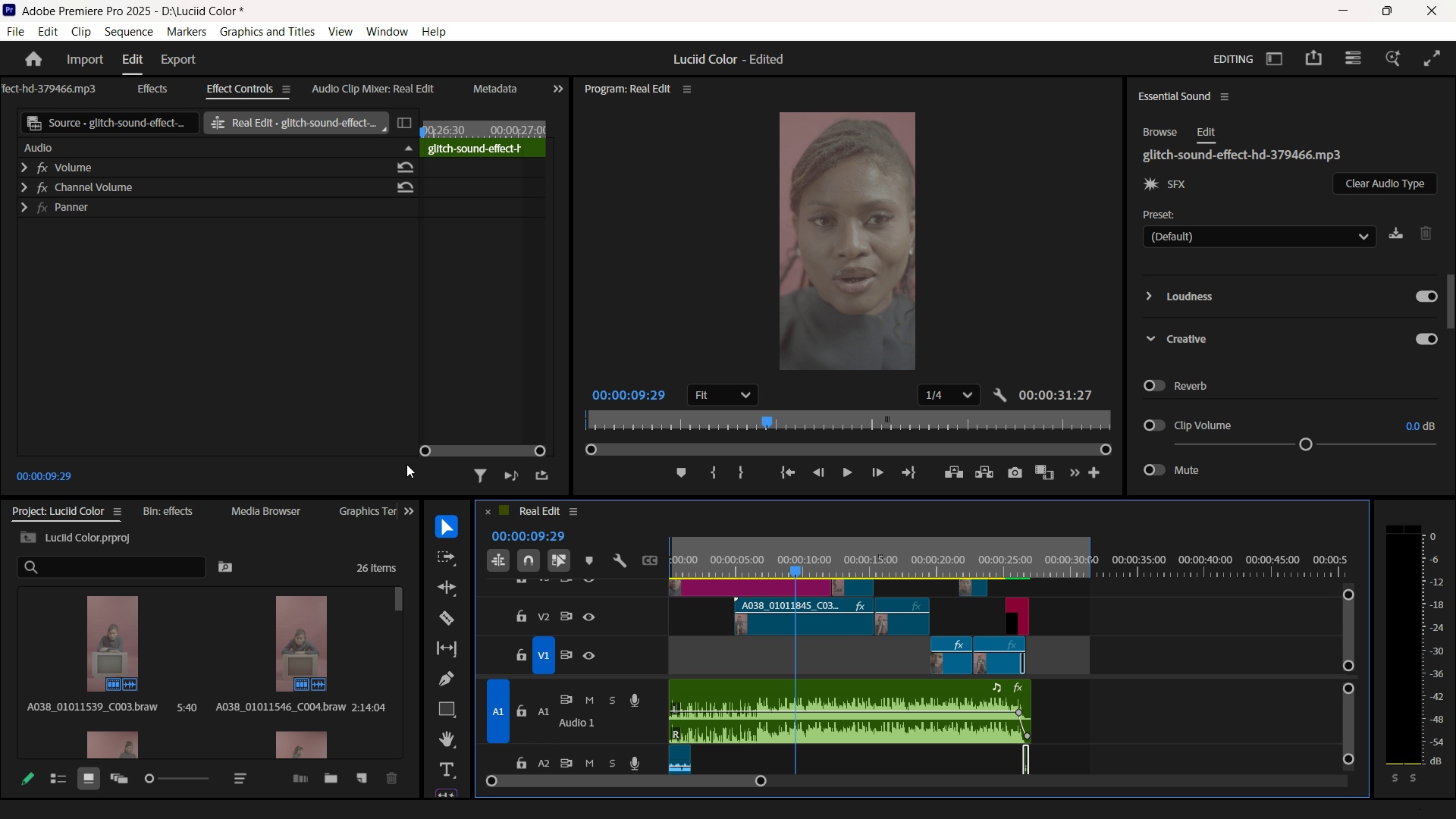 
left_click([409, 514])
 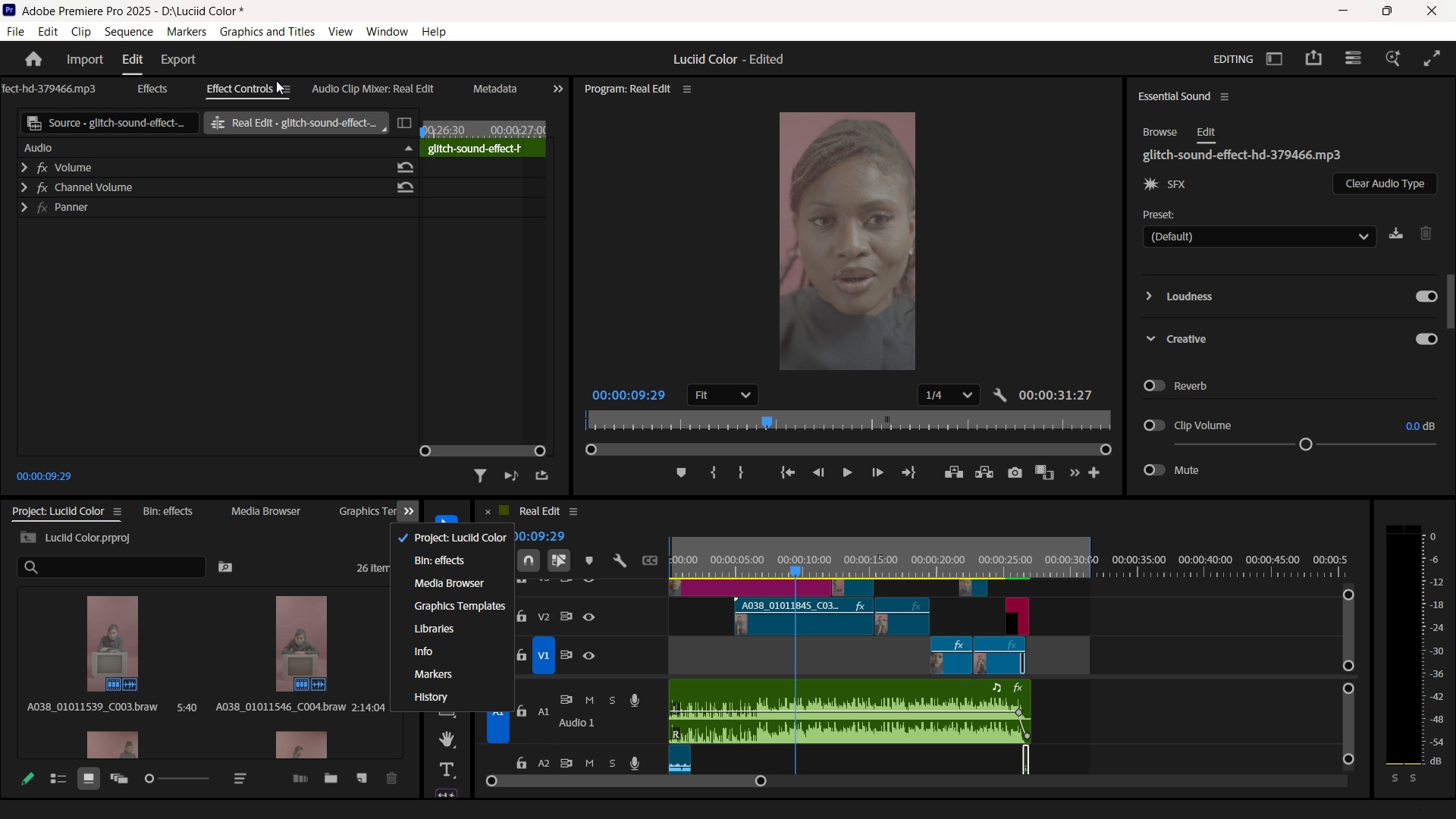 
left_click([162, 83])
 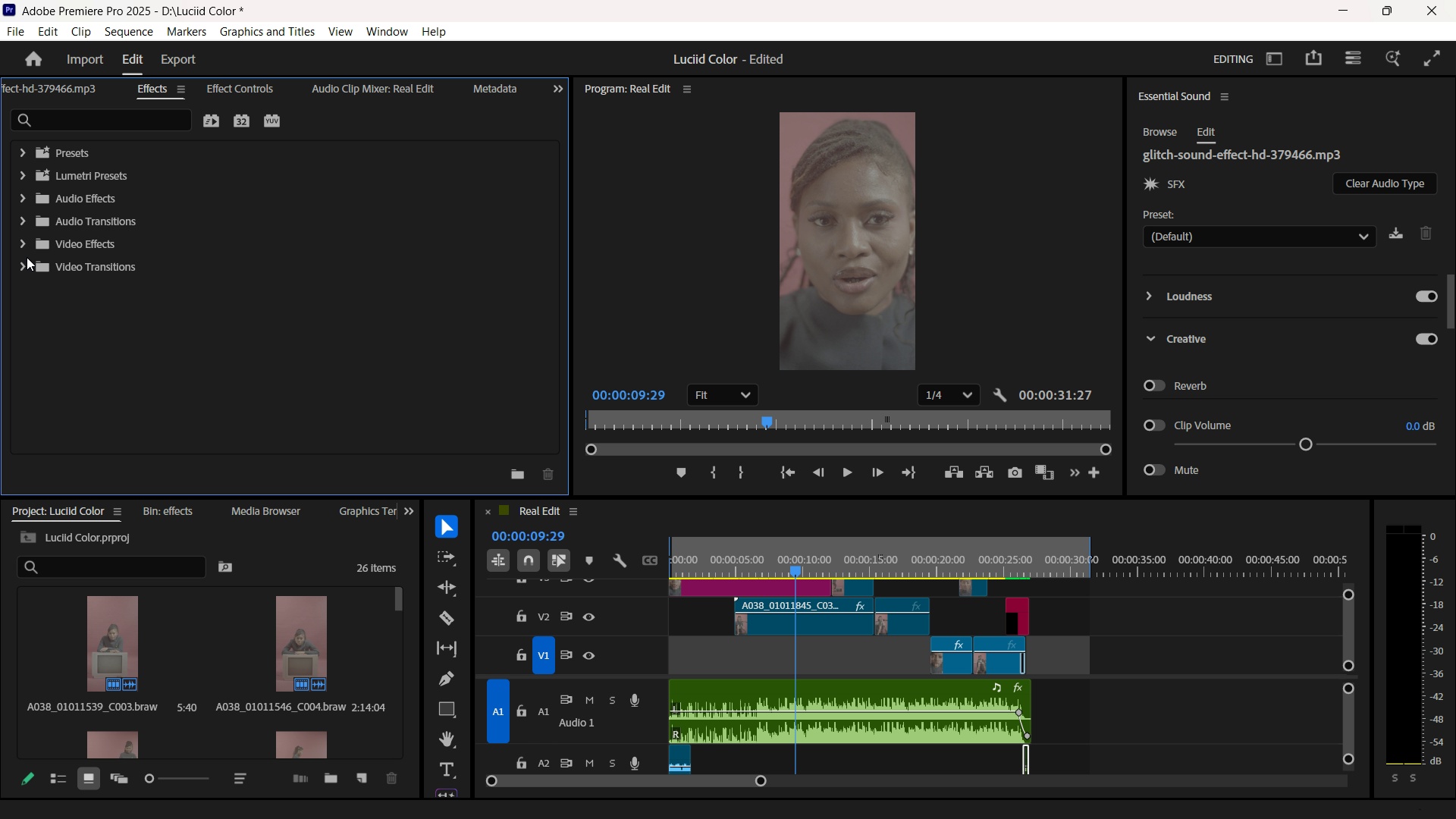 
left_click([23, 268])
 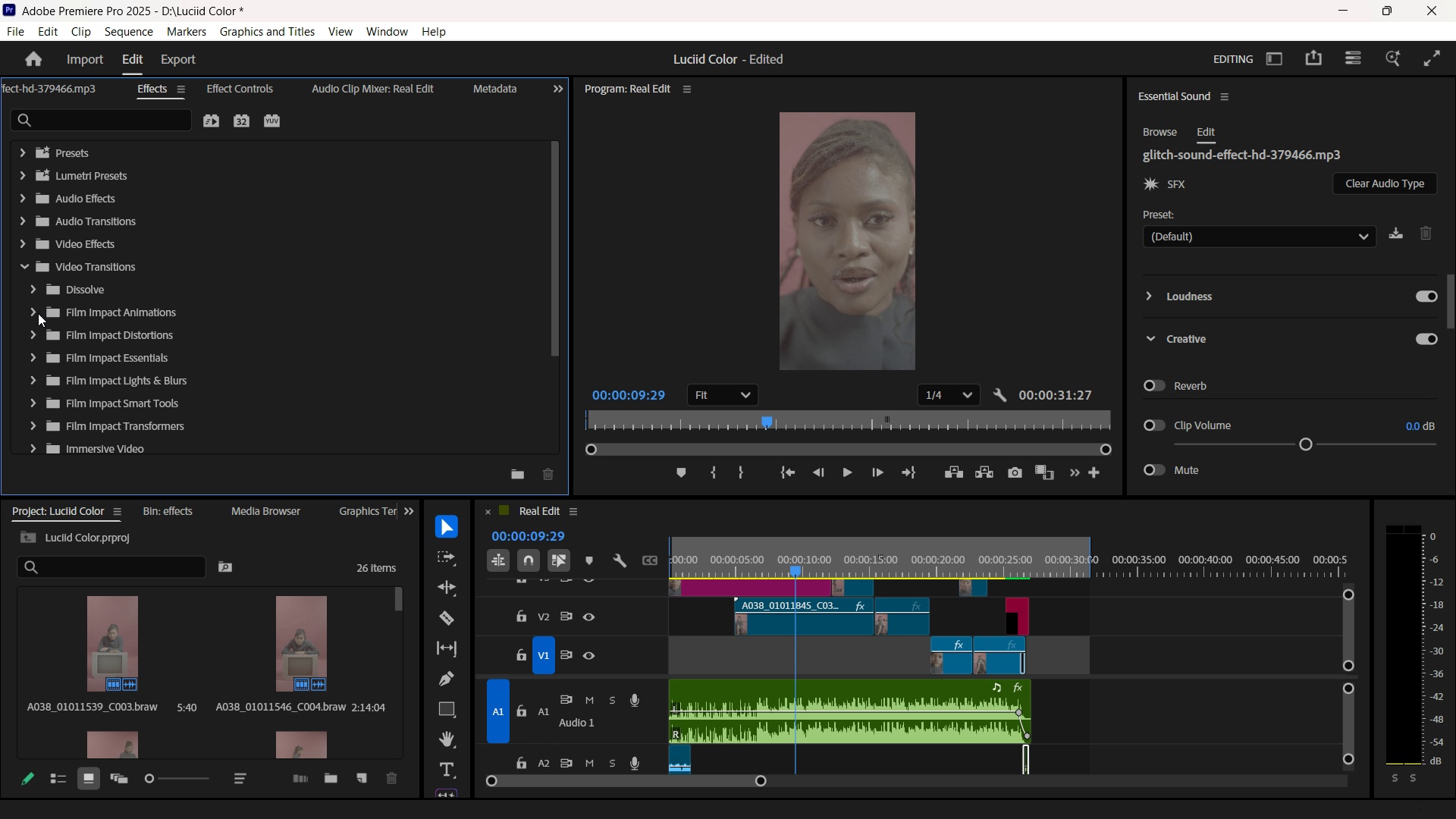 
scroll: coordinate [38, 313], scroll_direction: down, amount: 2.0
 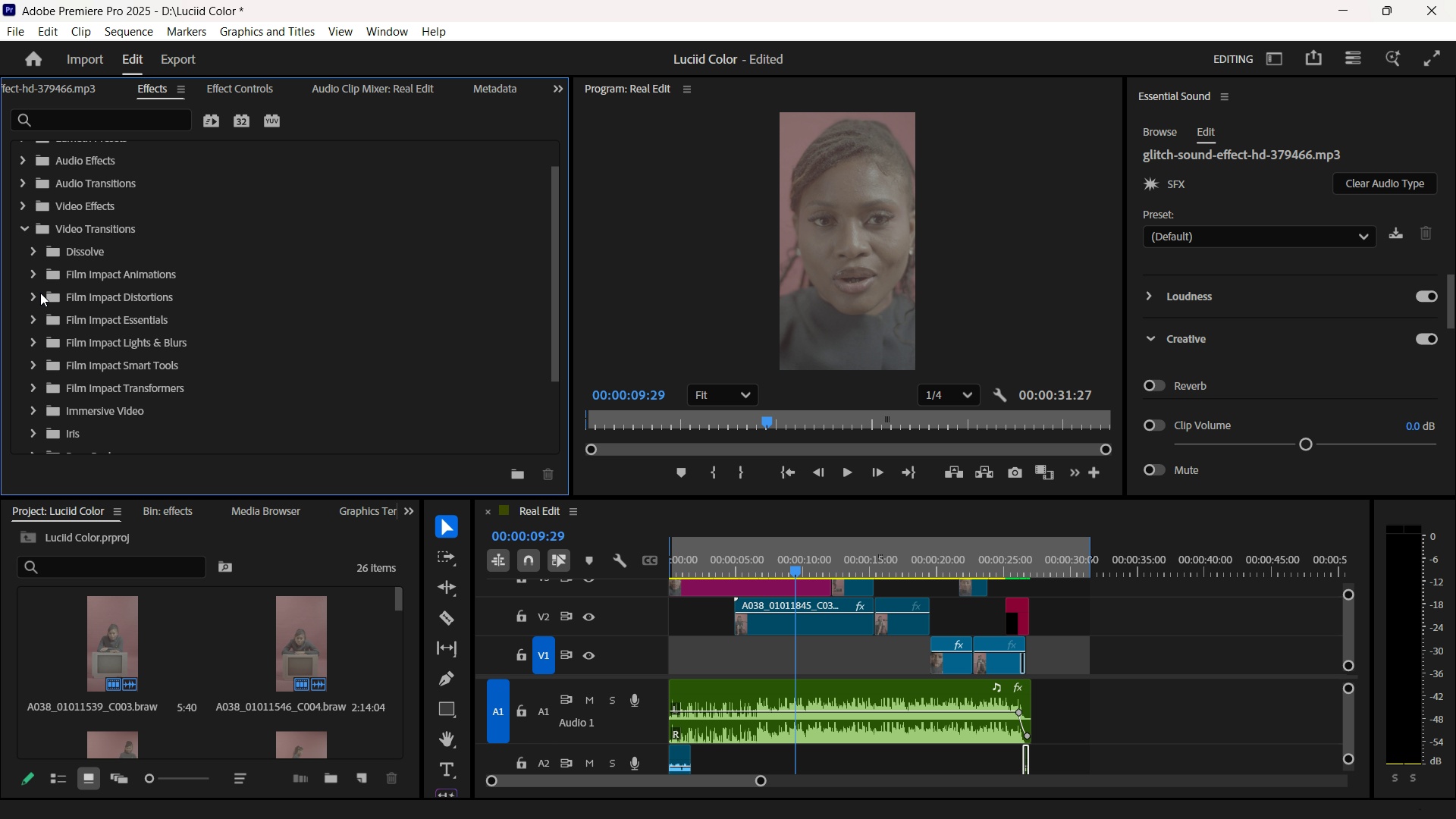 
left_click([40, 293])
 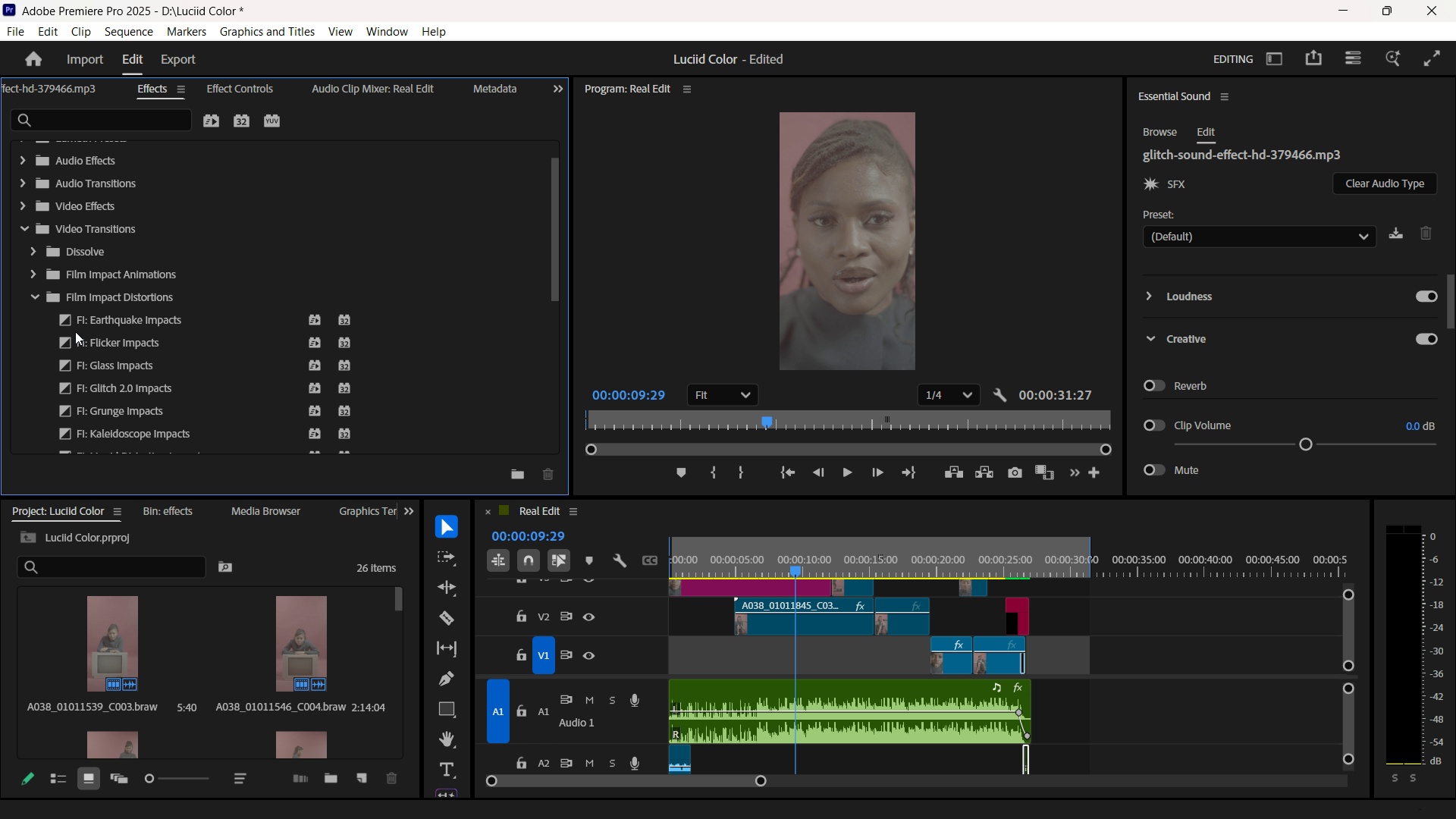 
scroll: coordinate [81, 339], scroll_direction: down, amount: 4.0
 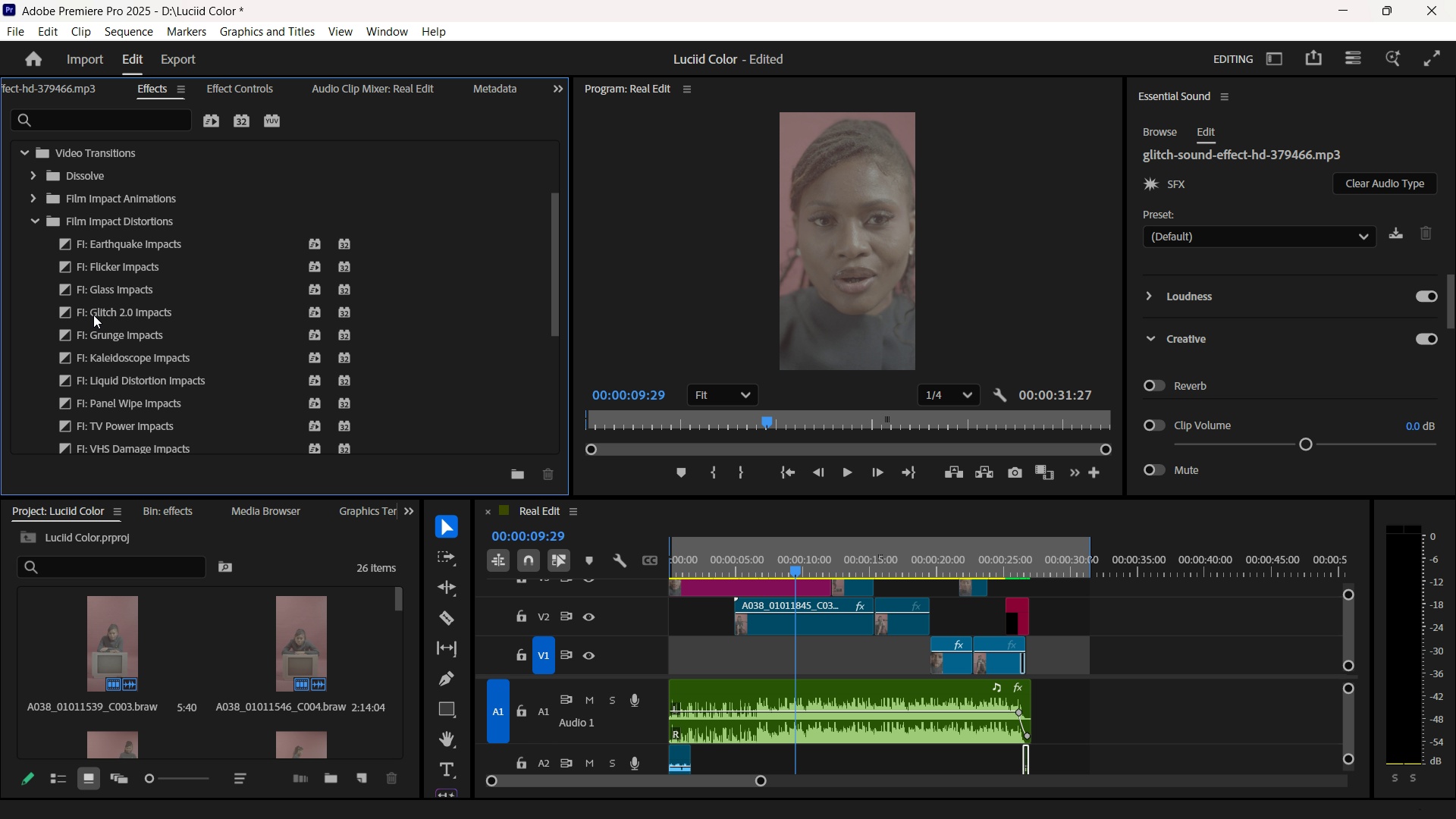 
left_click([104, 311])
 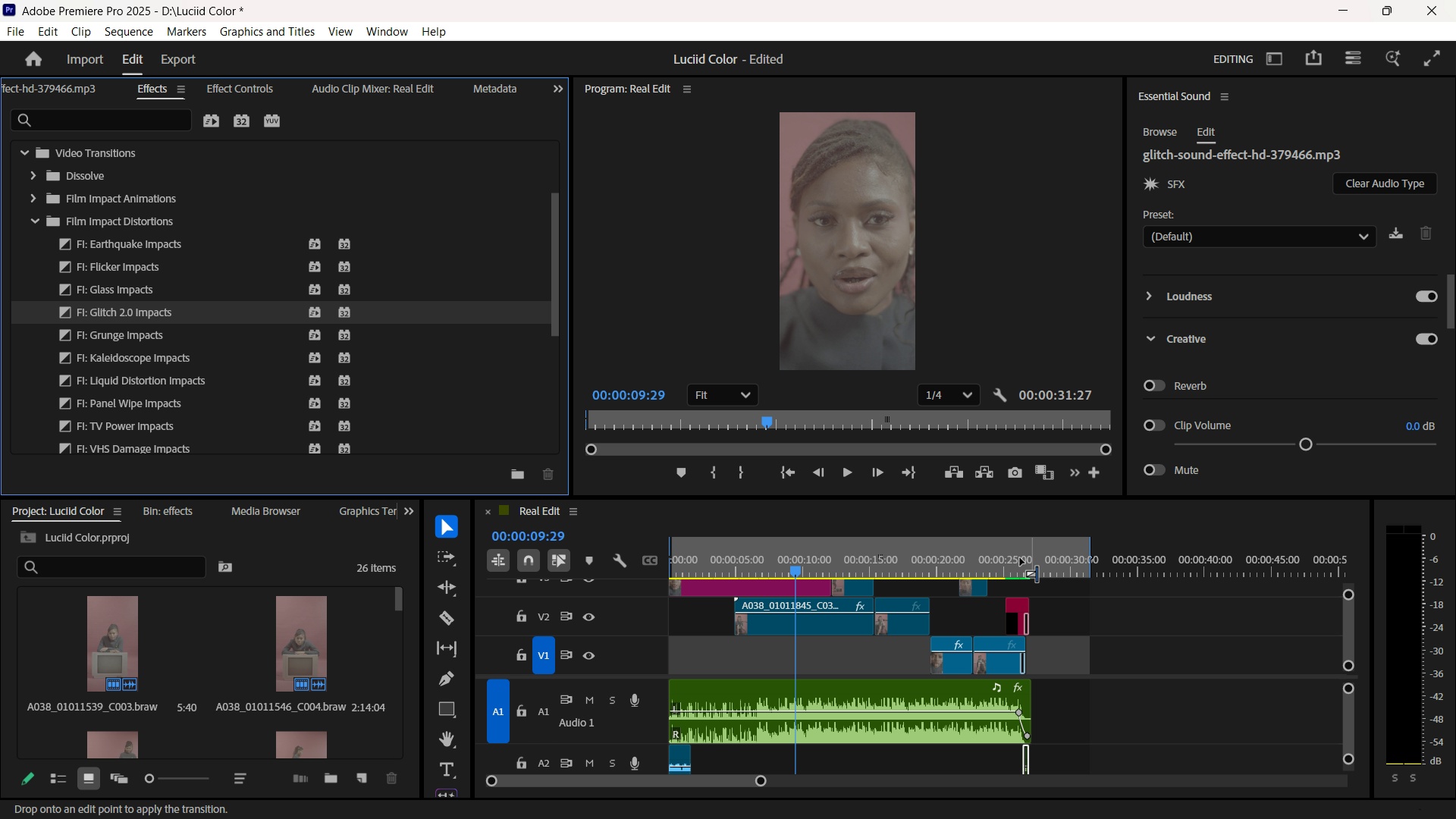 
wait(7.56)
 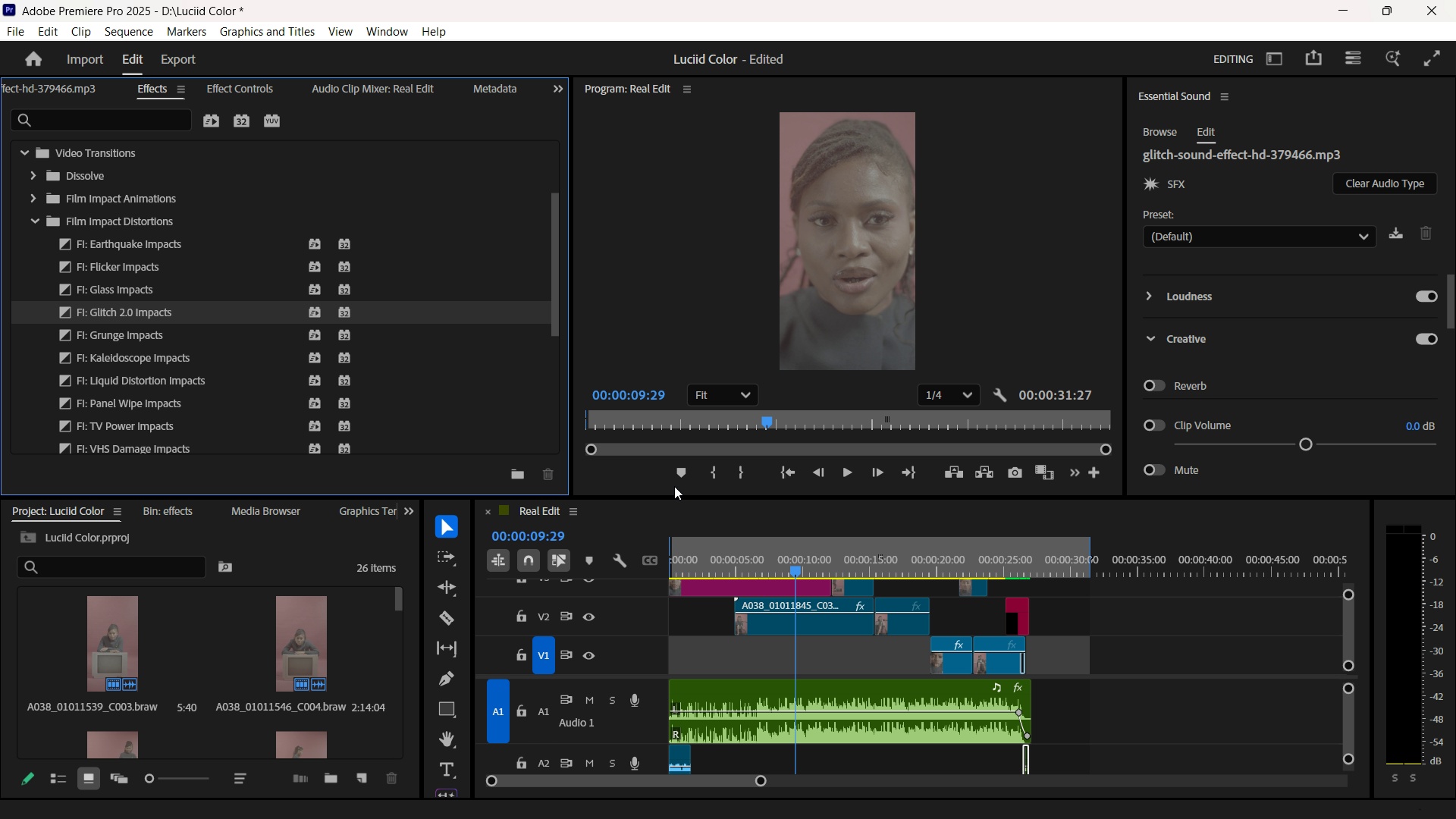 
left_click([1018, 571])
 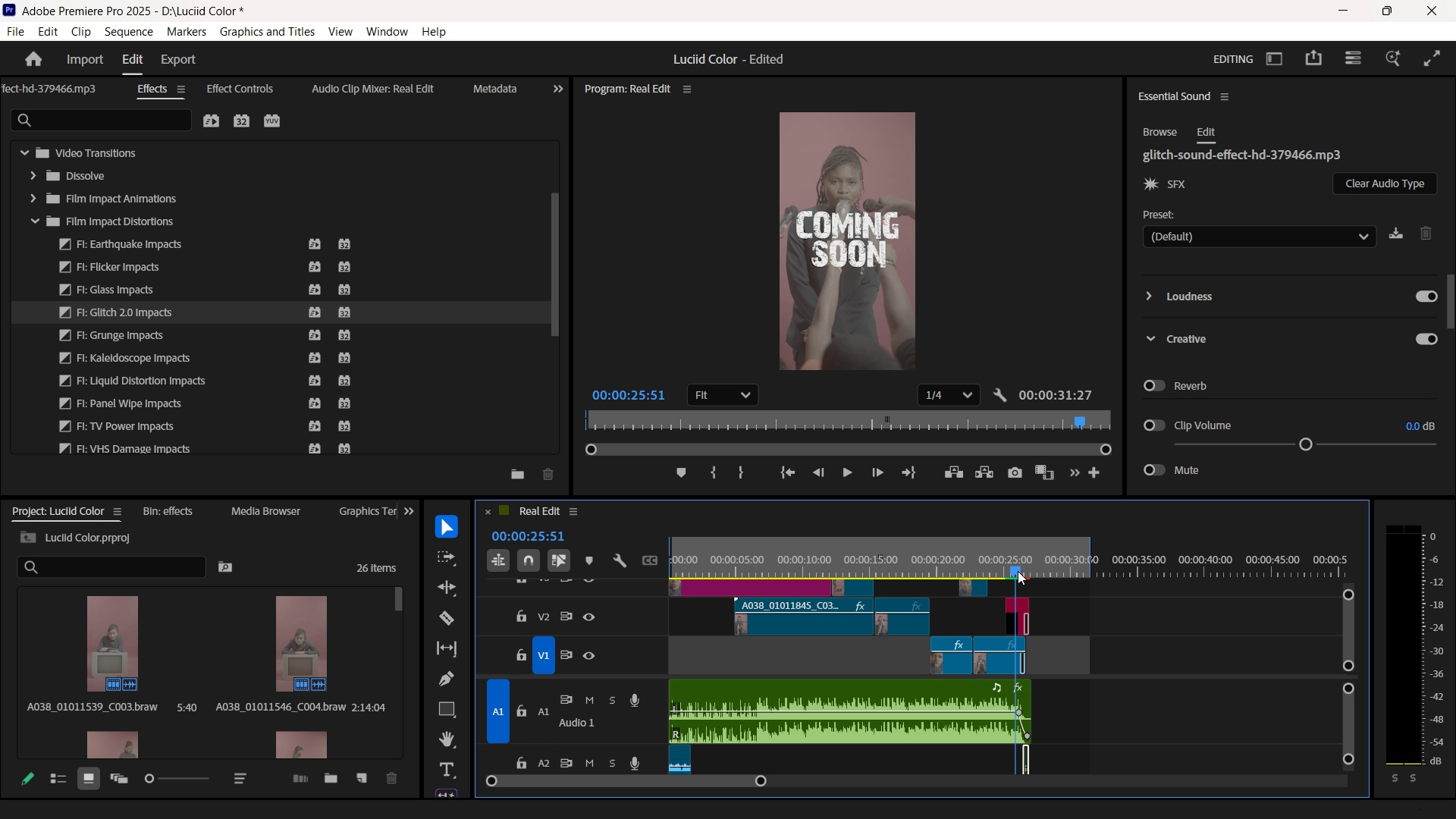 
key(Space)
 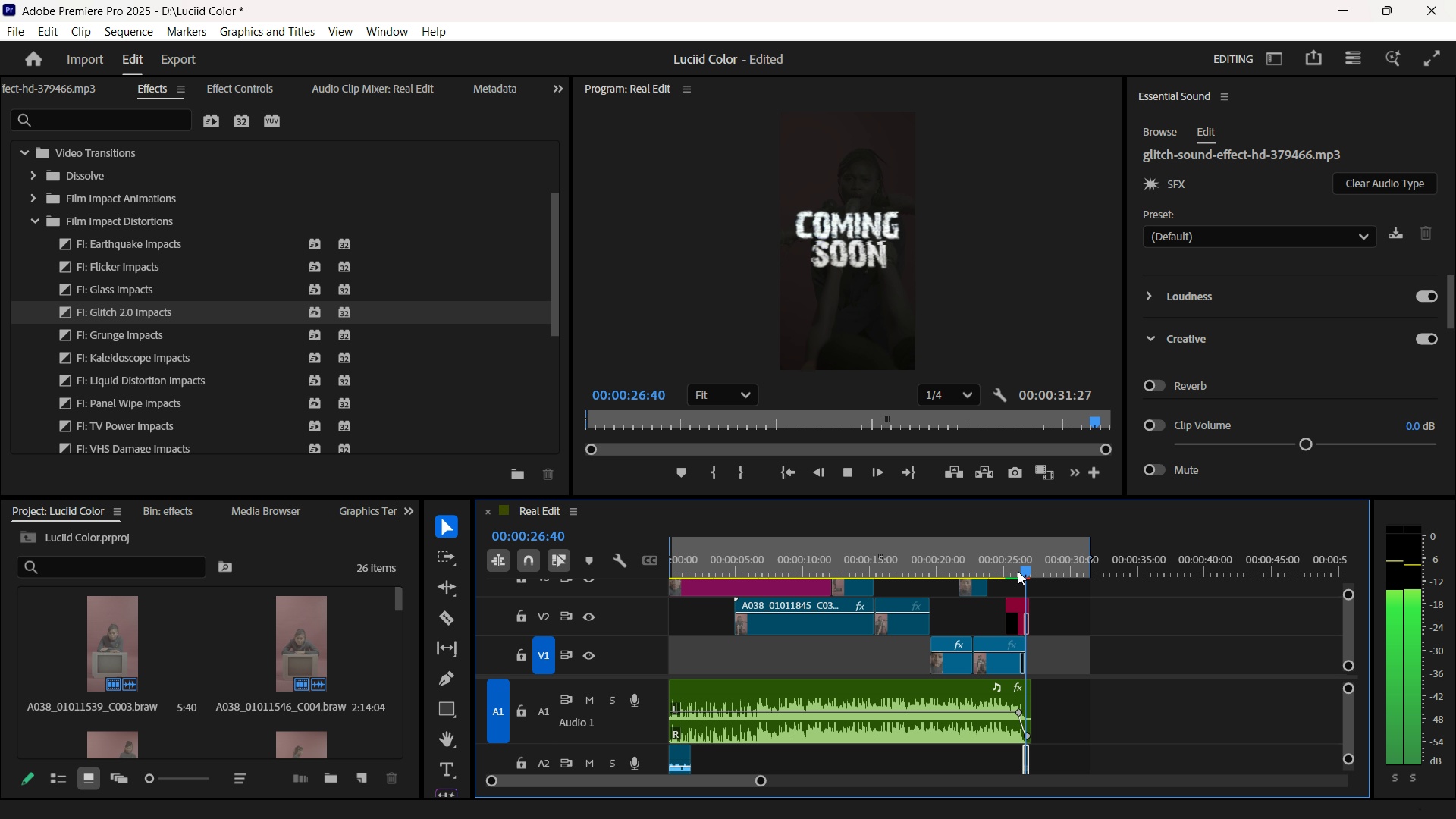 
key(Space)
 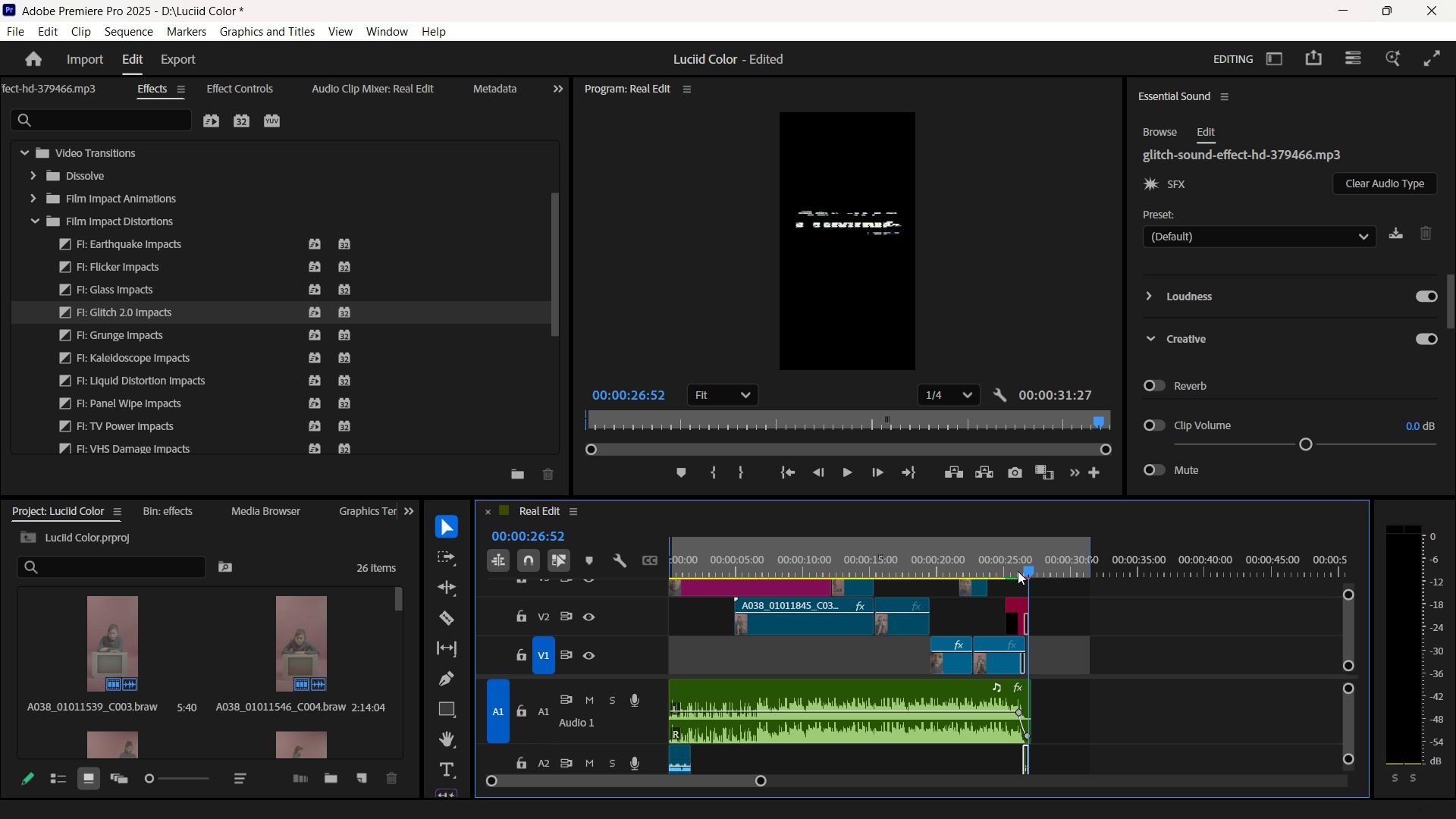 
key(Space)
 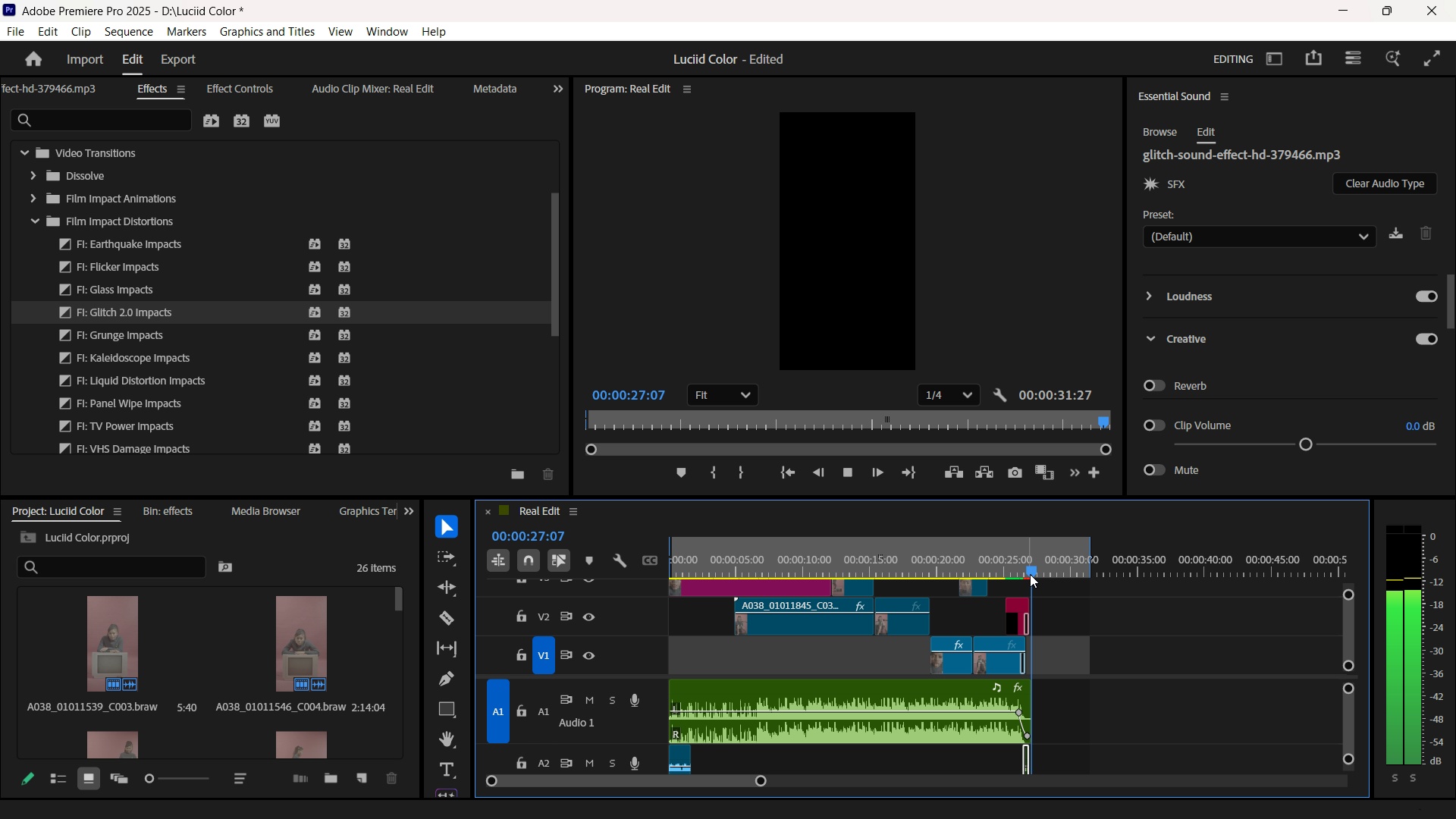 
key(Space)
 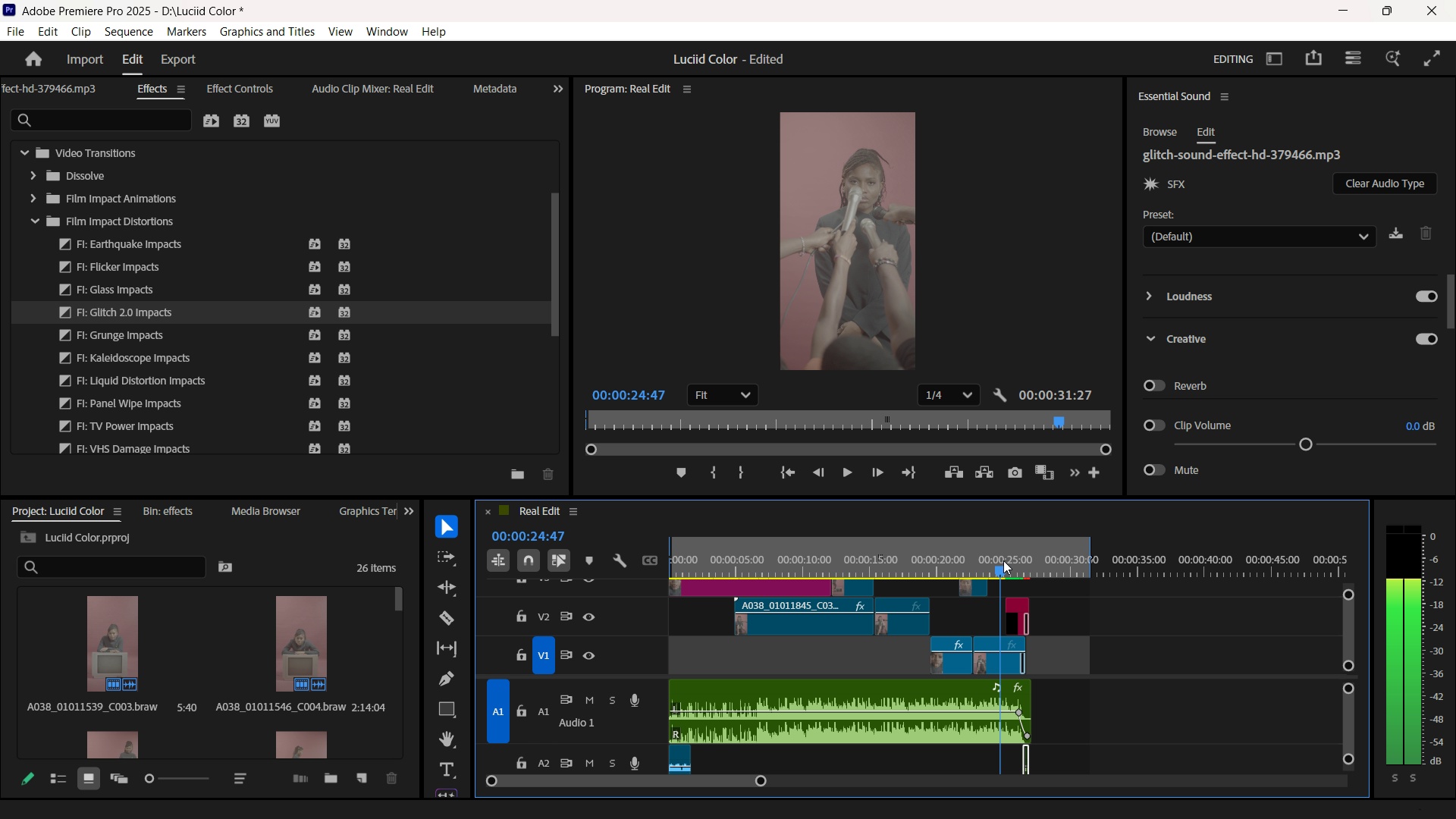 
key(Space)
 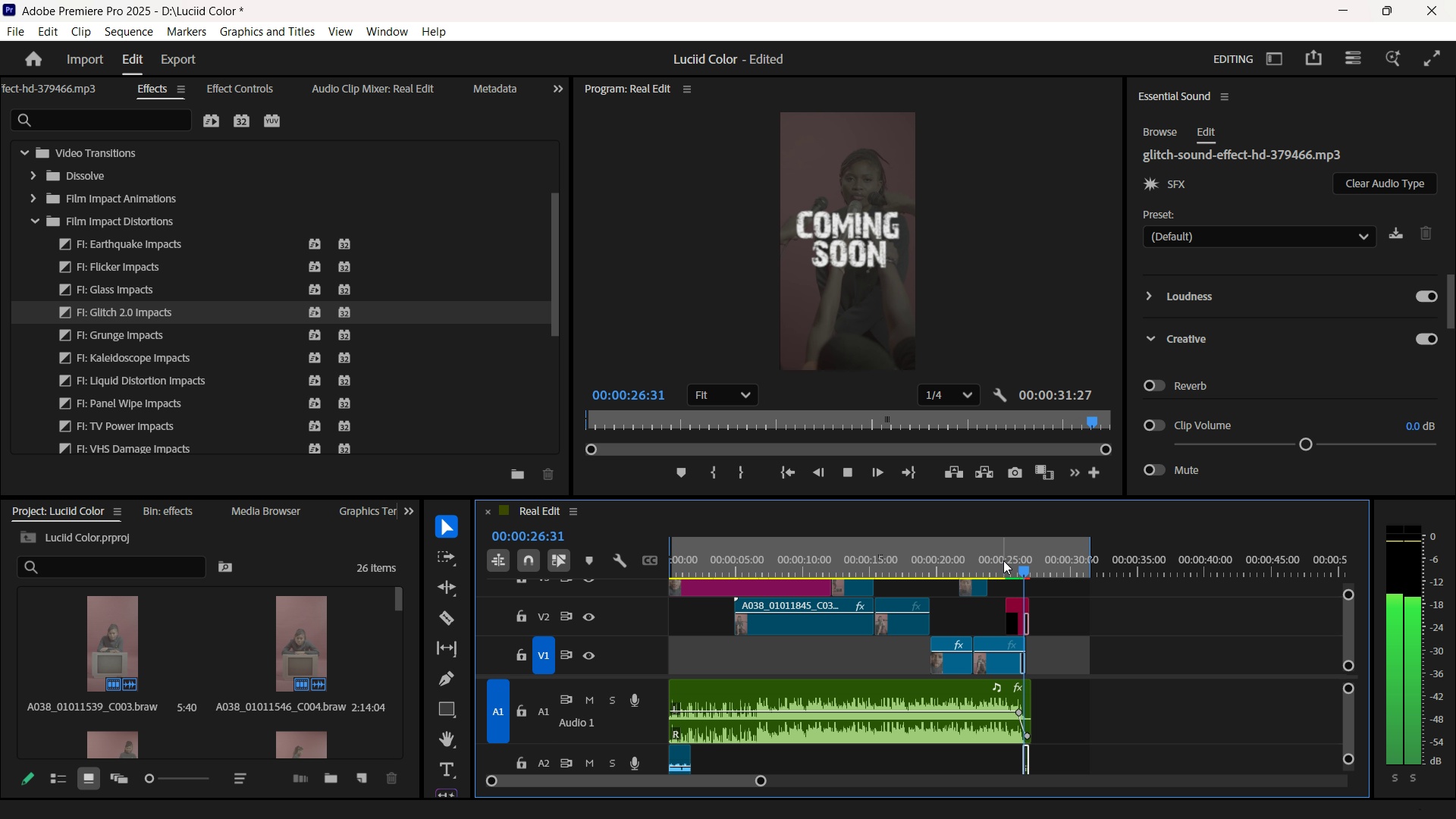 
key(Space)
 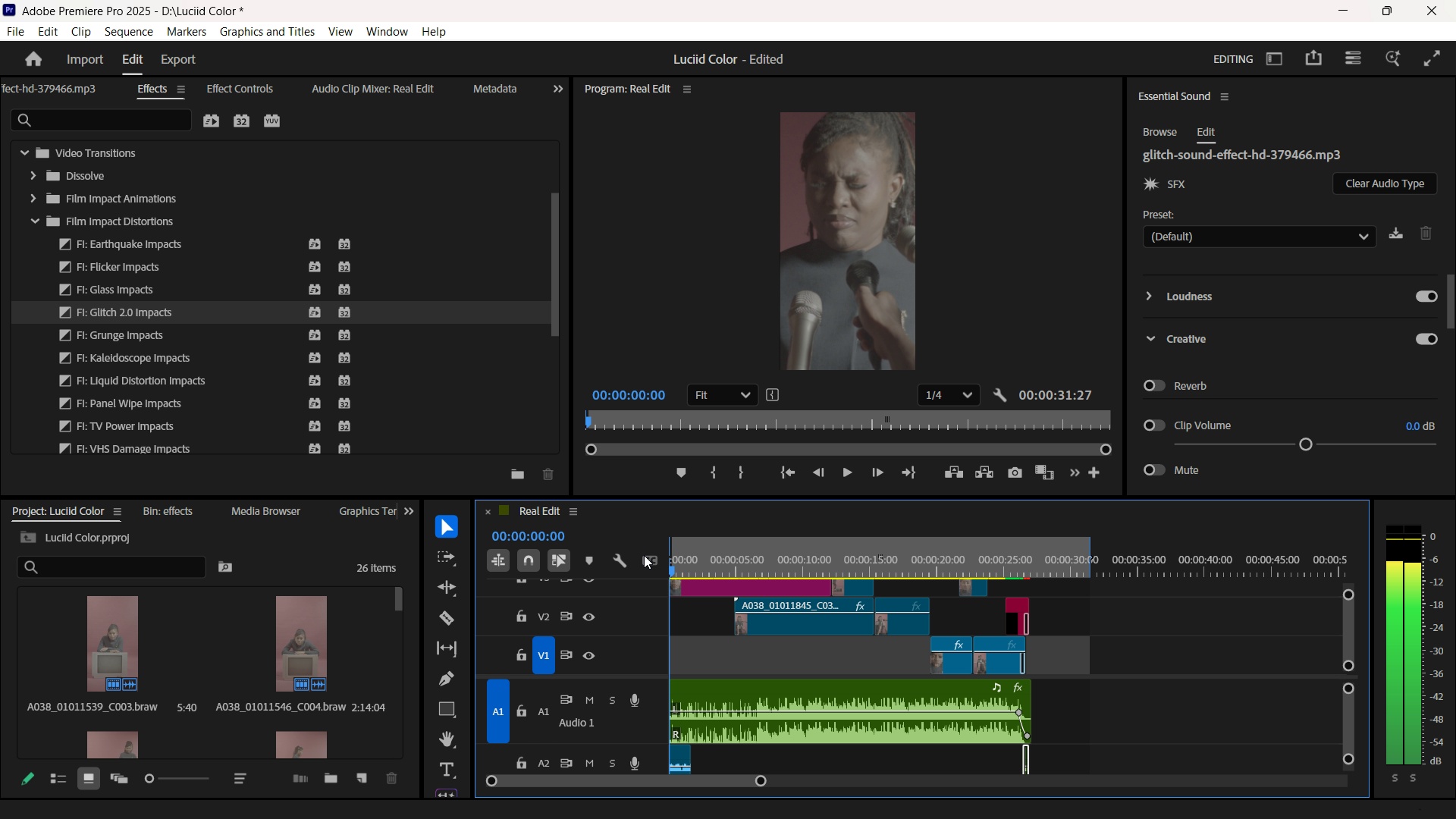 
wait(8.54)
 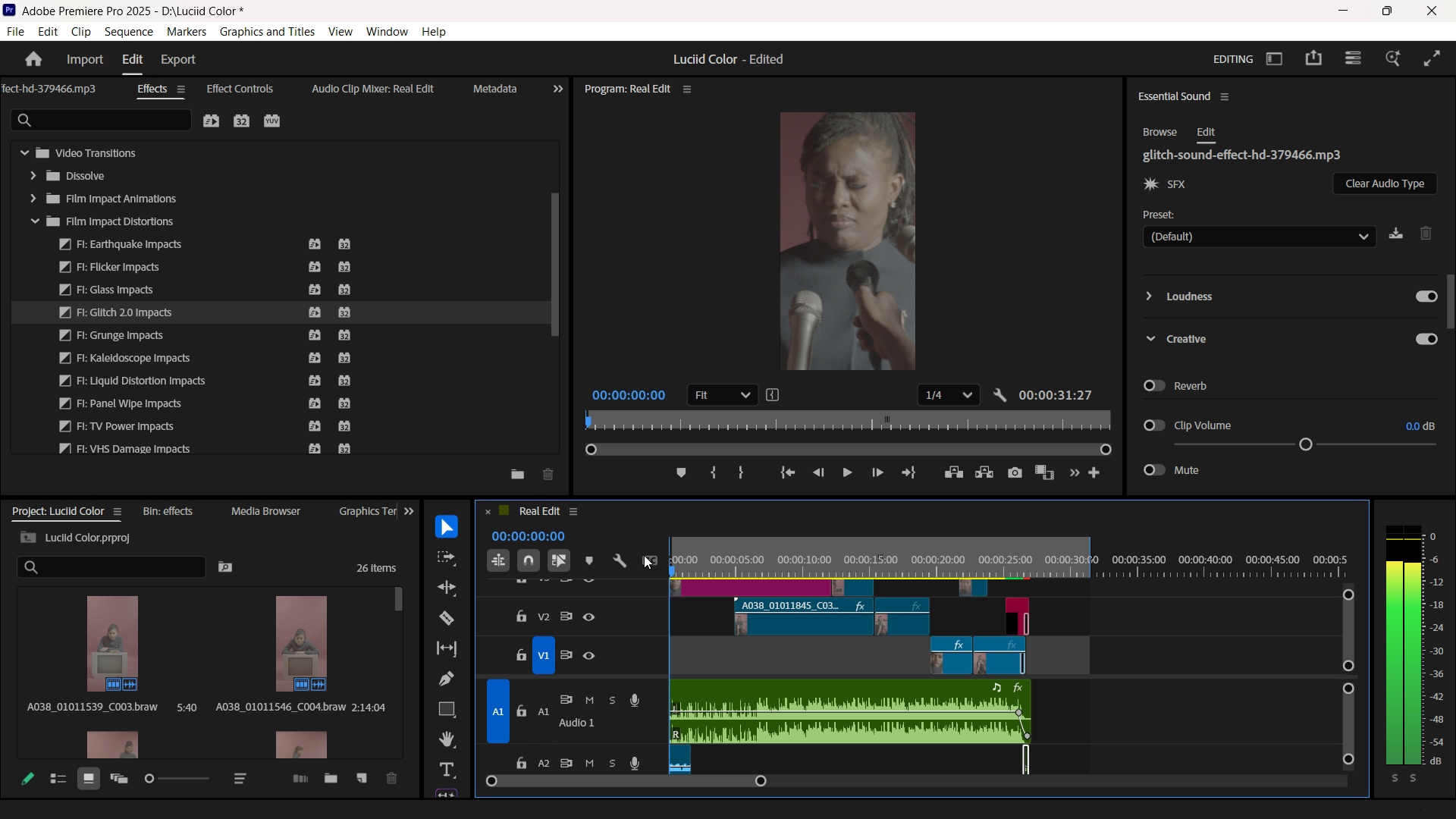 
key(Backquote)
 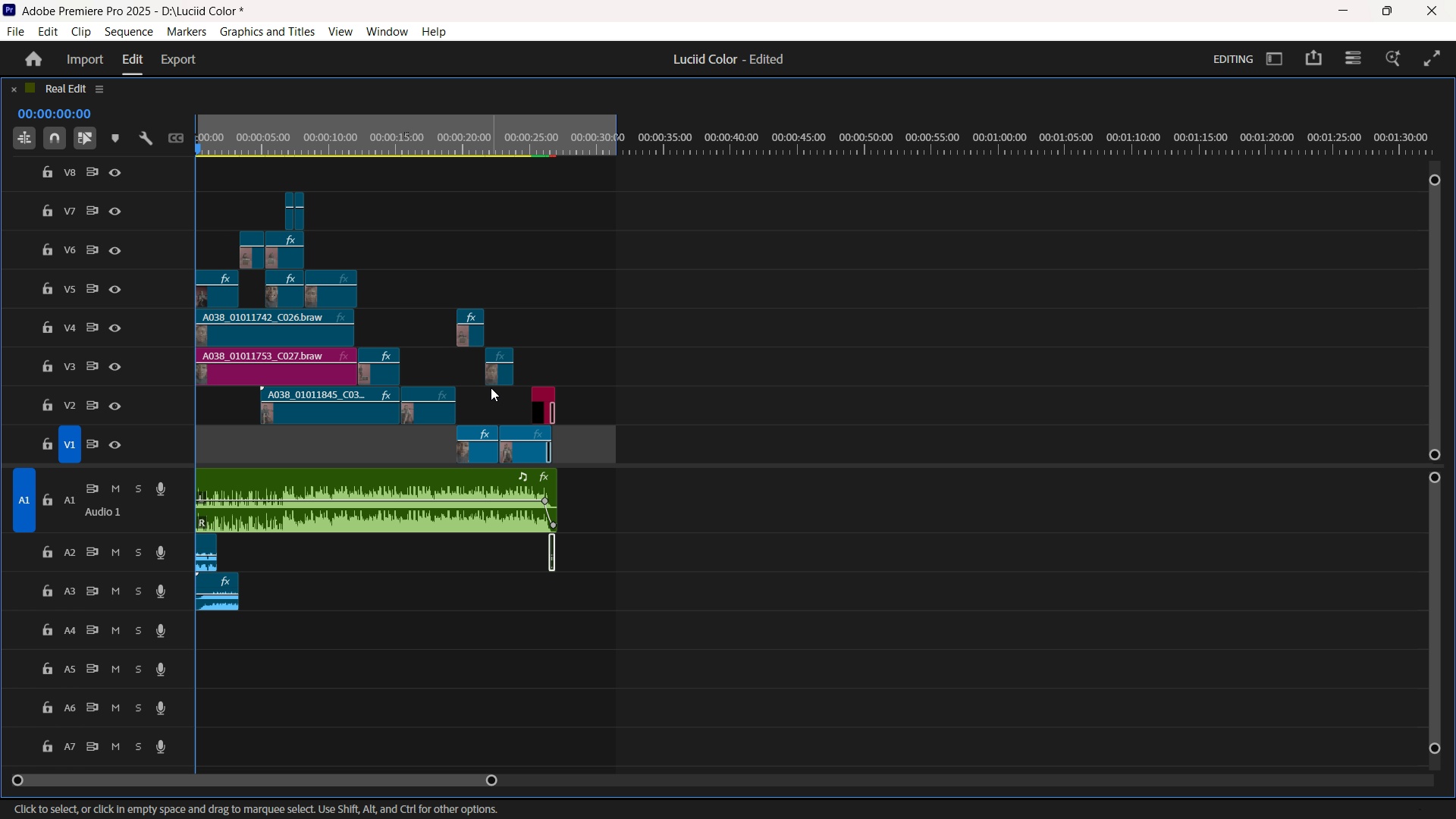 
hold_key(key=ControlLeft, duration=0.83)
scroll: coordinate [491, 390], scroll_direction: down, amount: 3.0
 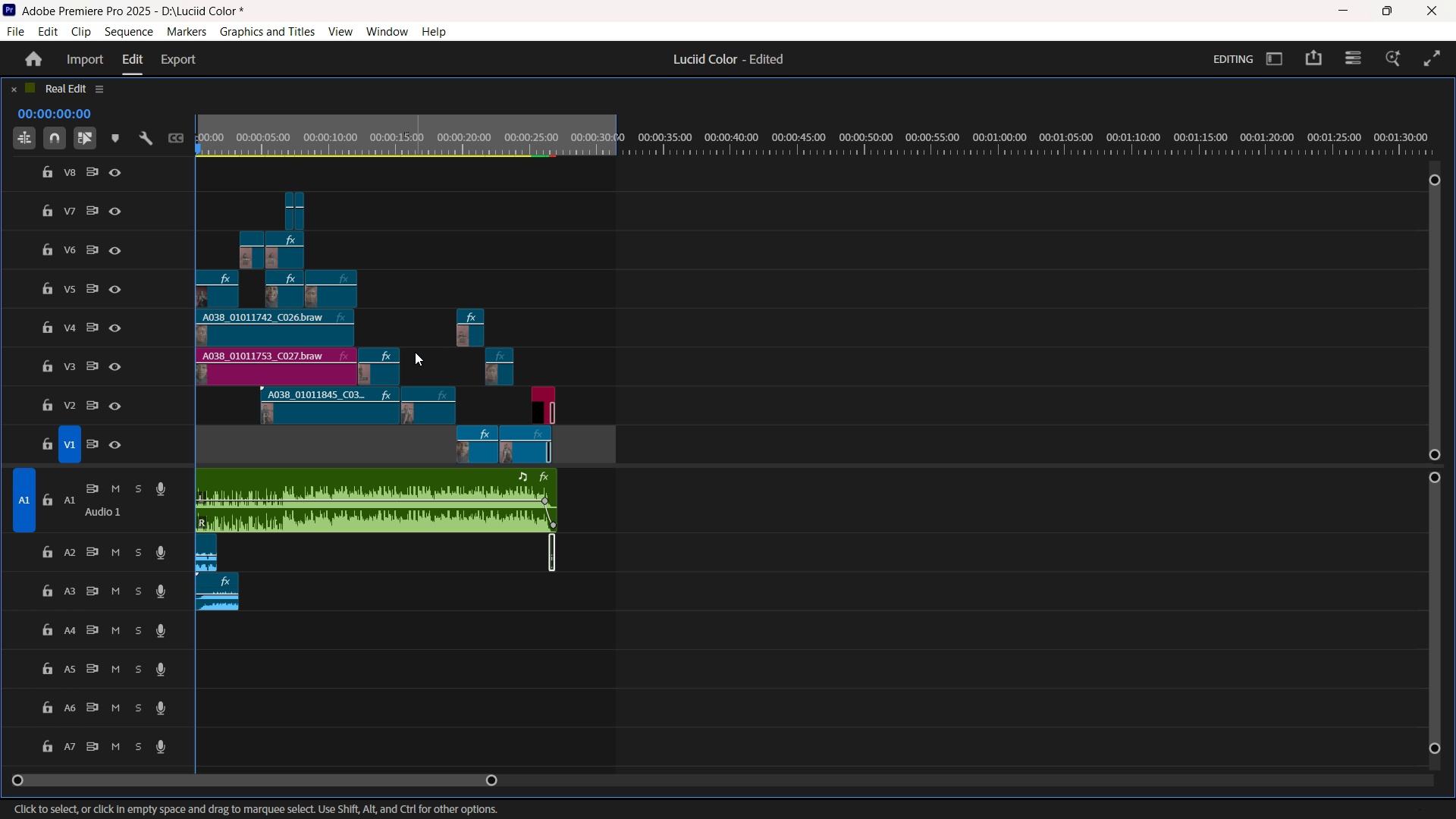 
scroll: coordinate [415, 352], scroll_direction: up, amount: 2.0
 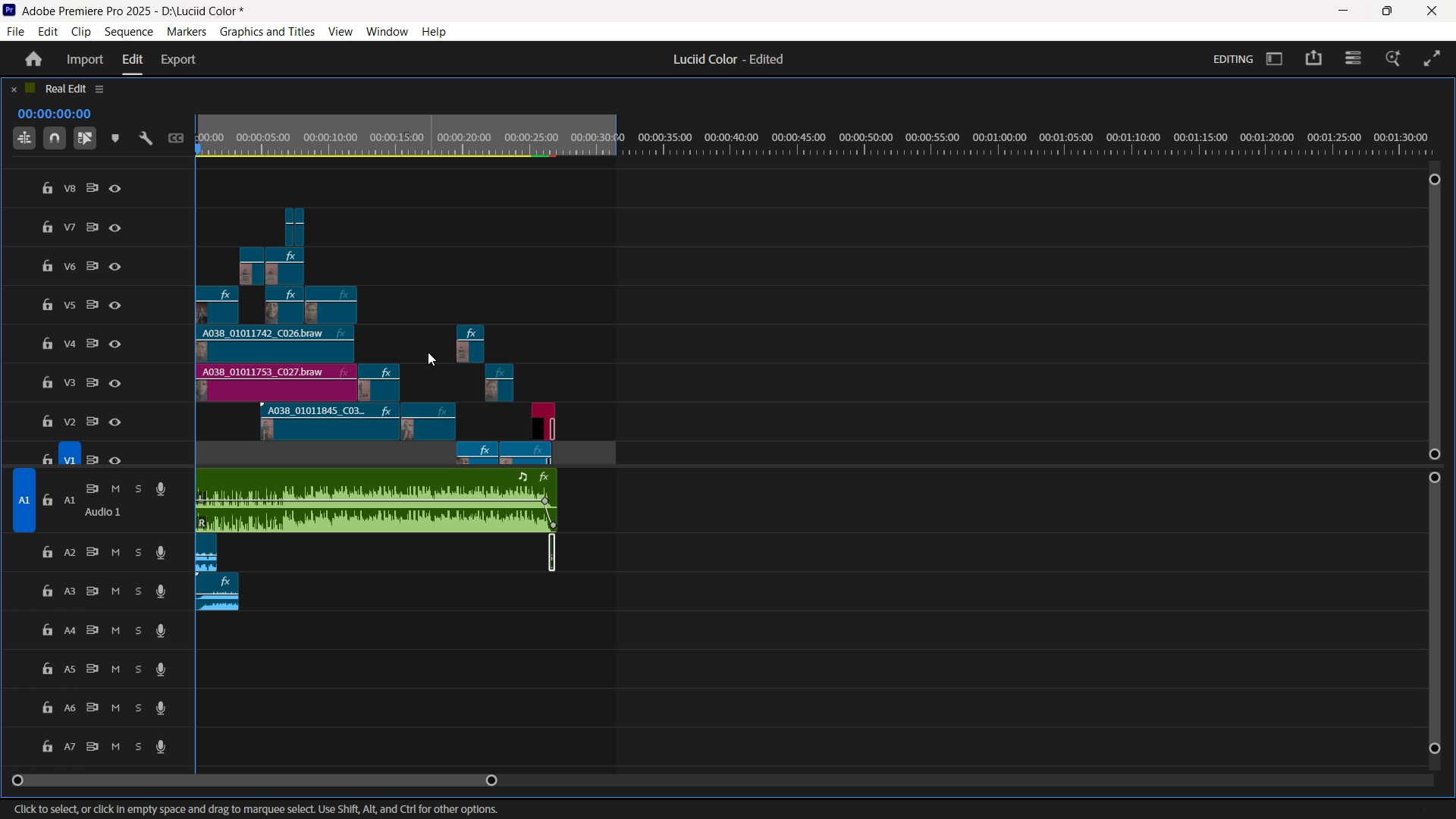 
hold_key(key=ControlLeft, duration=1.28)
scroll: coordinate [428, 352], scroll_direction: none, amount: 0.0
 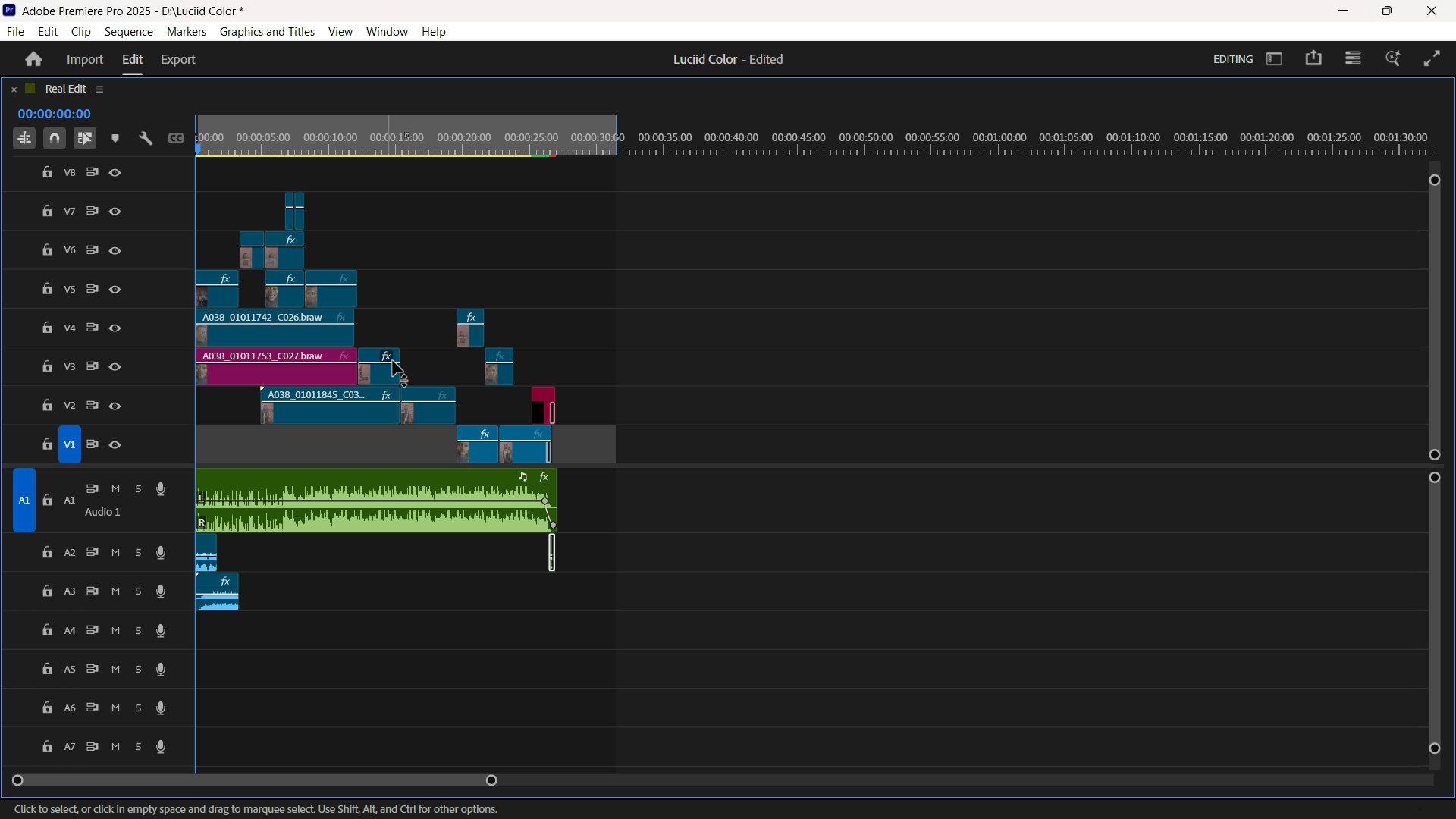 
scroll: coordinate [414, 364], scroll_direction: up, amount: 2.0
 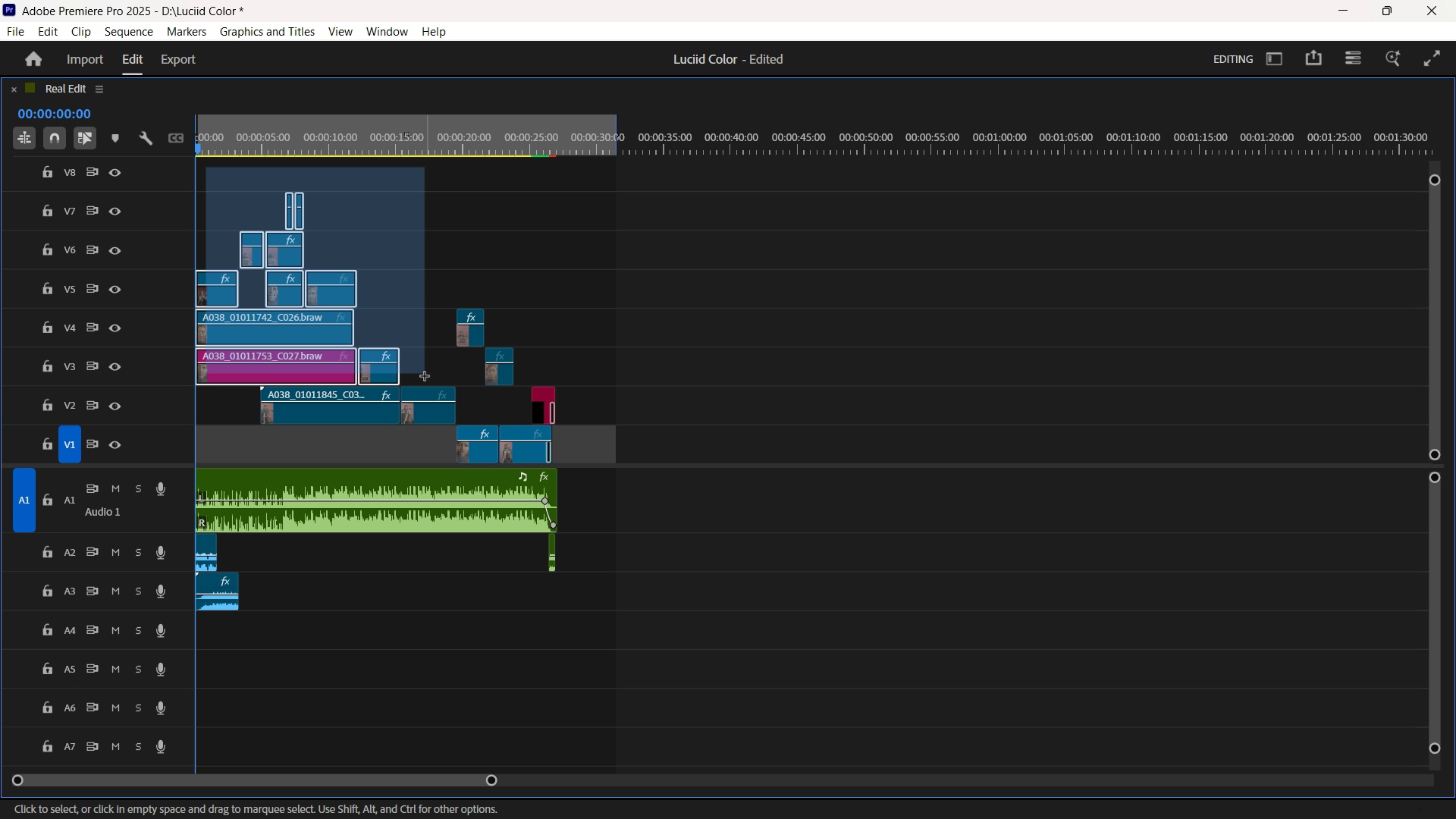 
wait(7.11)
 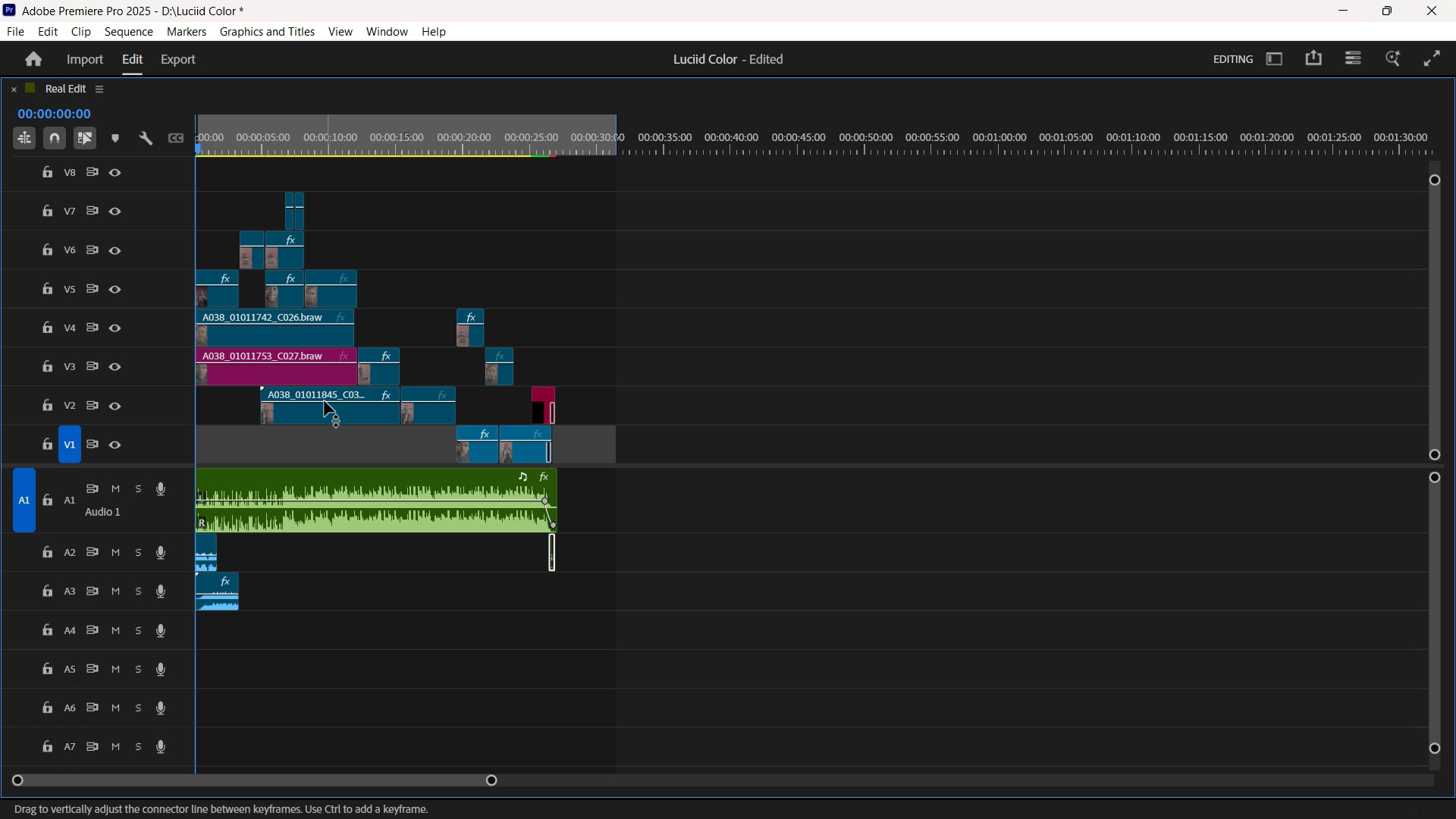 
mouse_move([410, 428])
 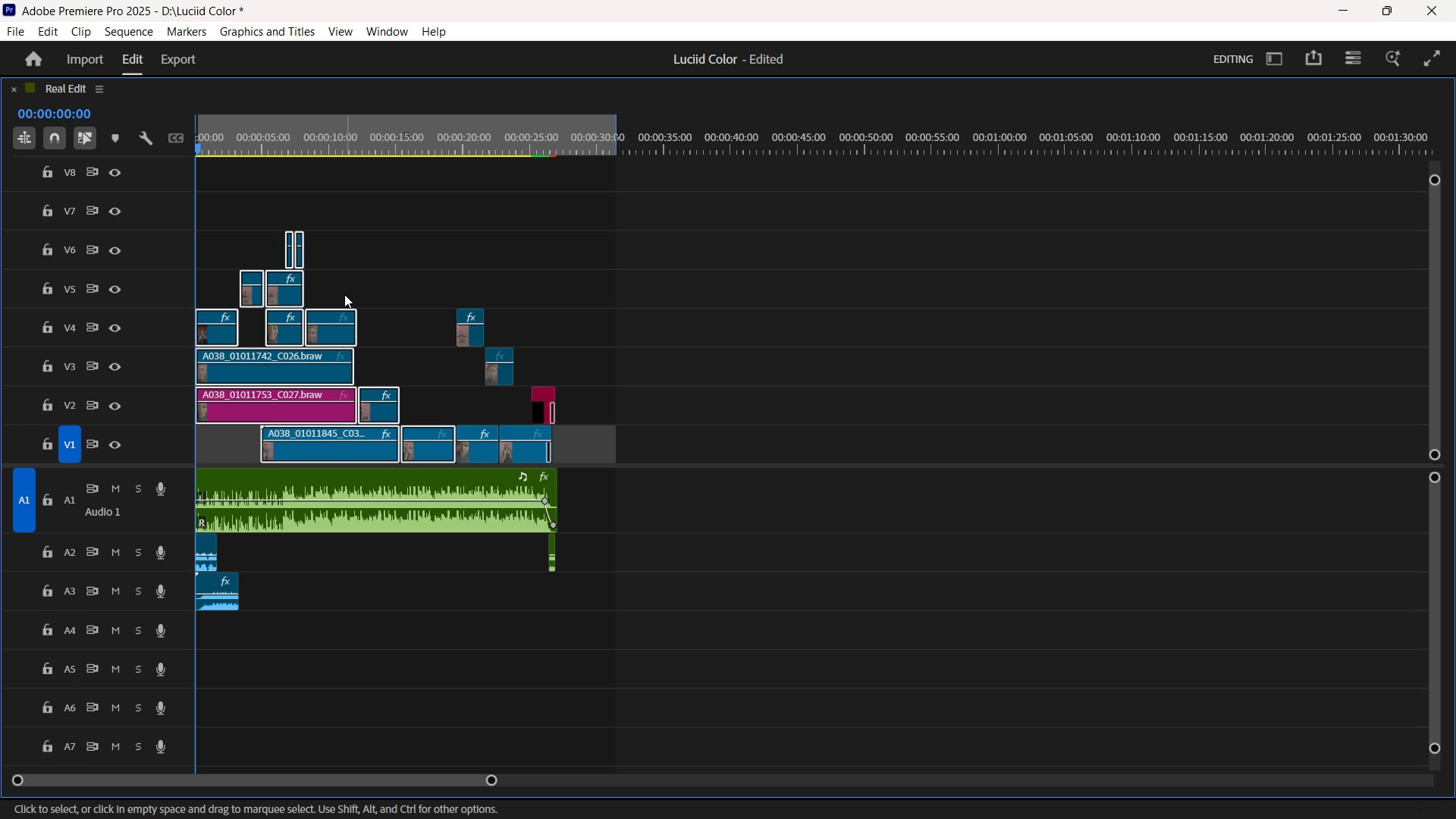 
left_click([335, 293])
 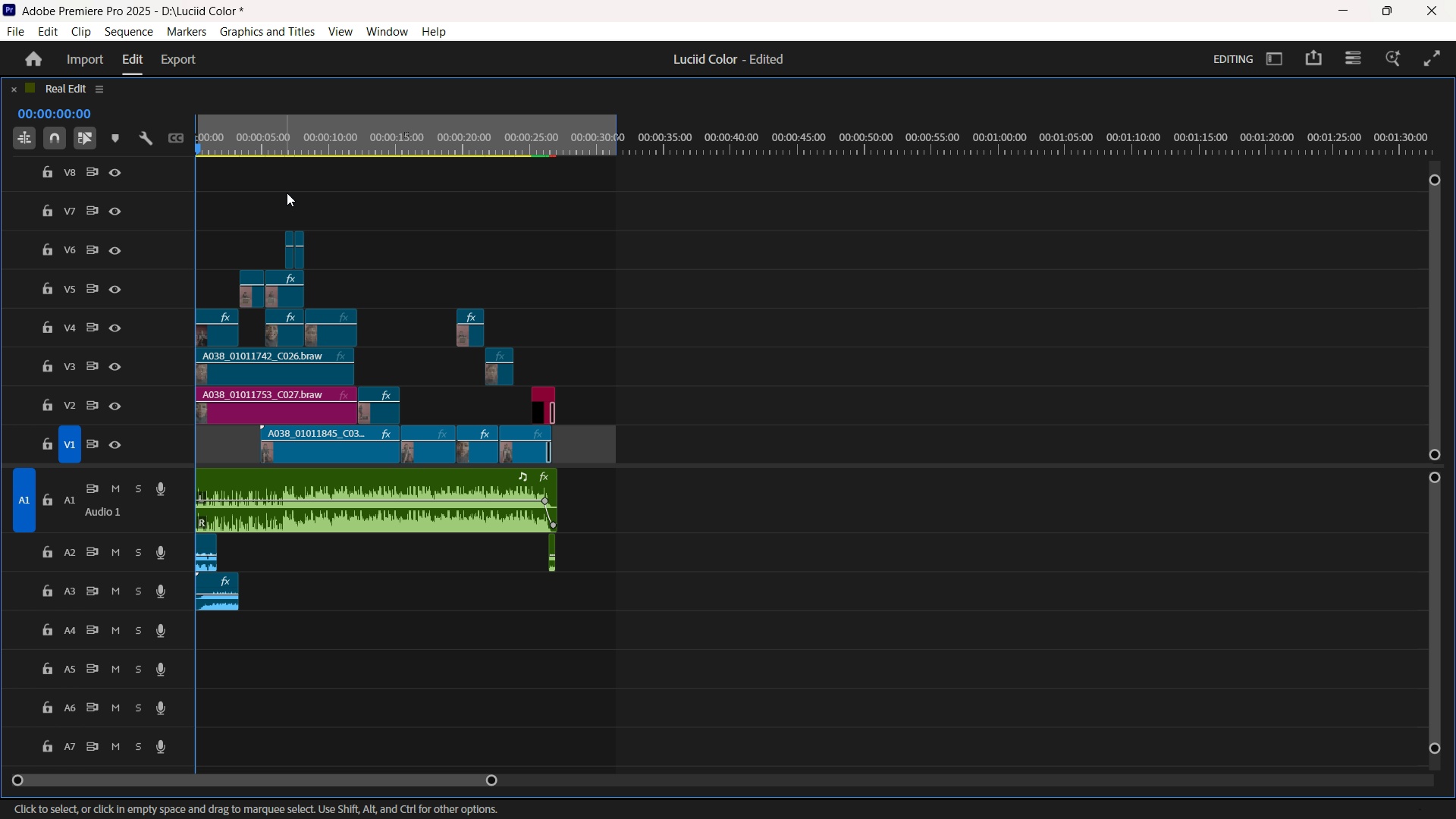 
wait(9.52)
 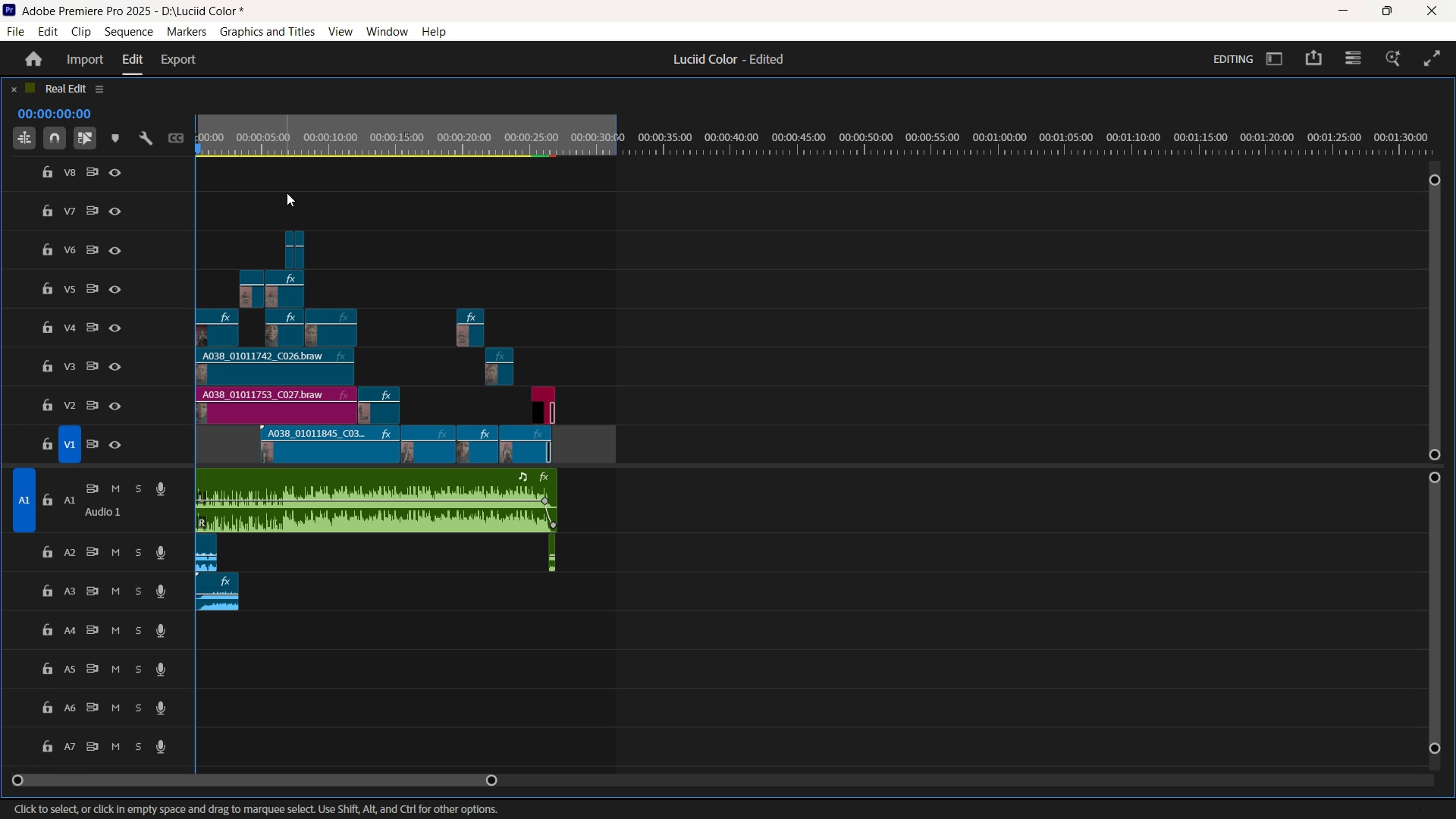 
key(Backquote)
 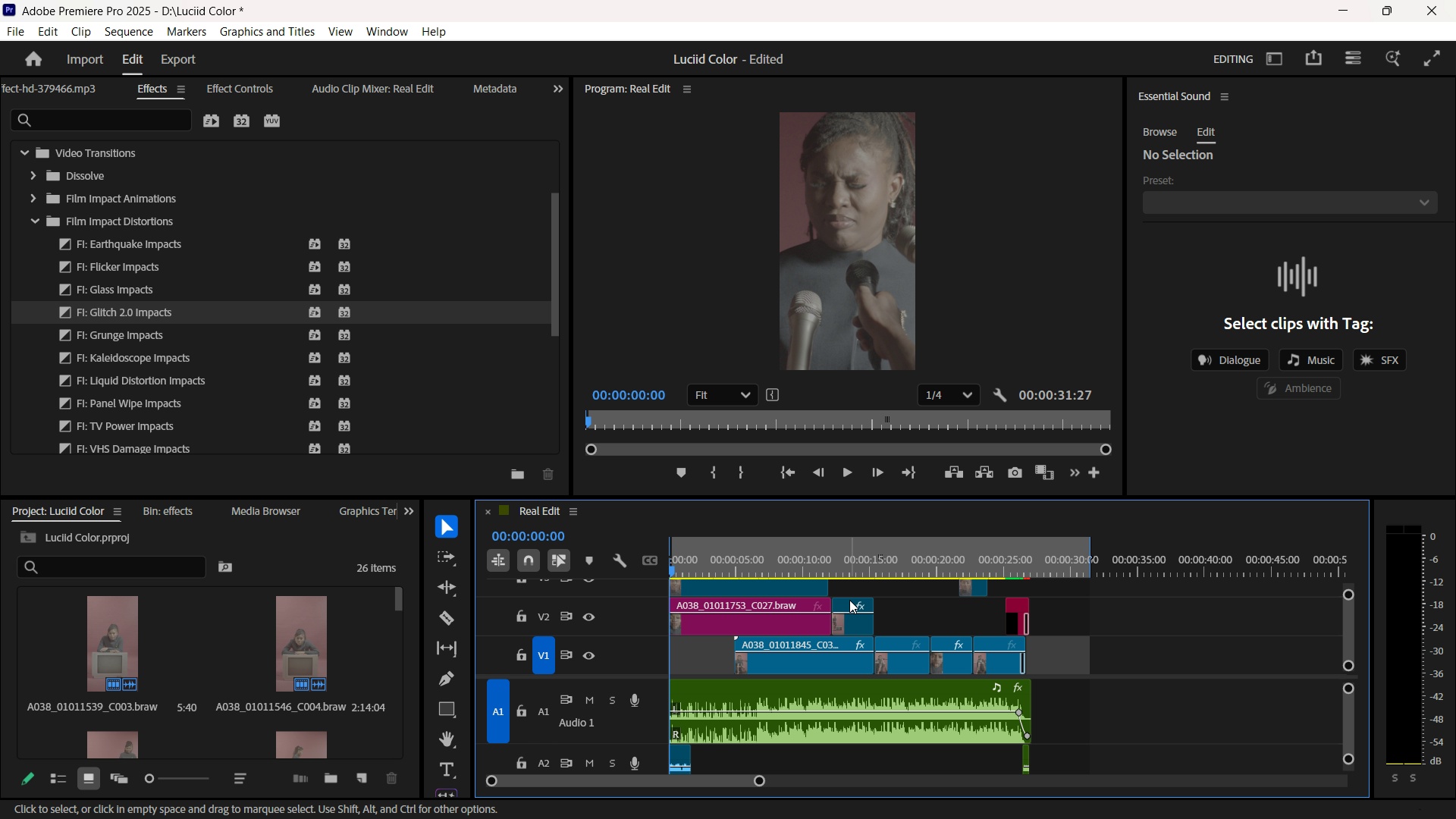 
hold_key(key=ControlLeft, duration=2.94)
scroll: coordinate [886, 655], scroll_direction: up, amount: 4.0
 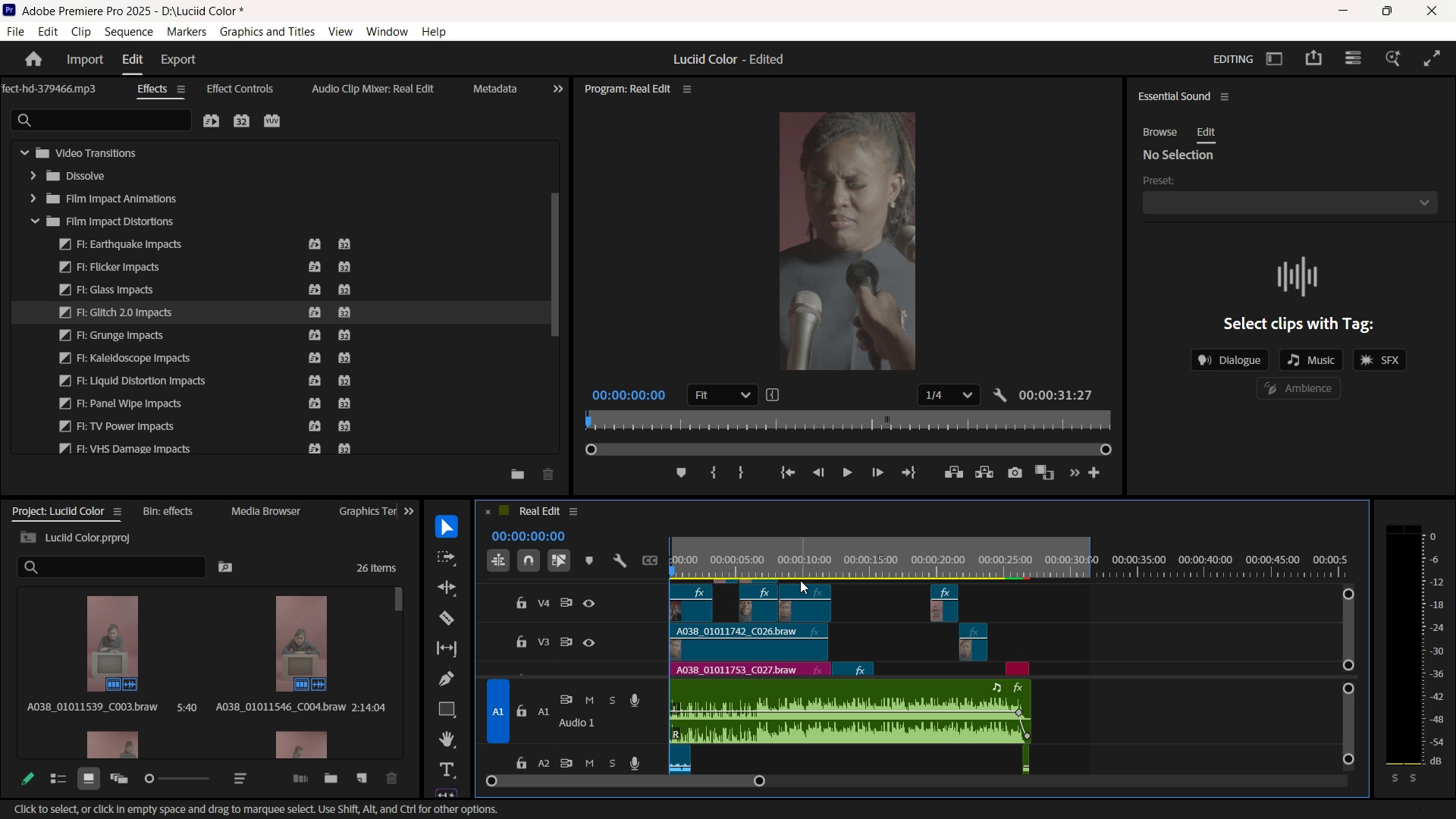 
key(Space)
 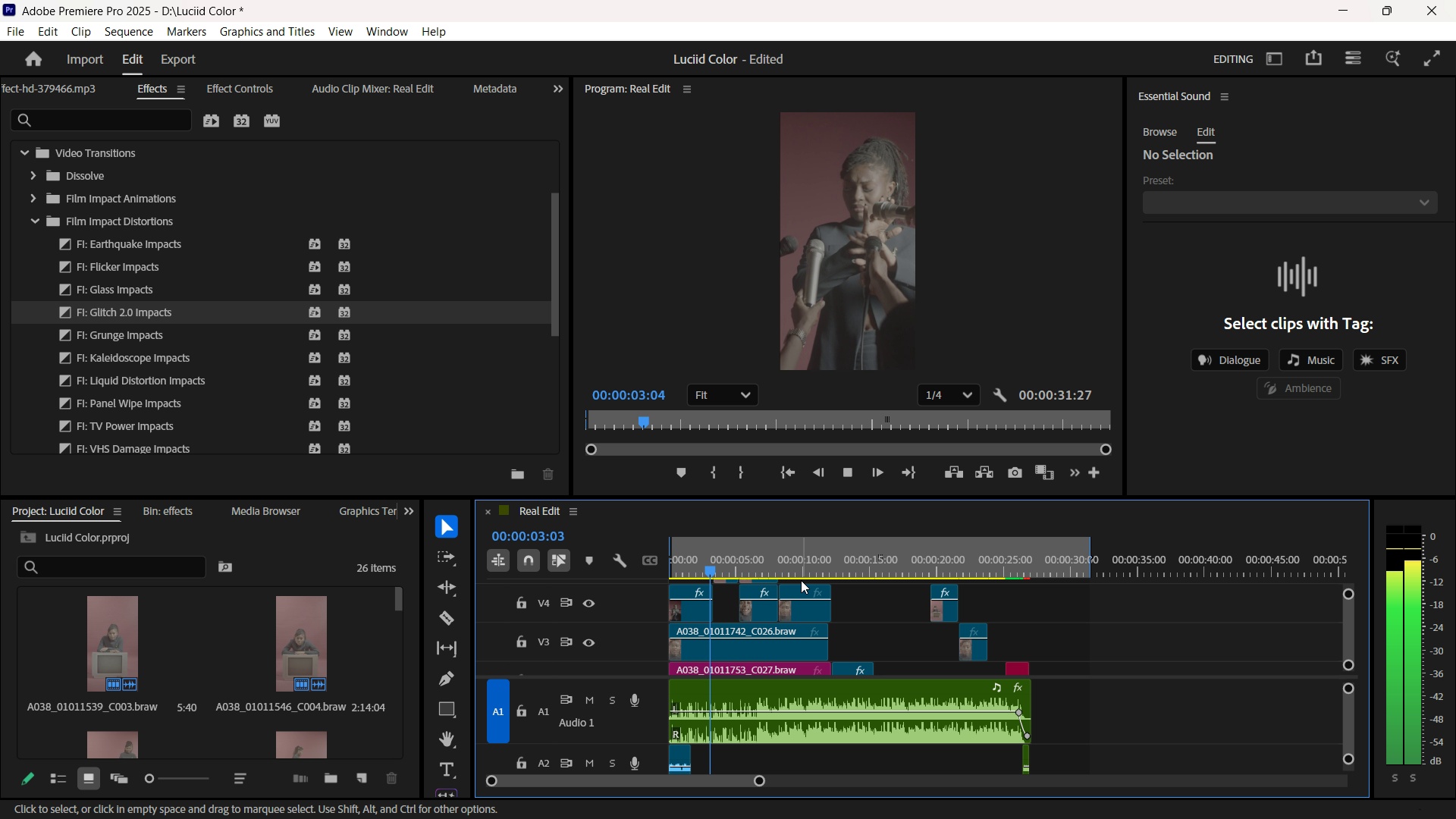 
key(Space)
 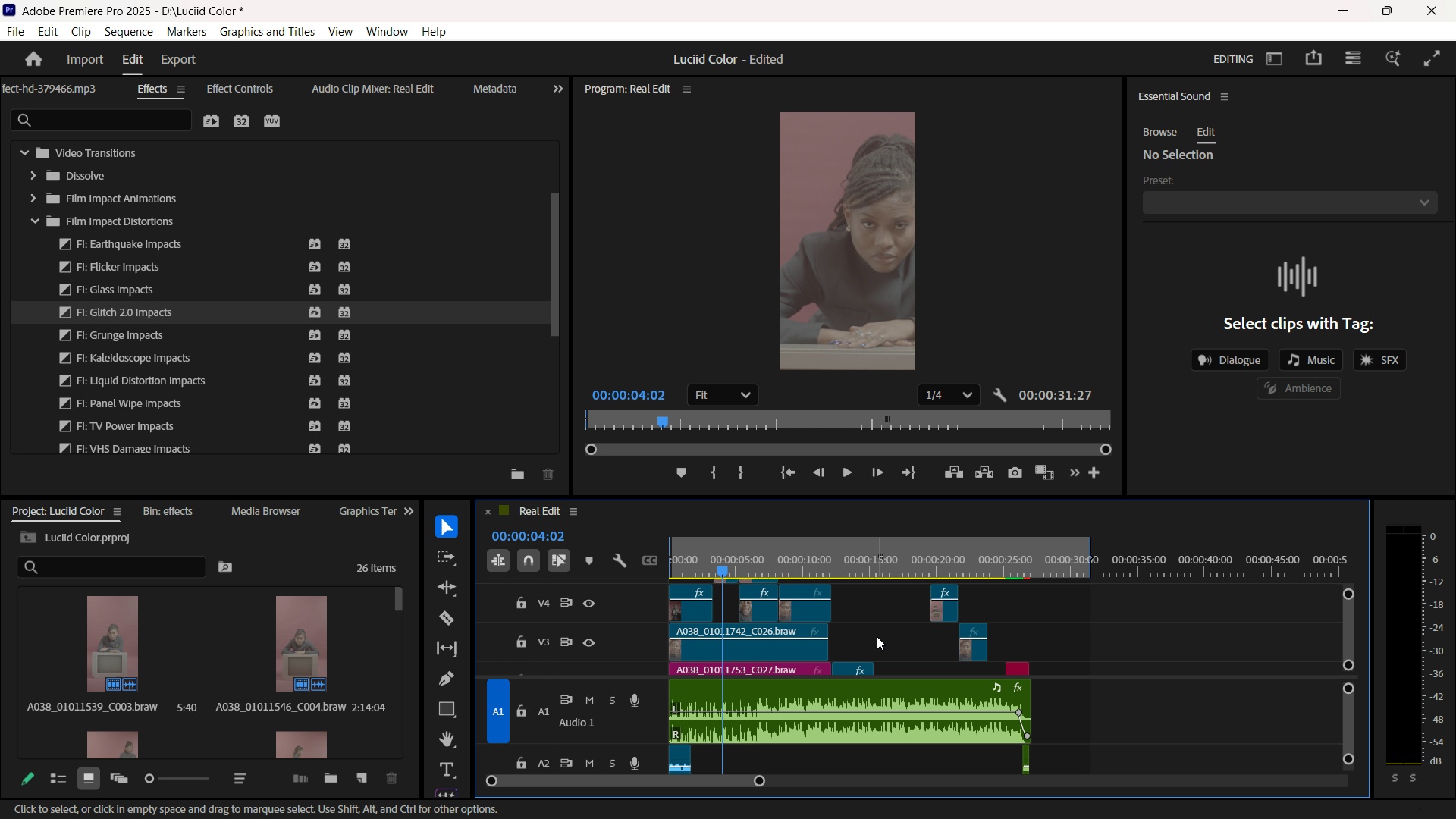 
hold_key(key=ControlLeft, duration=1.47)
scroll: coordinate [877, 636], scroll_direction: up, amount: 4.0
 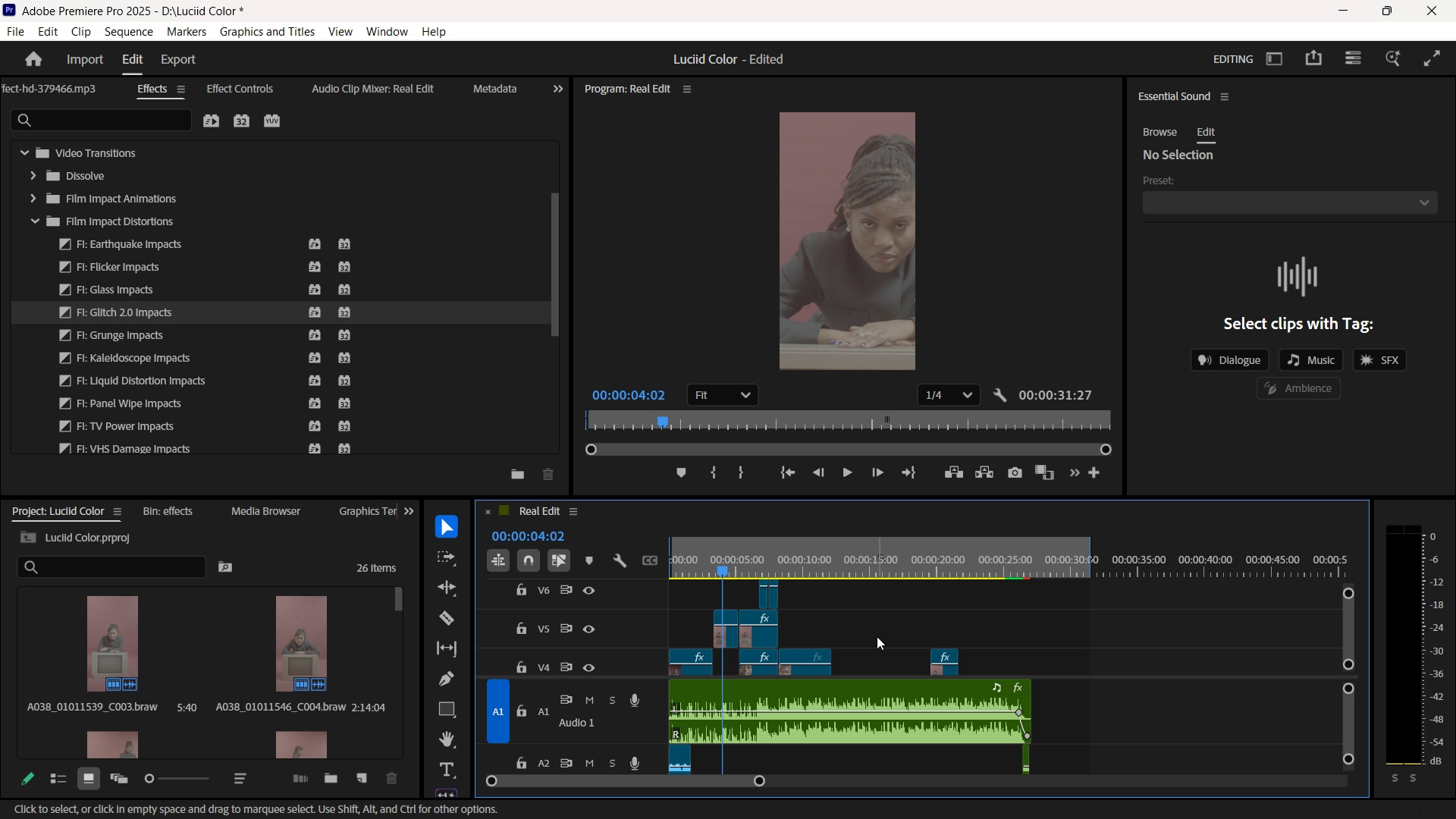 
key(Space)
 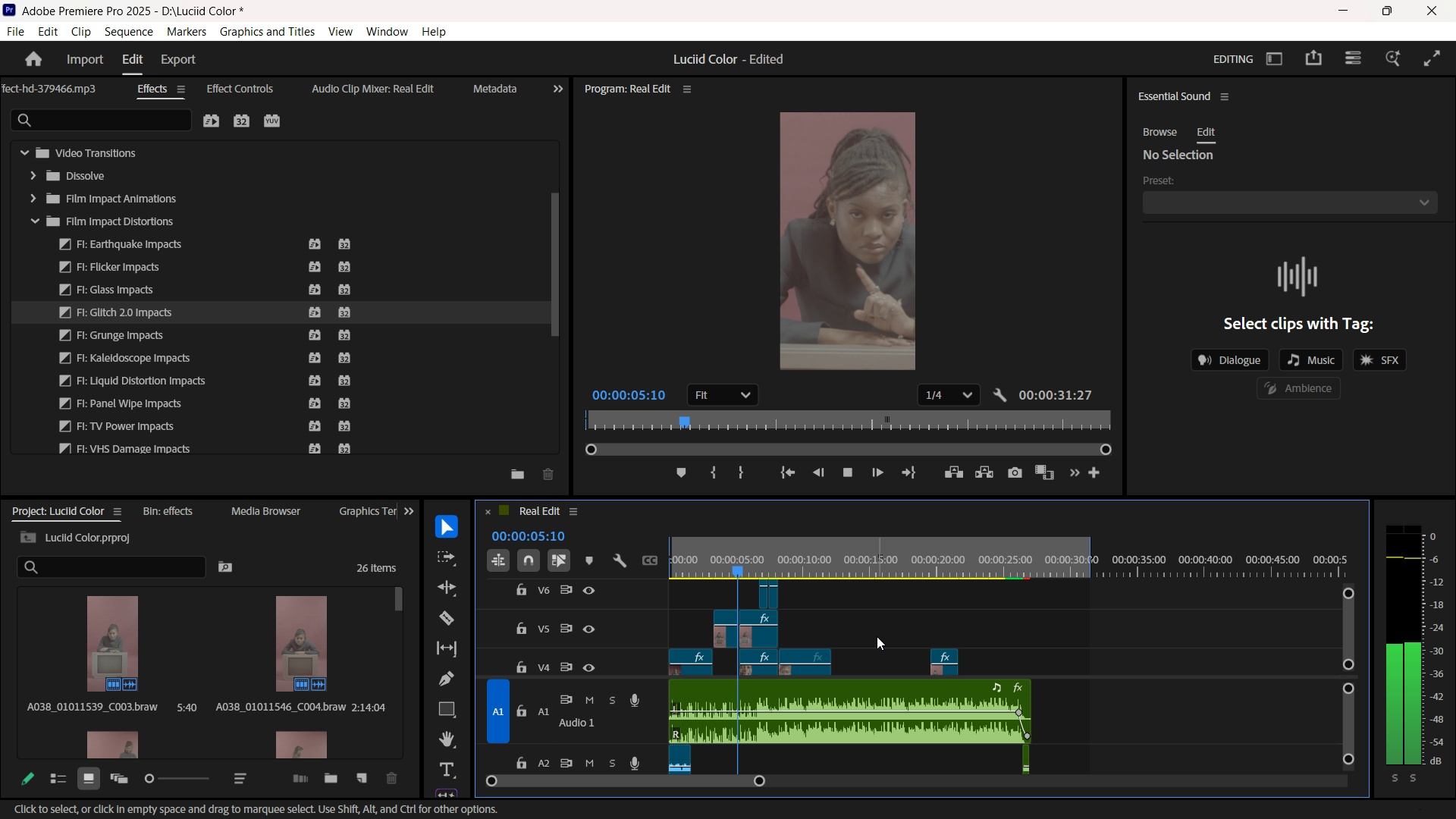 
key(Space)
 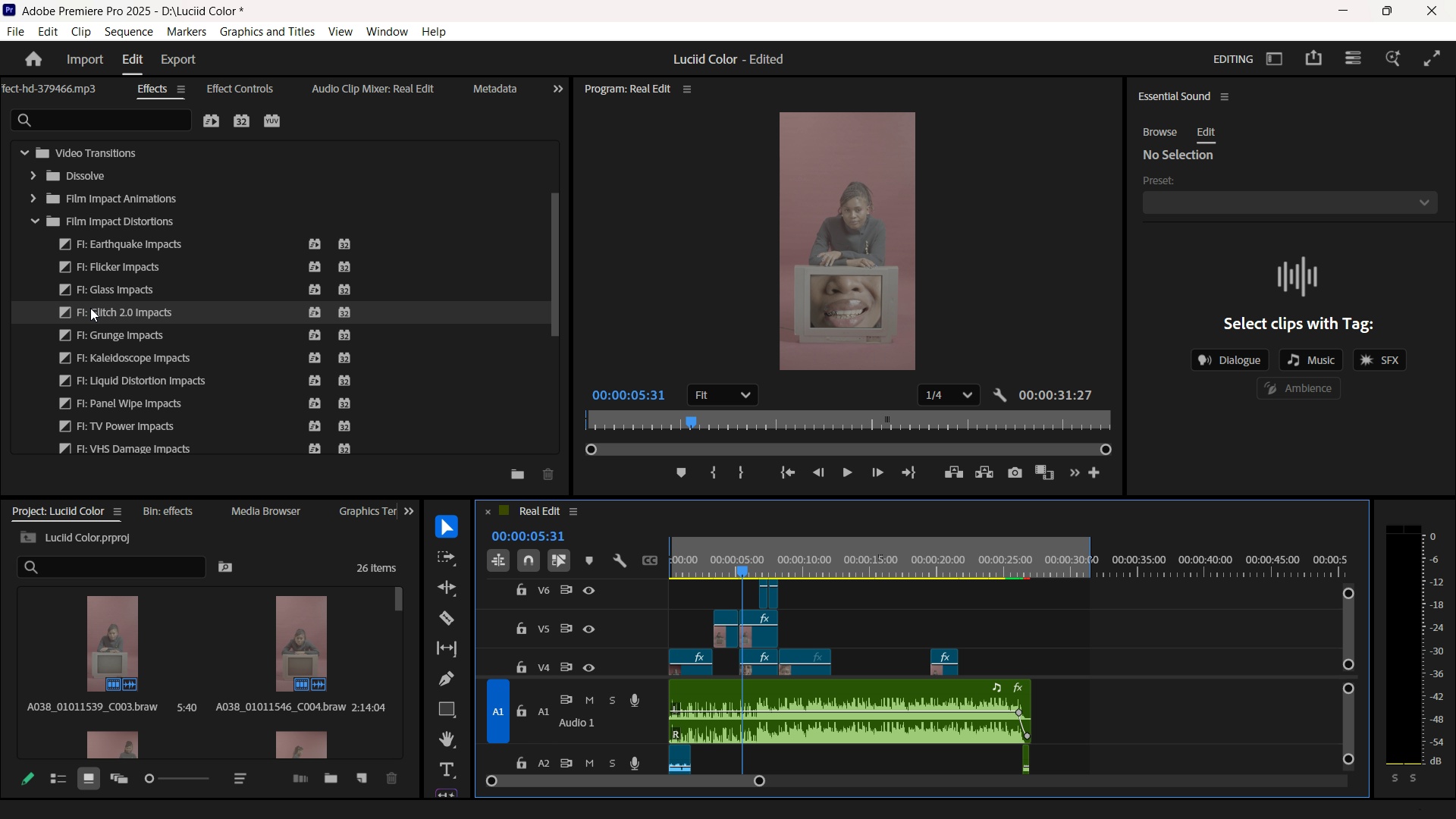 
scroll: coordinate [107, 346], scroll_direction: down, amount: 1.0
 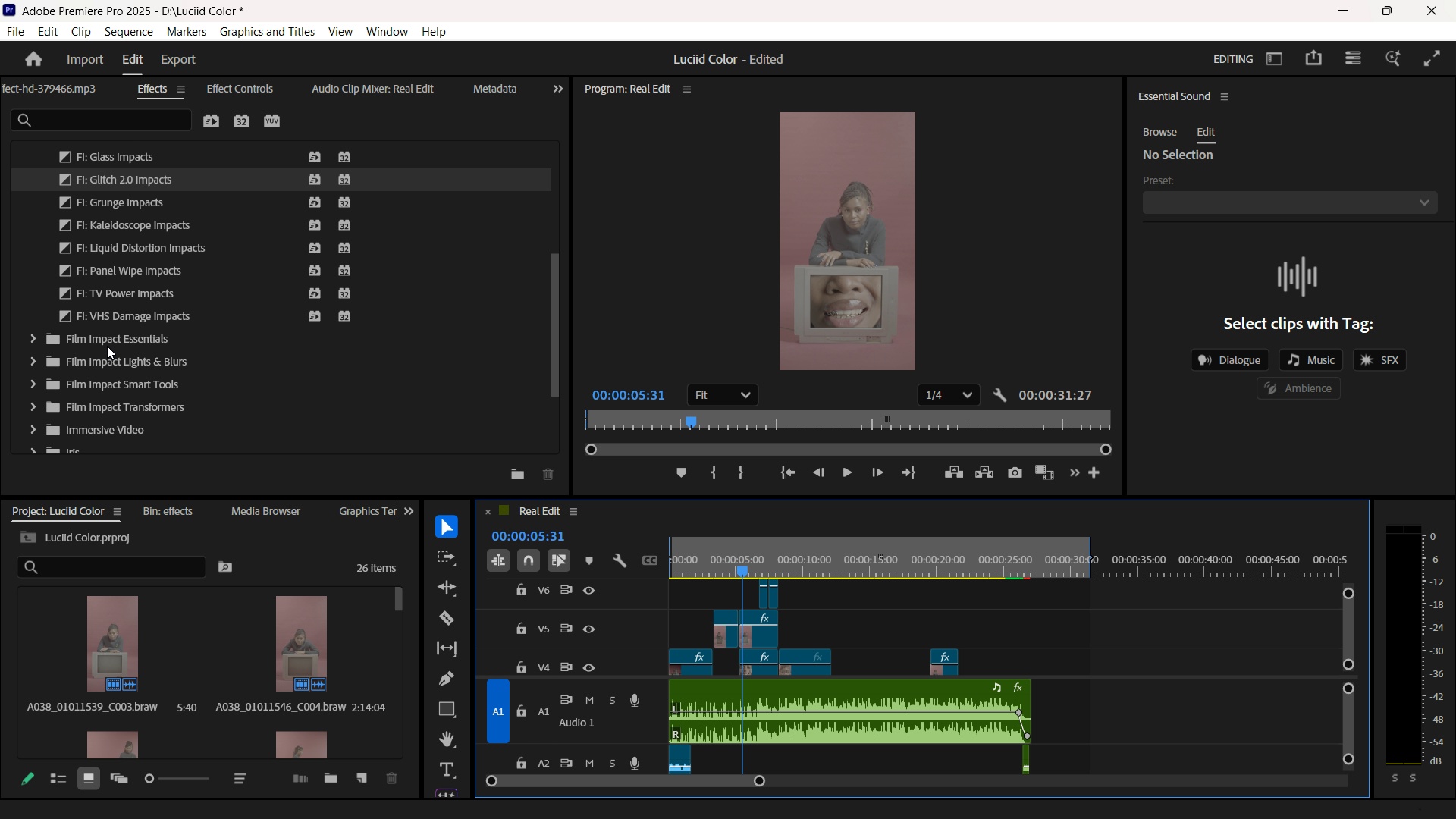 
scroll: coordinate [107, 346], scroll_direction: up, amount: 2.0
 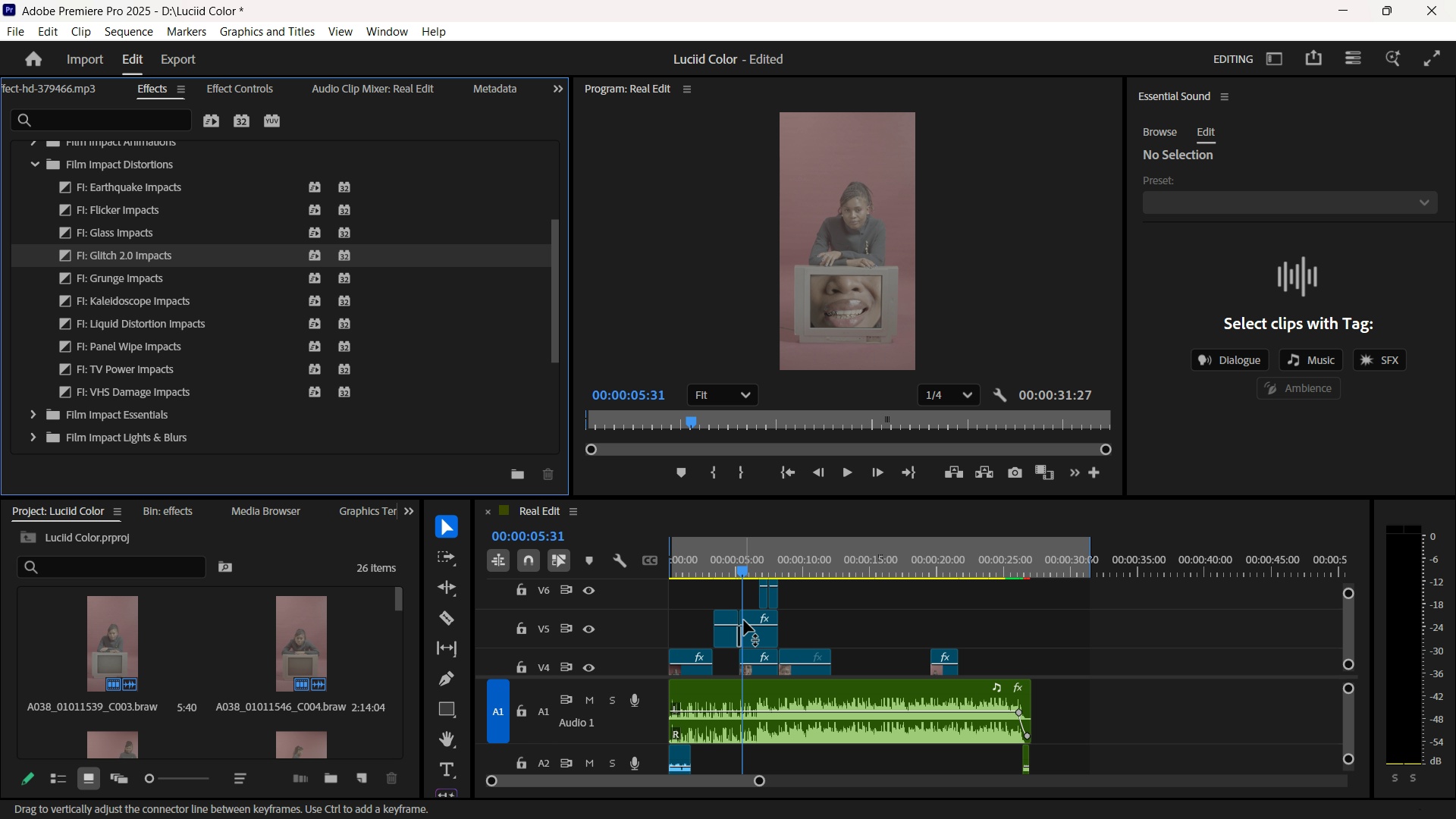 
wait(5.36)
 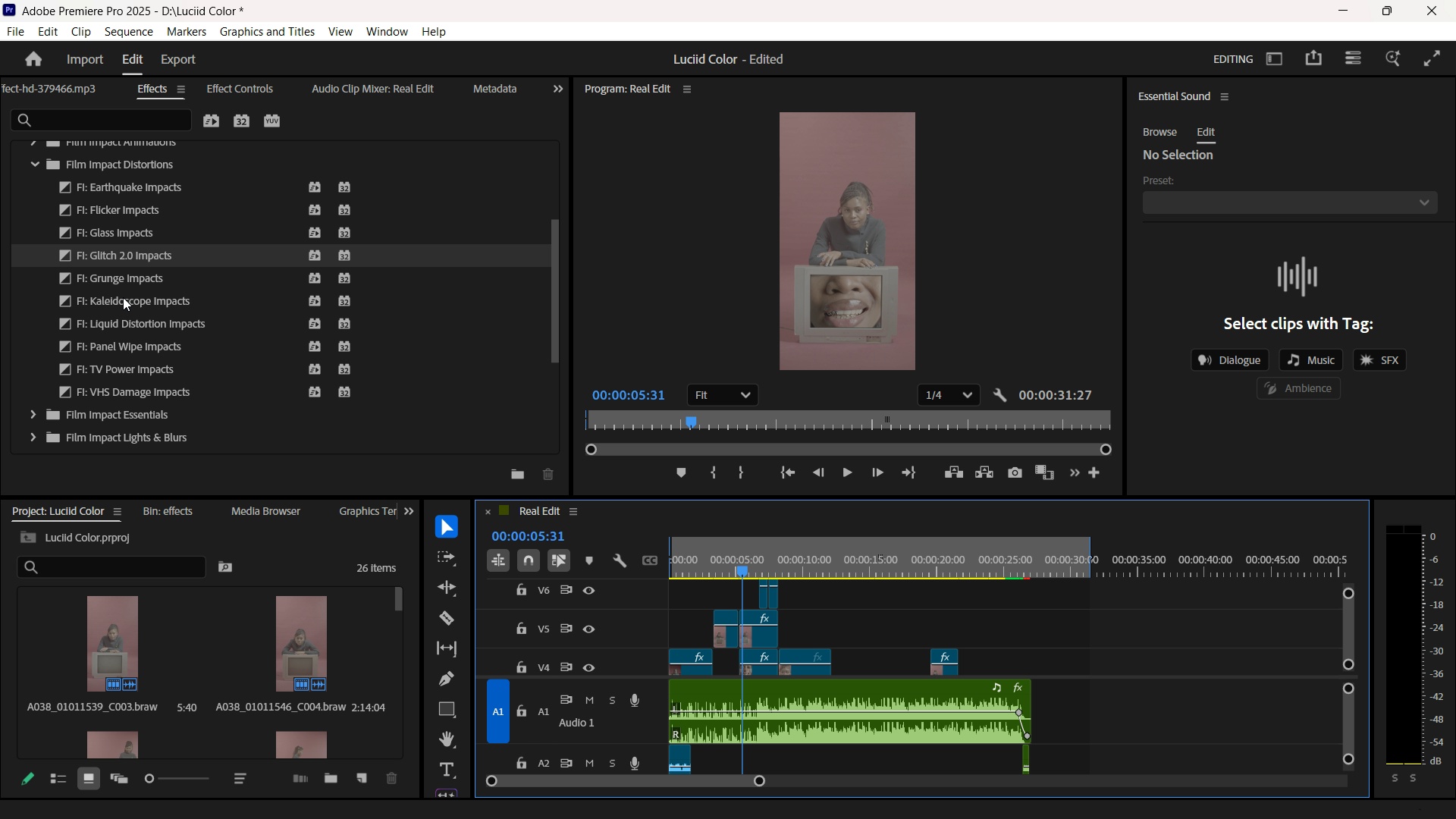 
key(Space)
 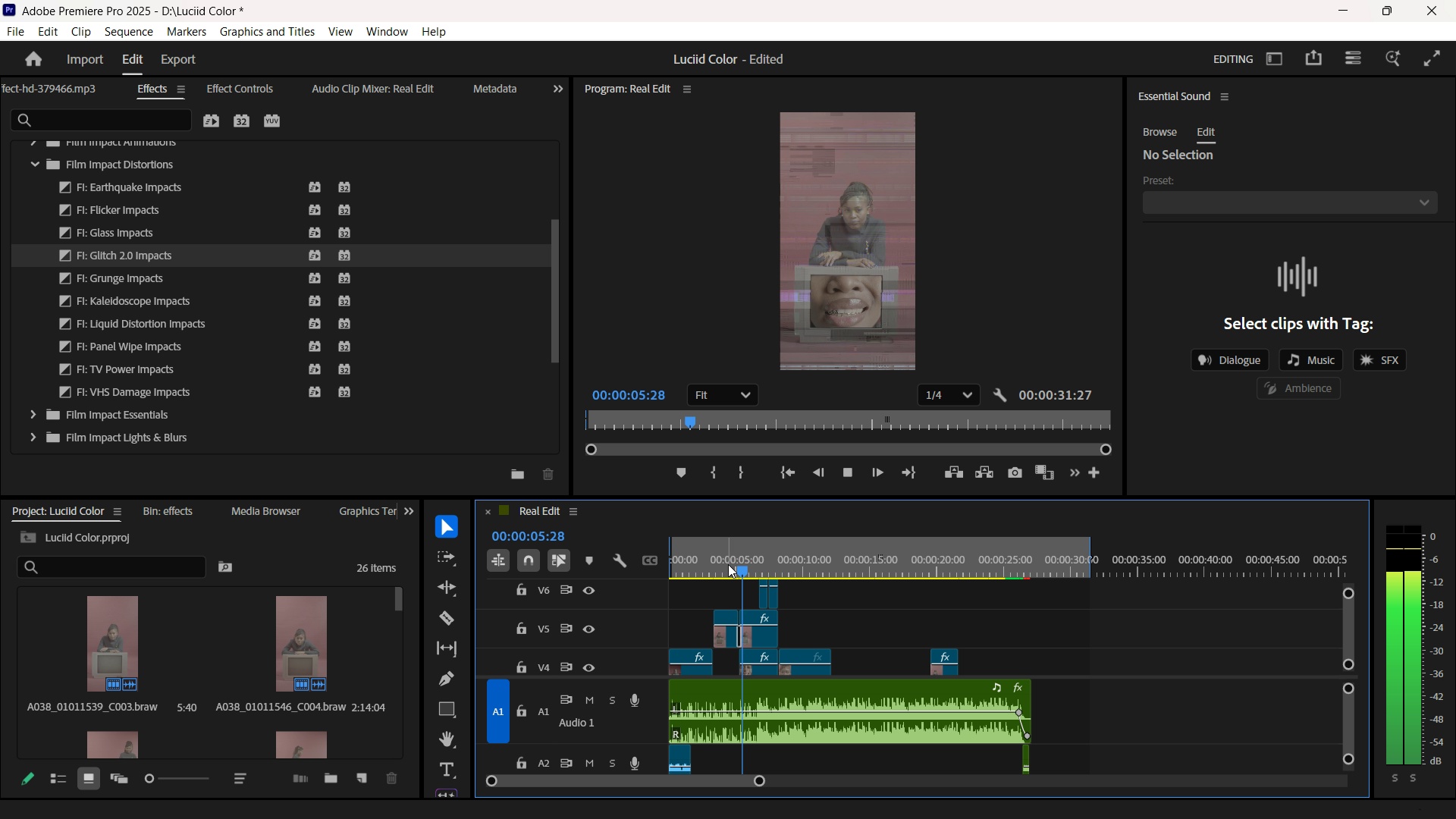 
key(Space)
 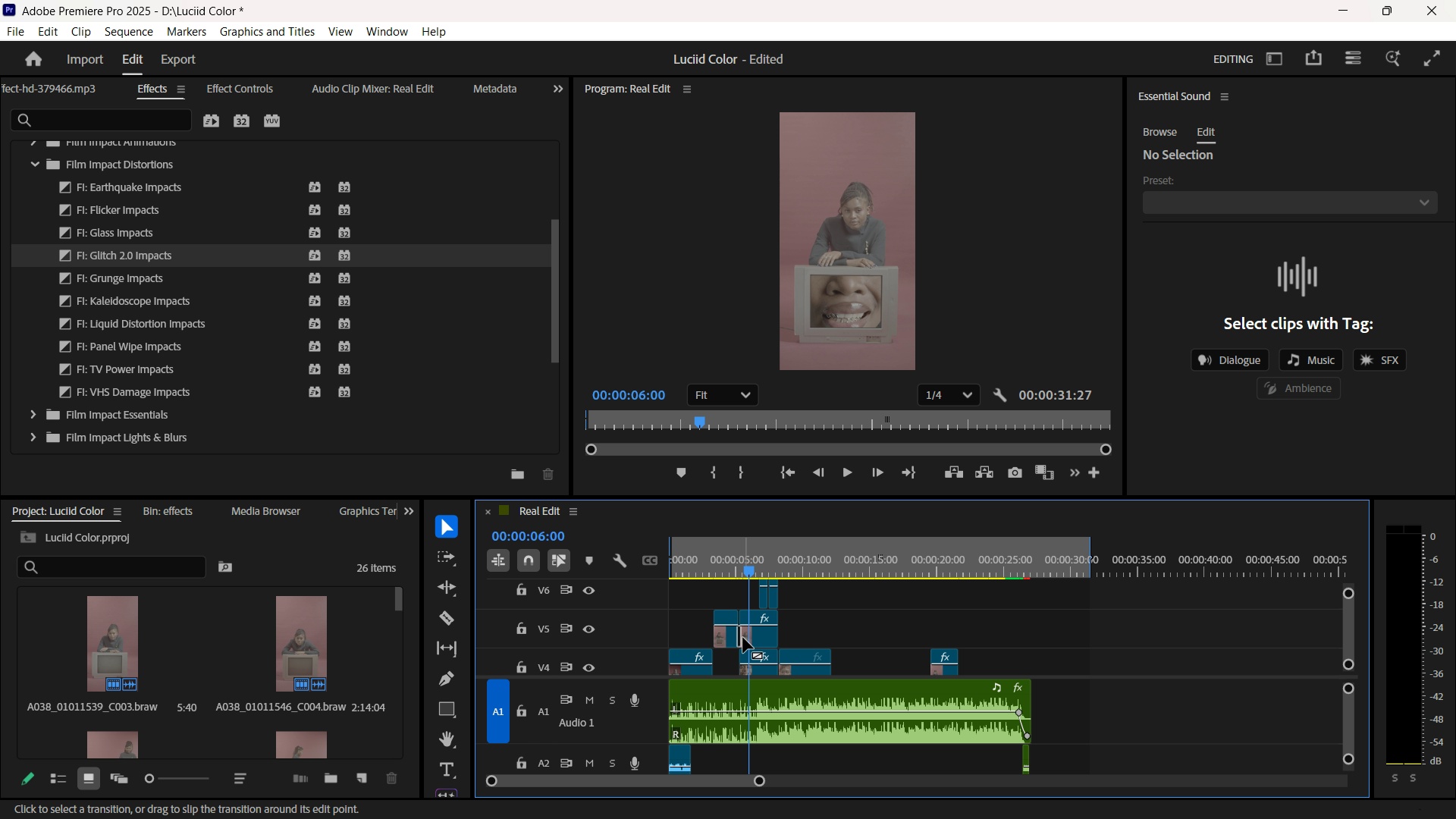 
left_click([738, 638])
 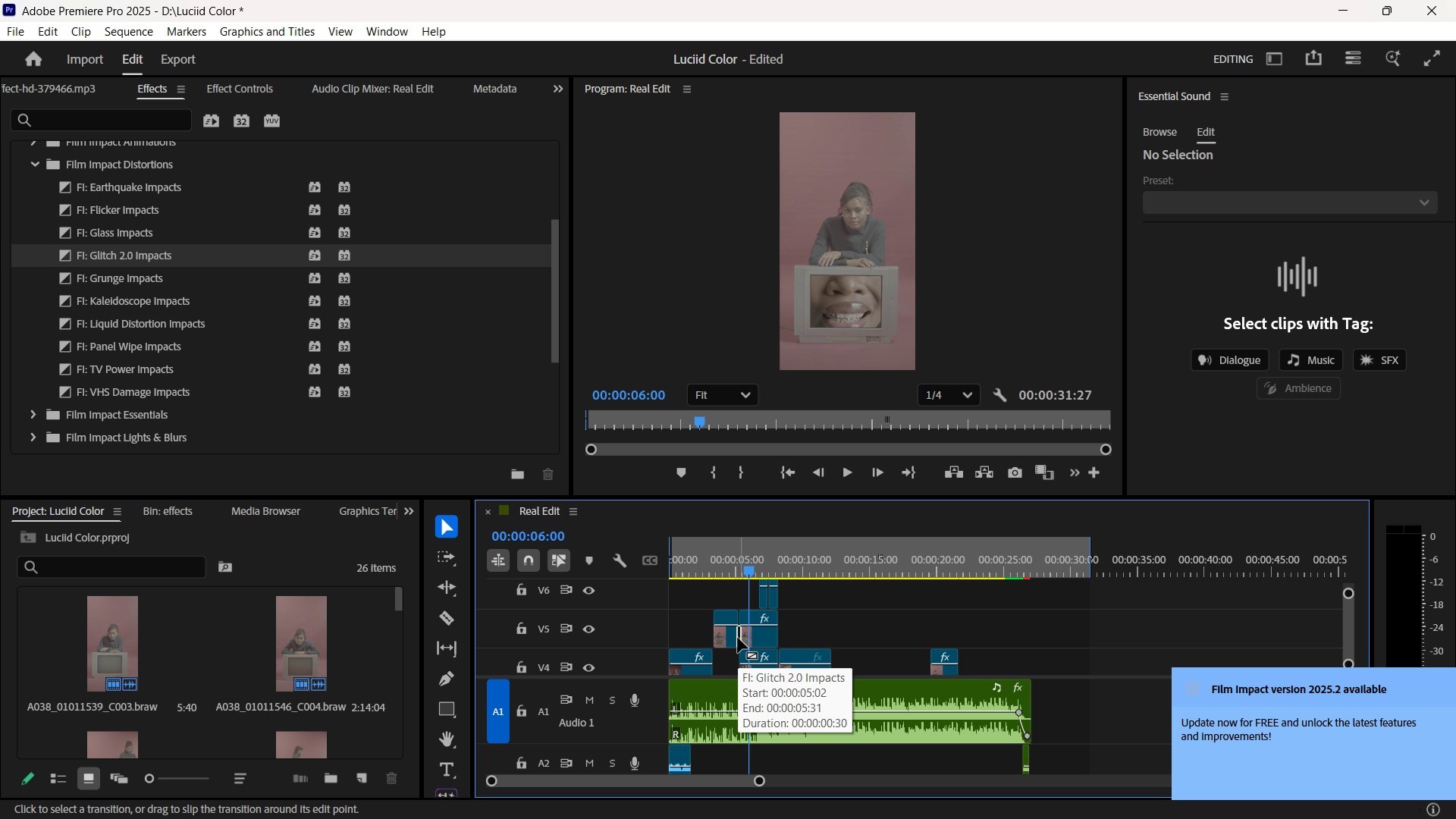 
wait(5.39)
 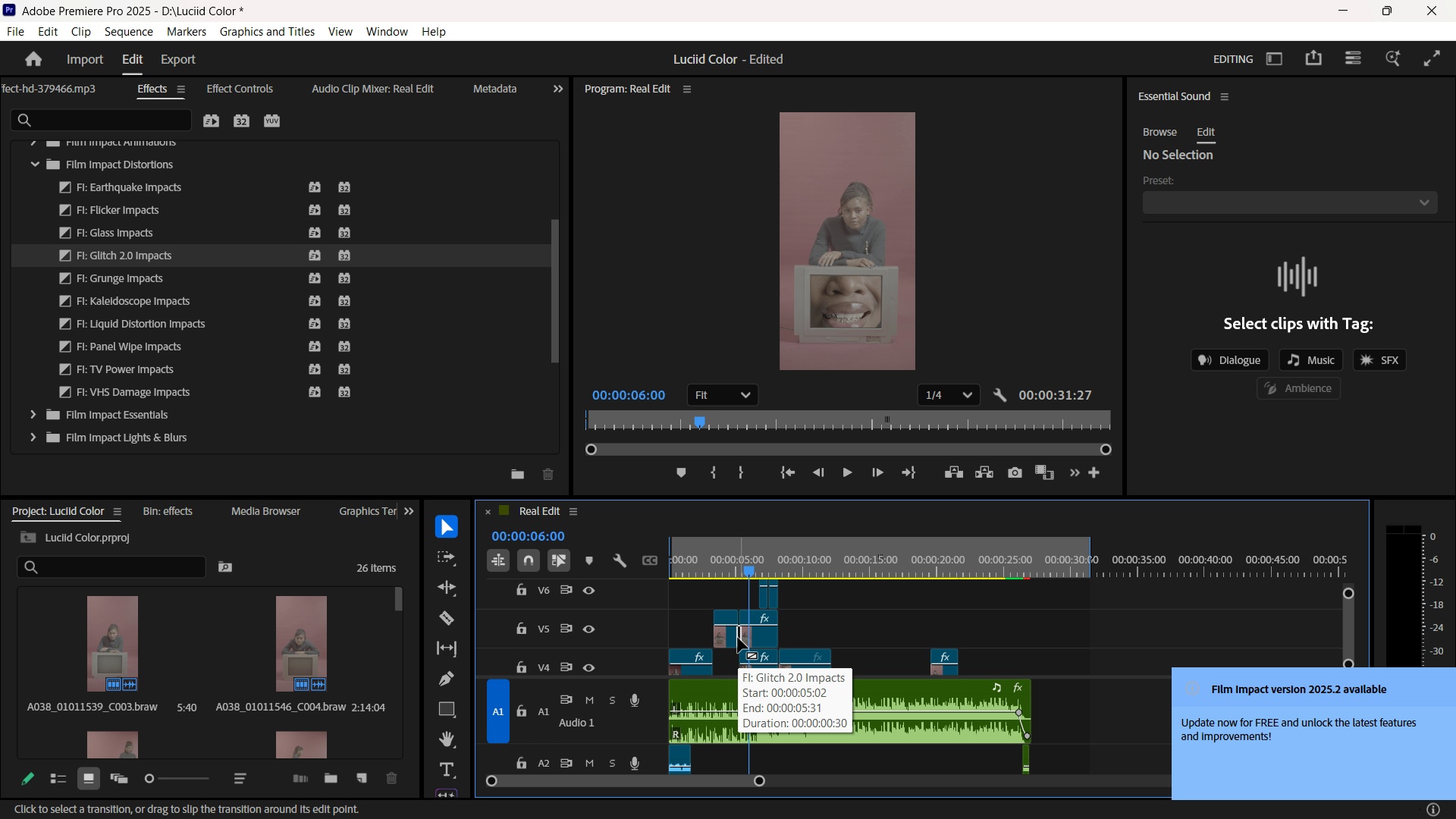 
key(Delete)
 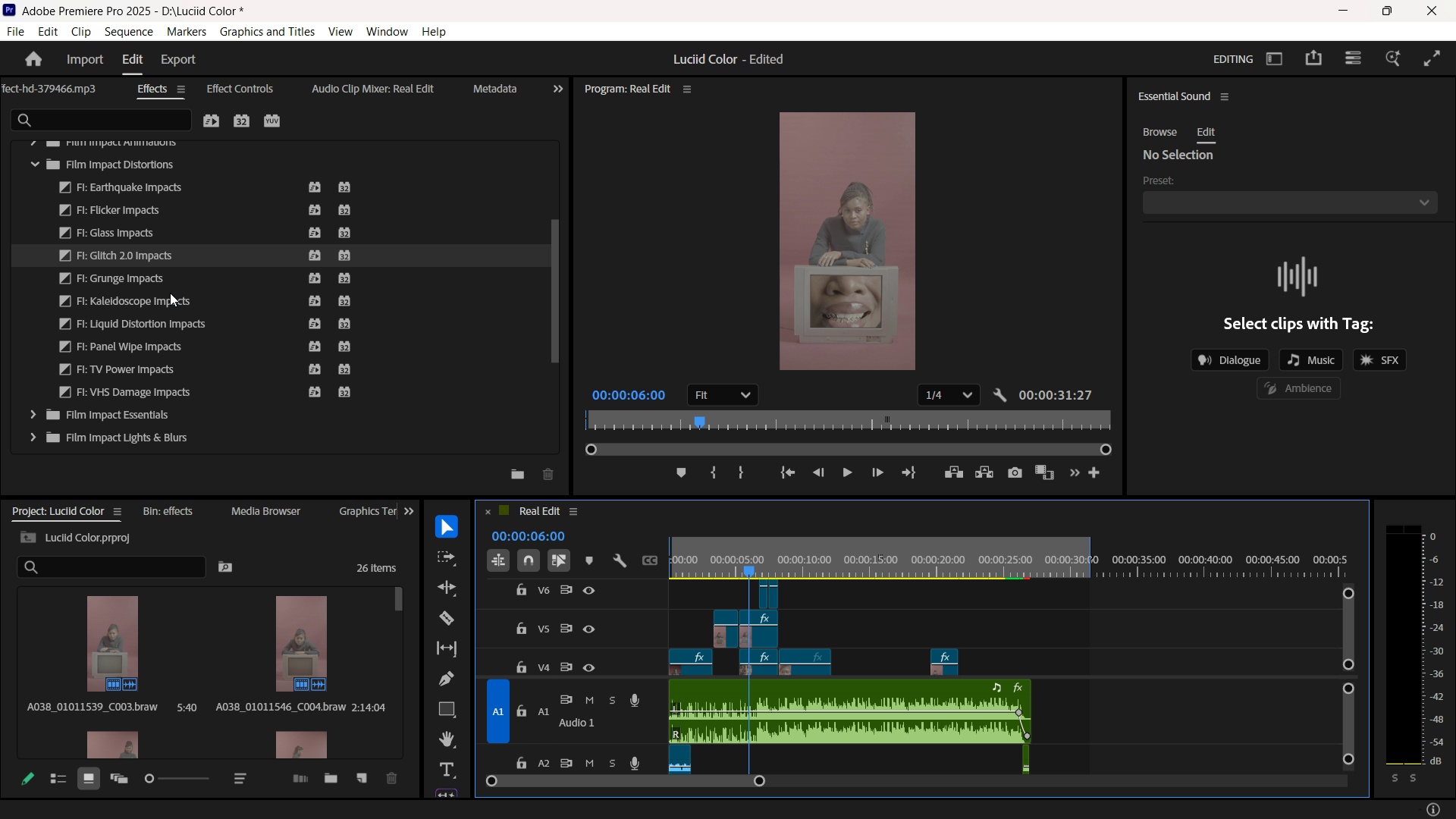 
scroll: coordinate [199, 328], scroll_direction: down, amount: 1.0
 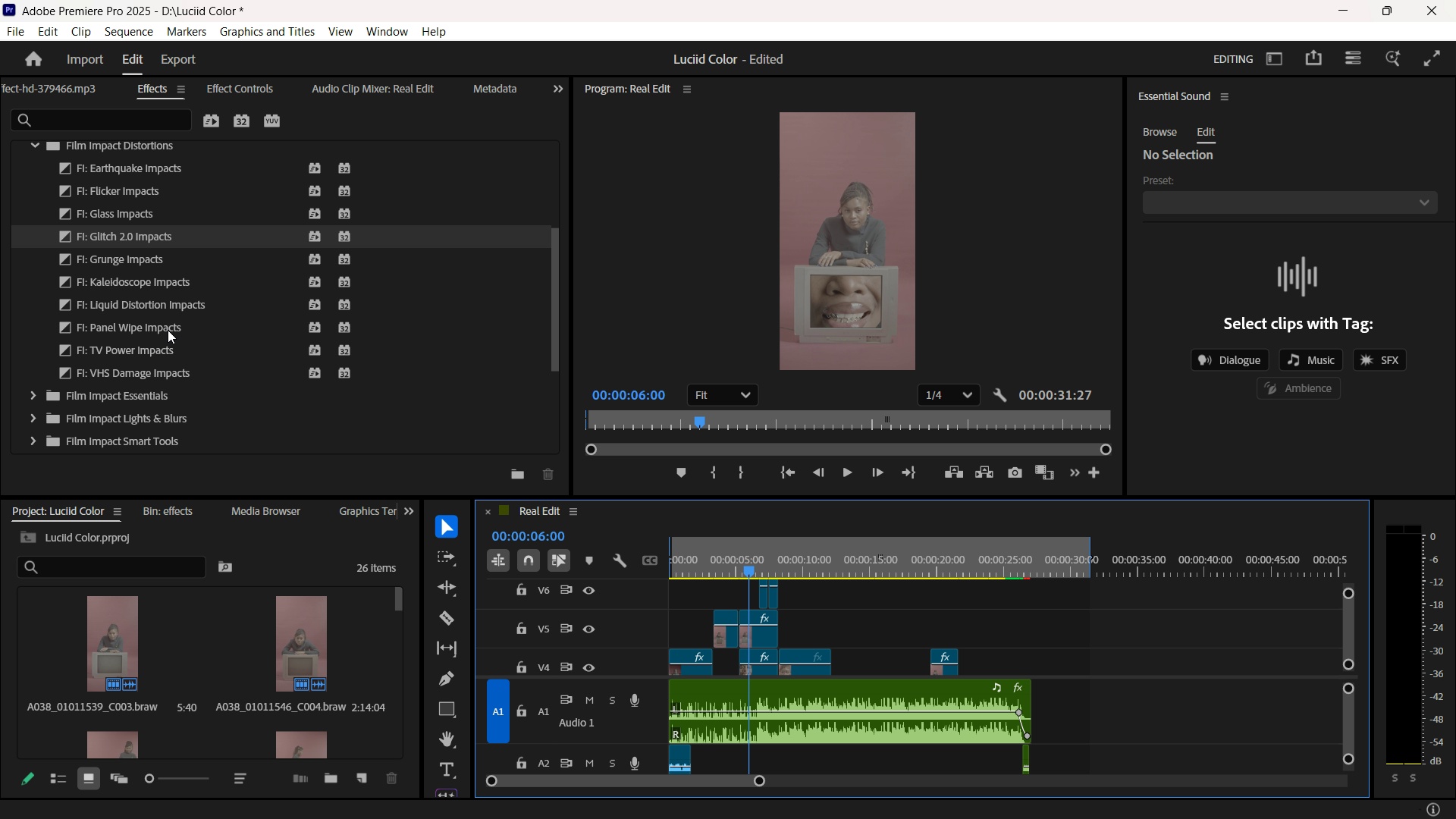 
scroll: coordinate [168, 330], scroll_direction: up, amount: 2.0
 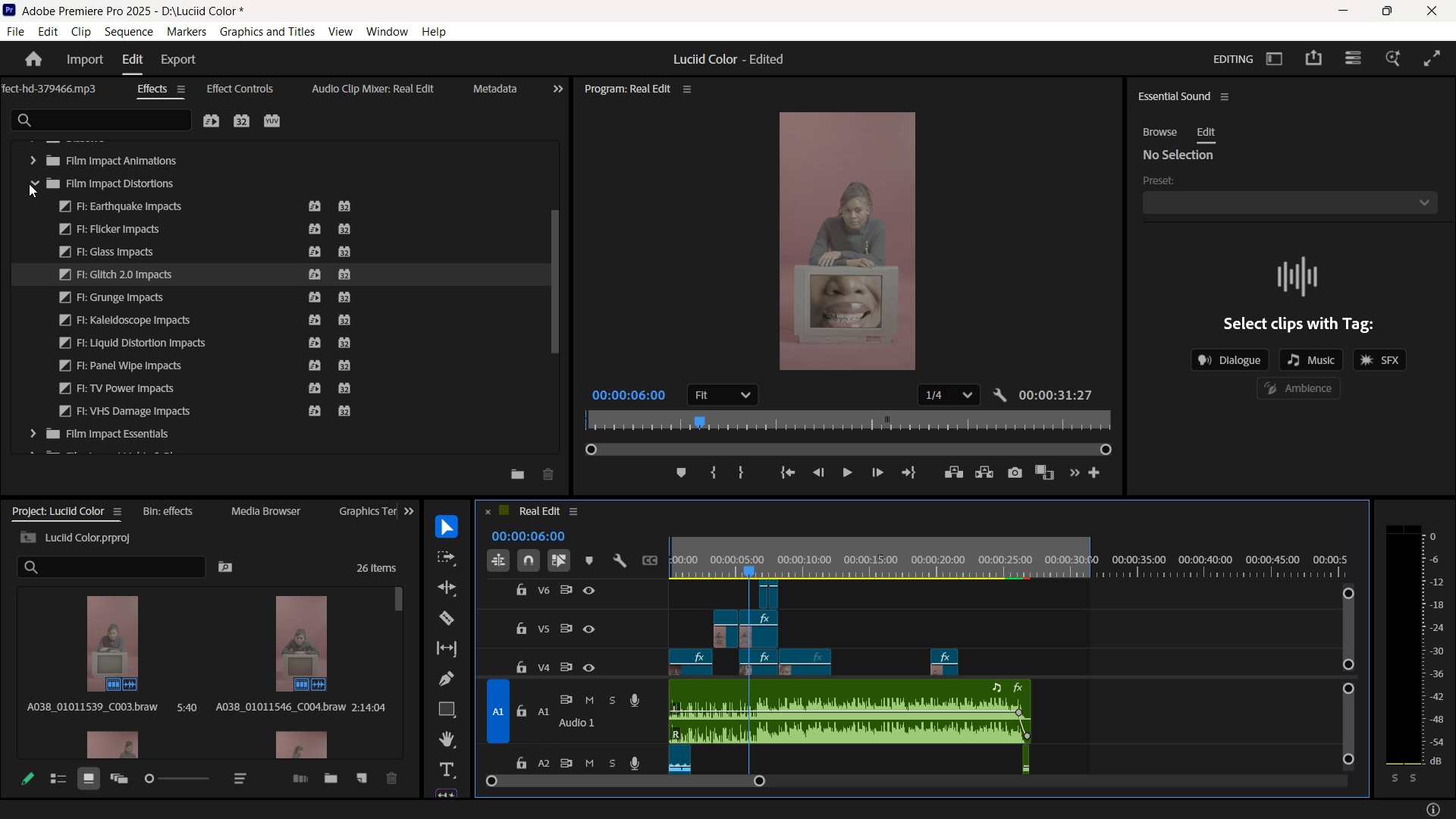 
left_click([29, 184])
 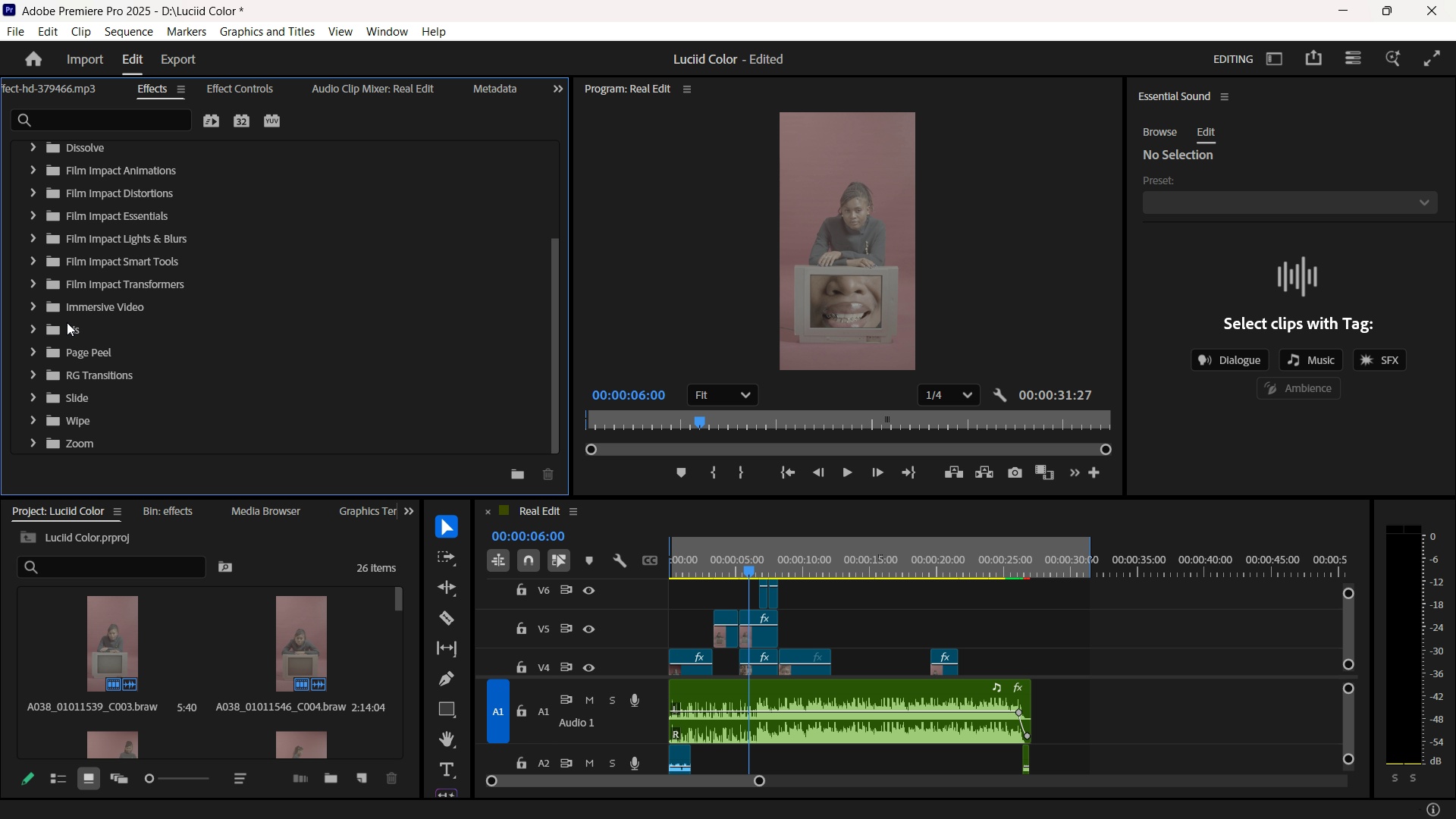 
scroll: coordinate [58, 353], scroll_direction: down, amount: 2.0
 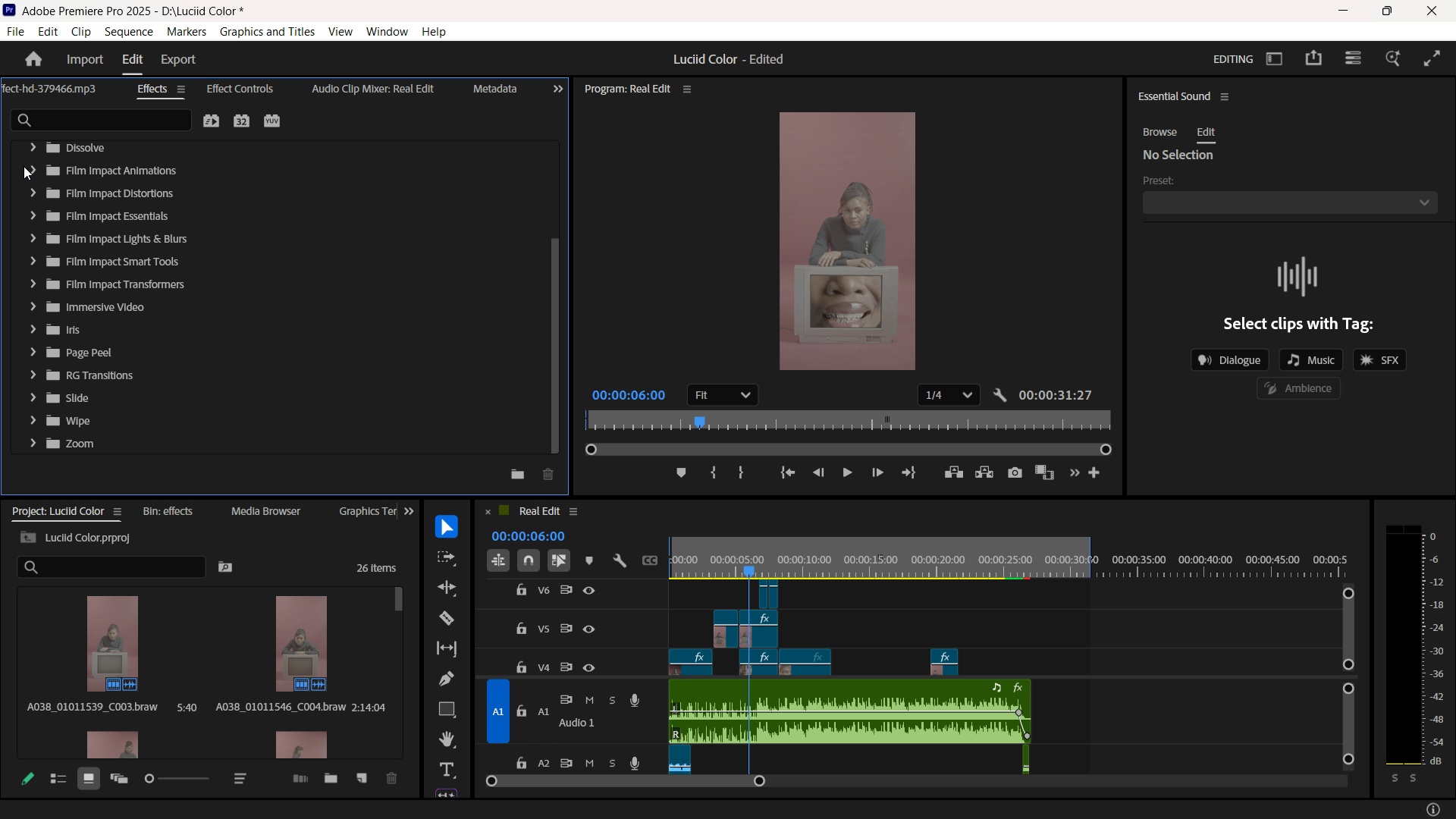 
left_click([34, 167])
 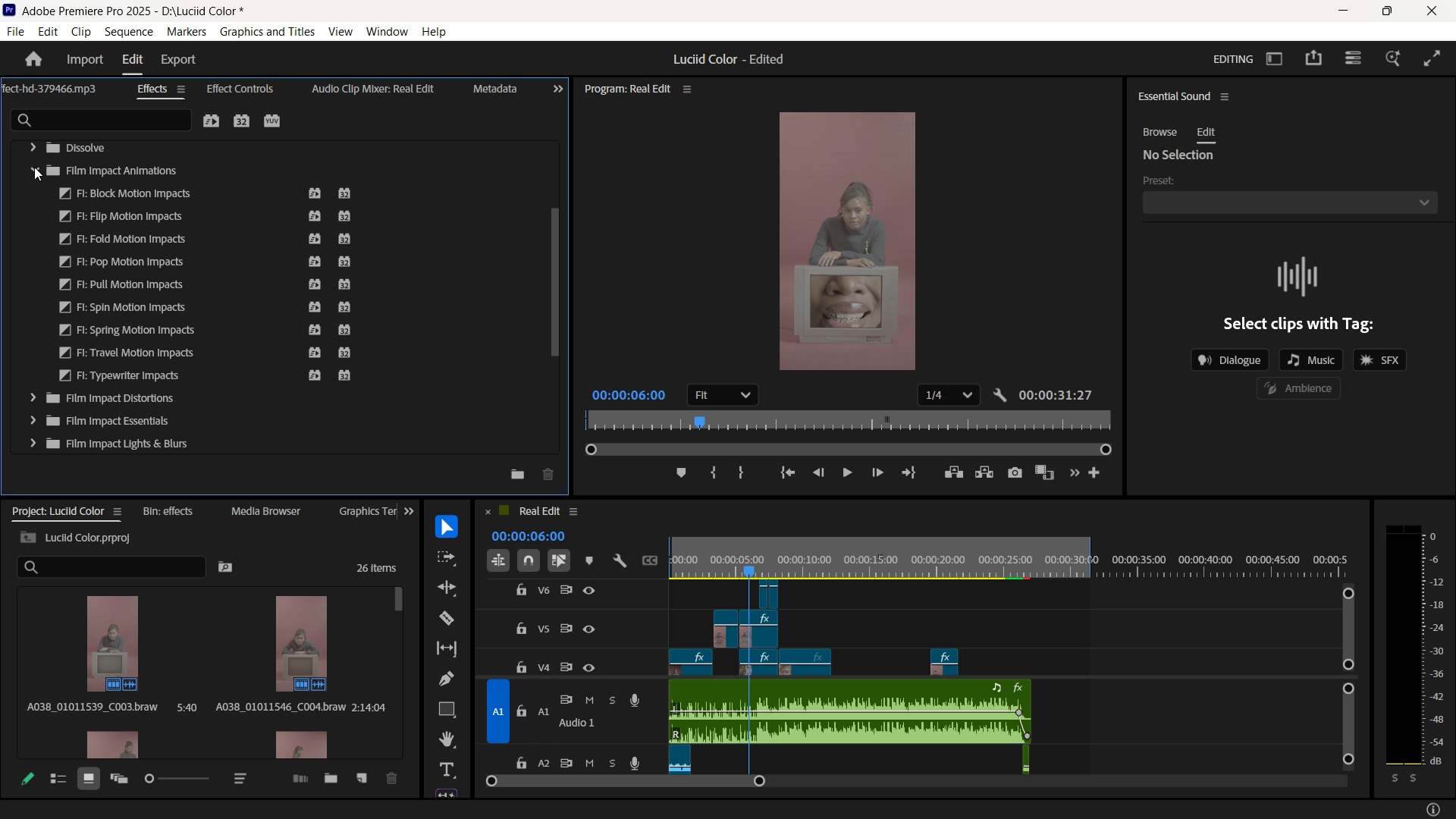 
left_click([34, 167])
 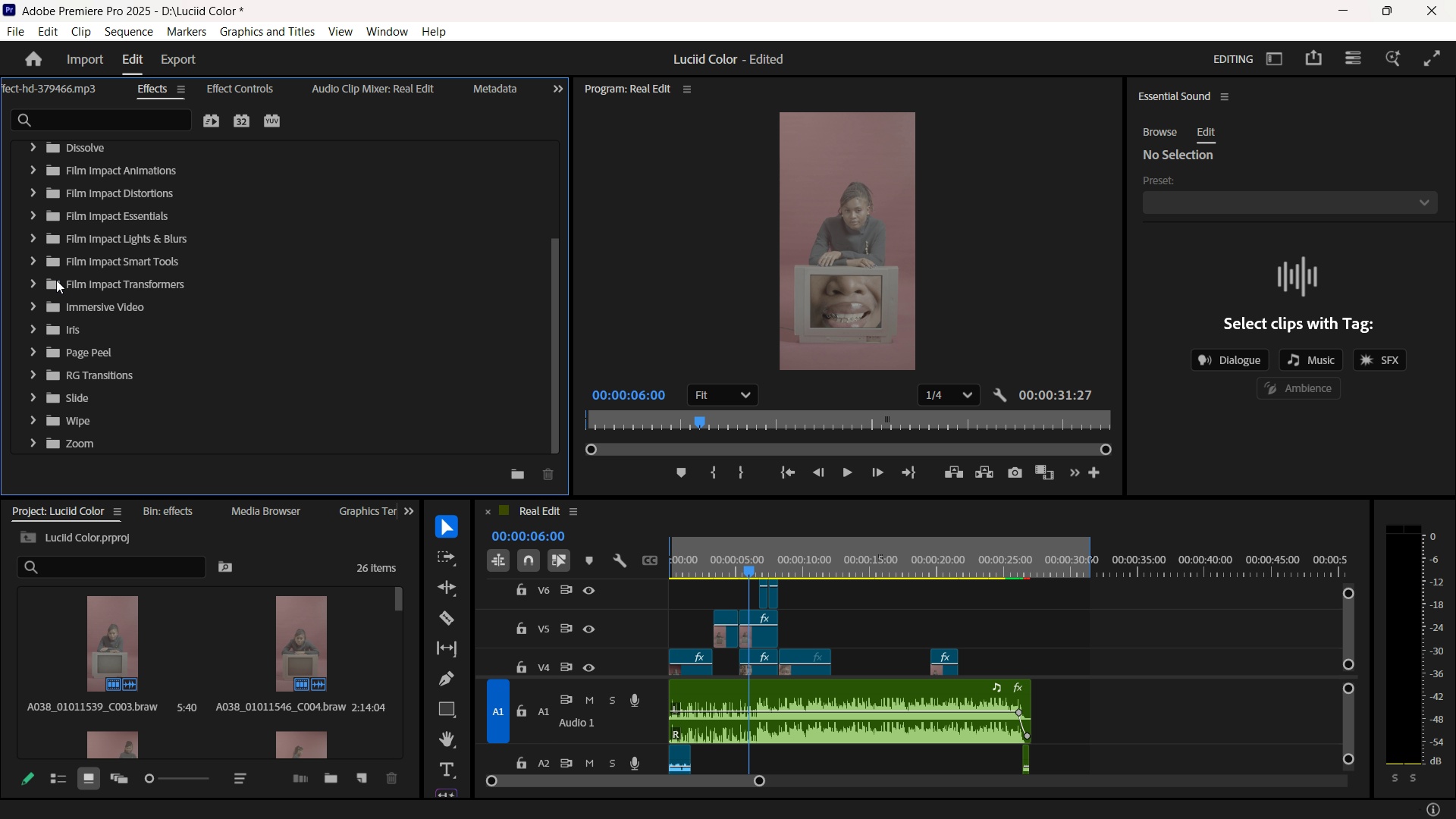 
scroll: coordinate [77, 300], scroll_direction: down, amount: 3.0
 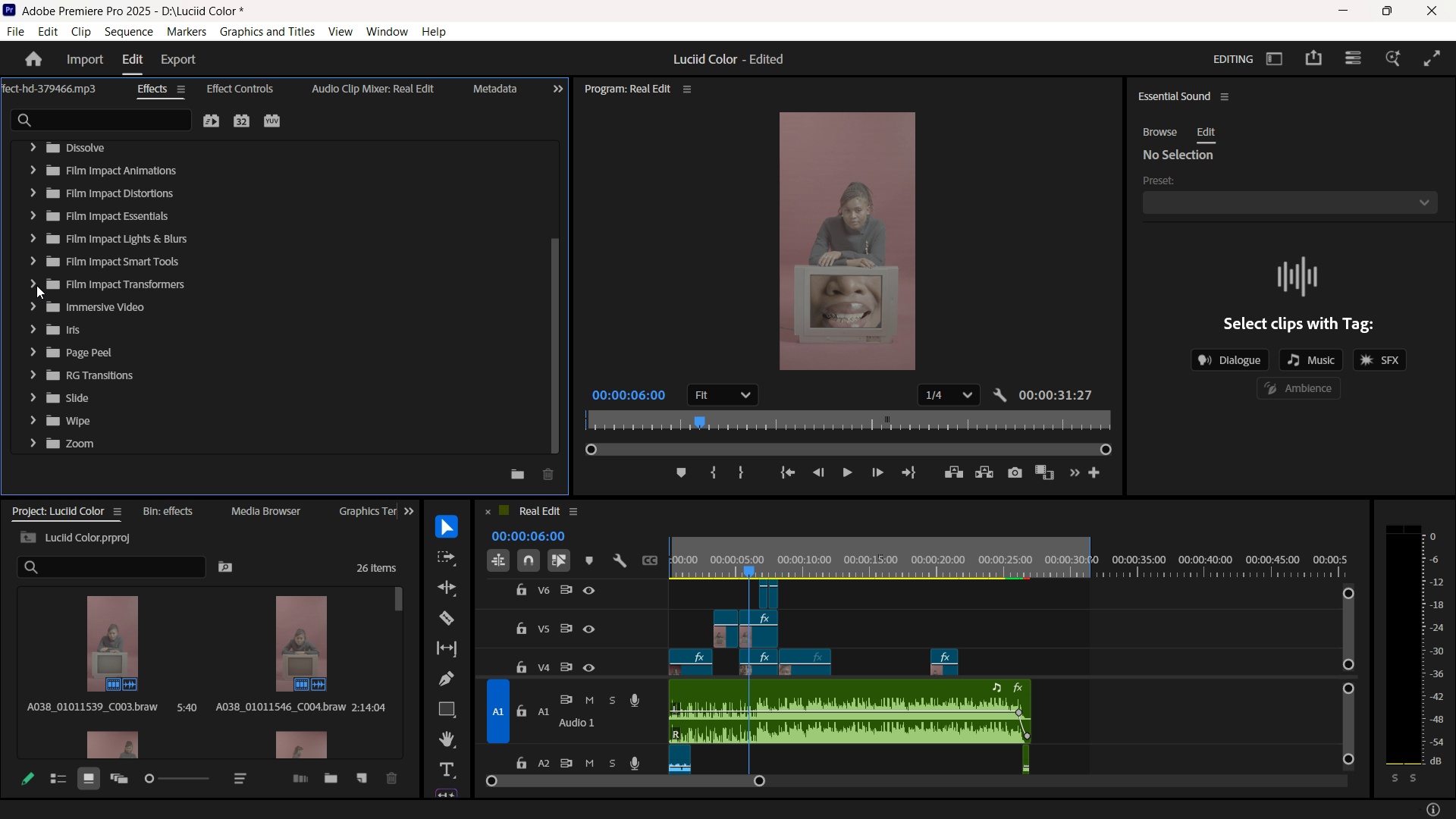 
left_click([36, 285])
 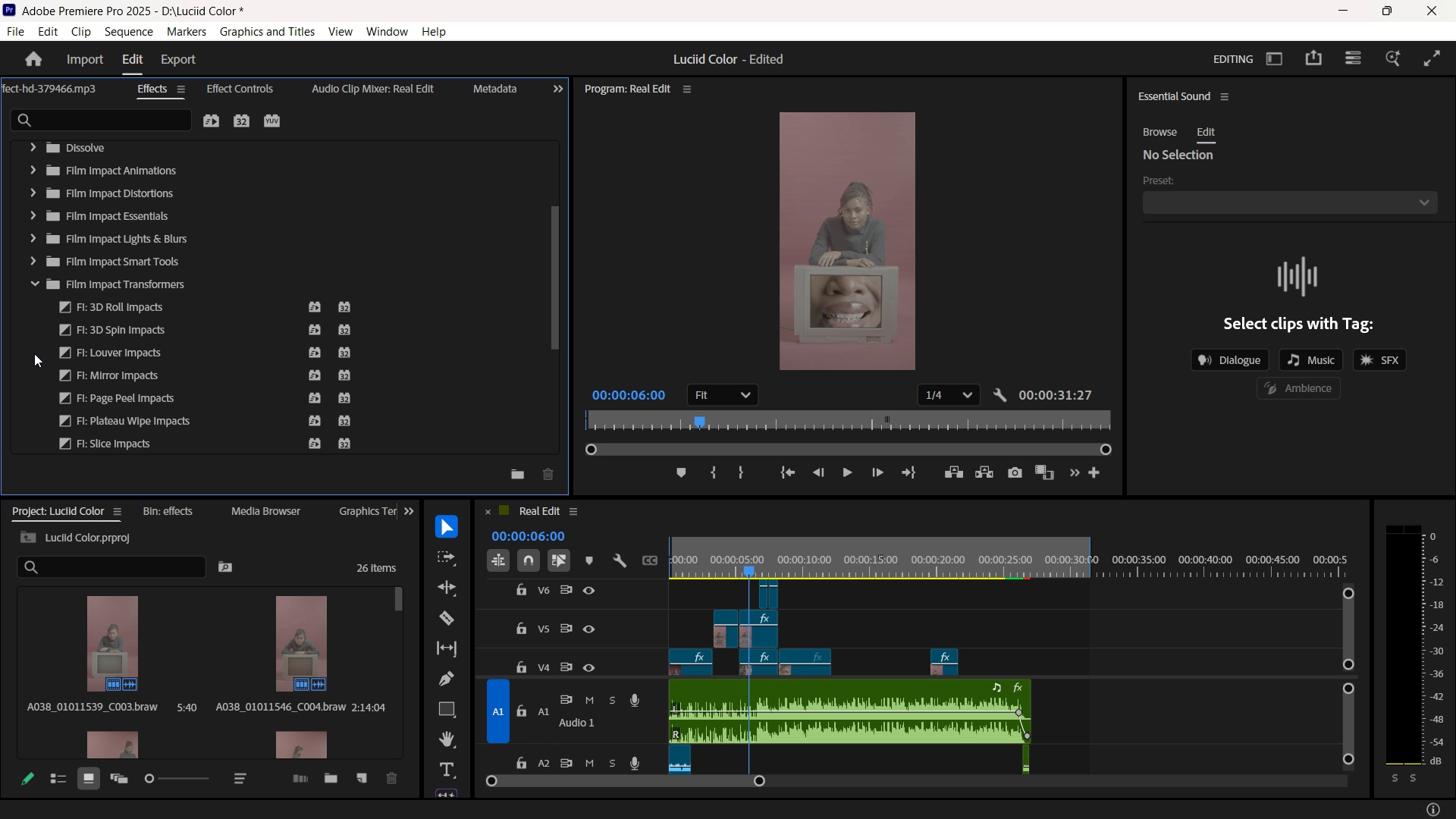 
scroll: coordinate [55, 341], scroll_direction: down, amount: 6.0
 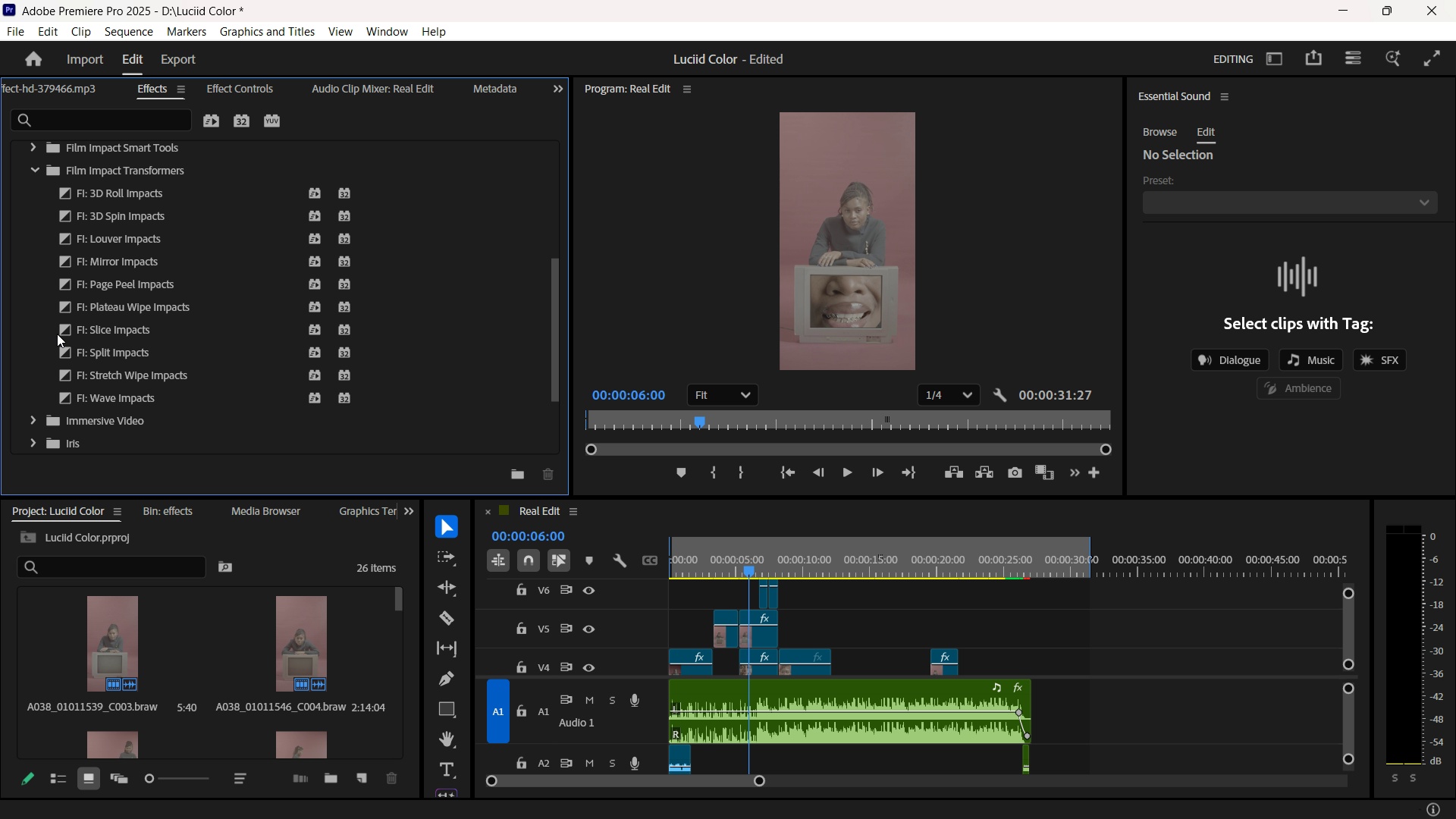 
scroll: coordinate [57, 334], scroll_direction: up, amount: 1.0
 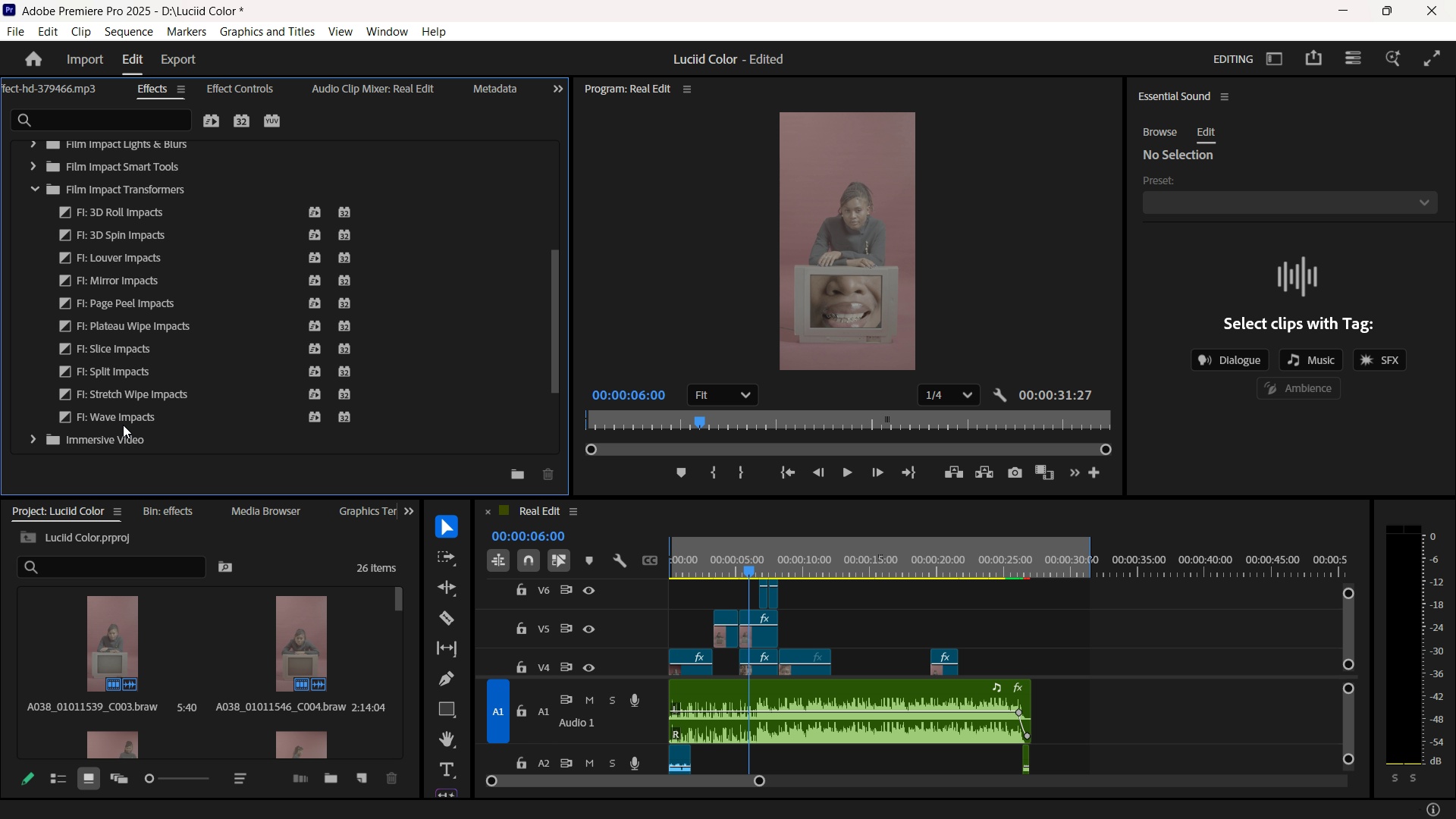 
left_click([132, 421])
 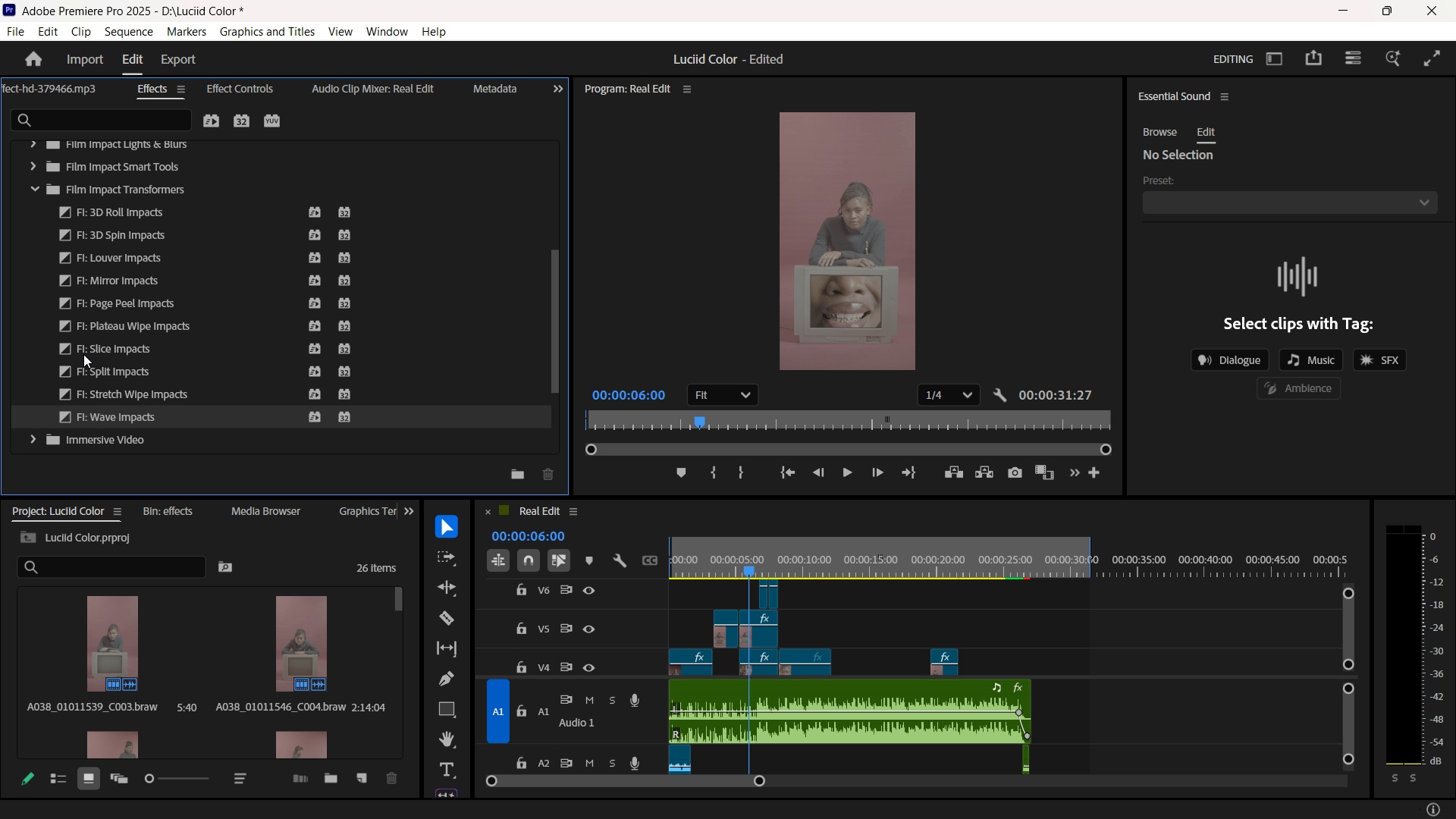 
scroll: coordinate [51, 323], scroll_direction: up, amount: 5.0
 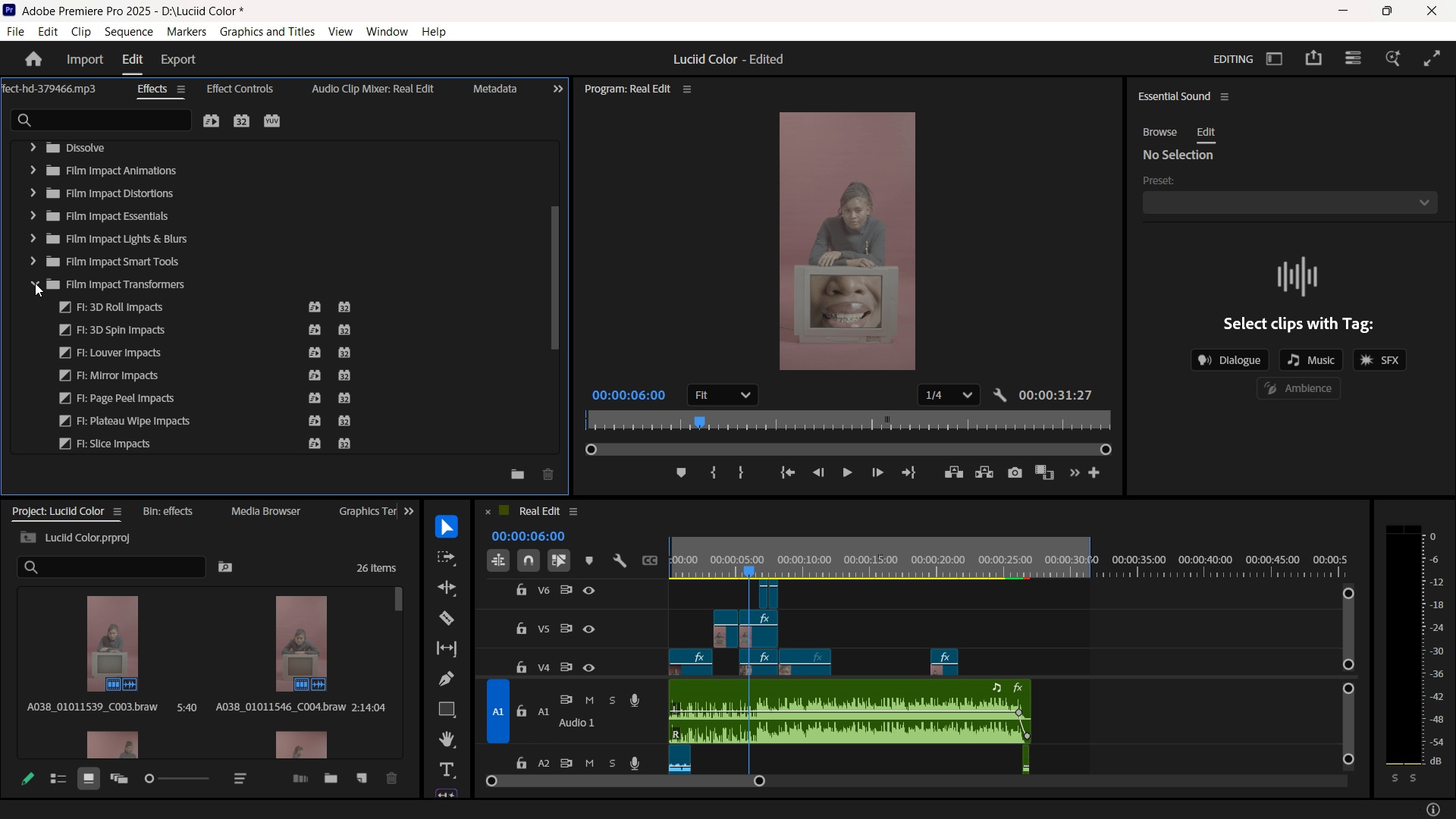 
left_click([34, 283])
 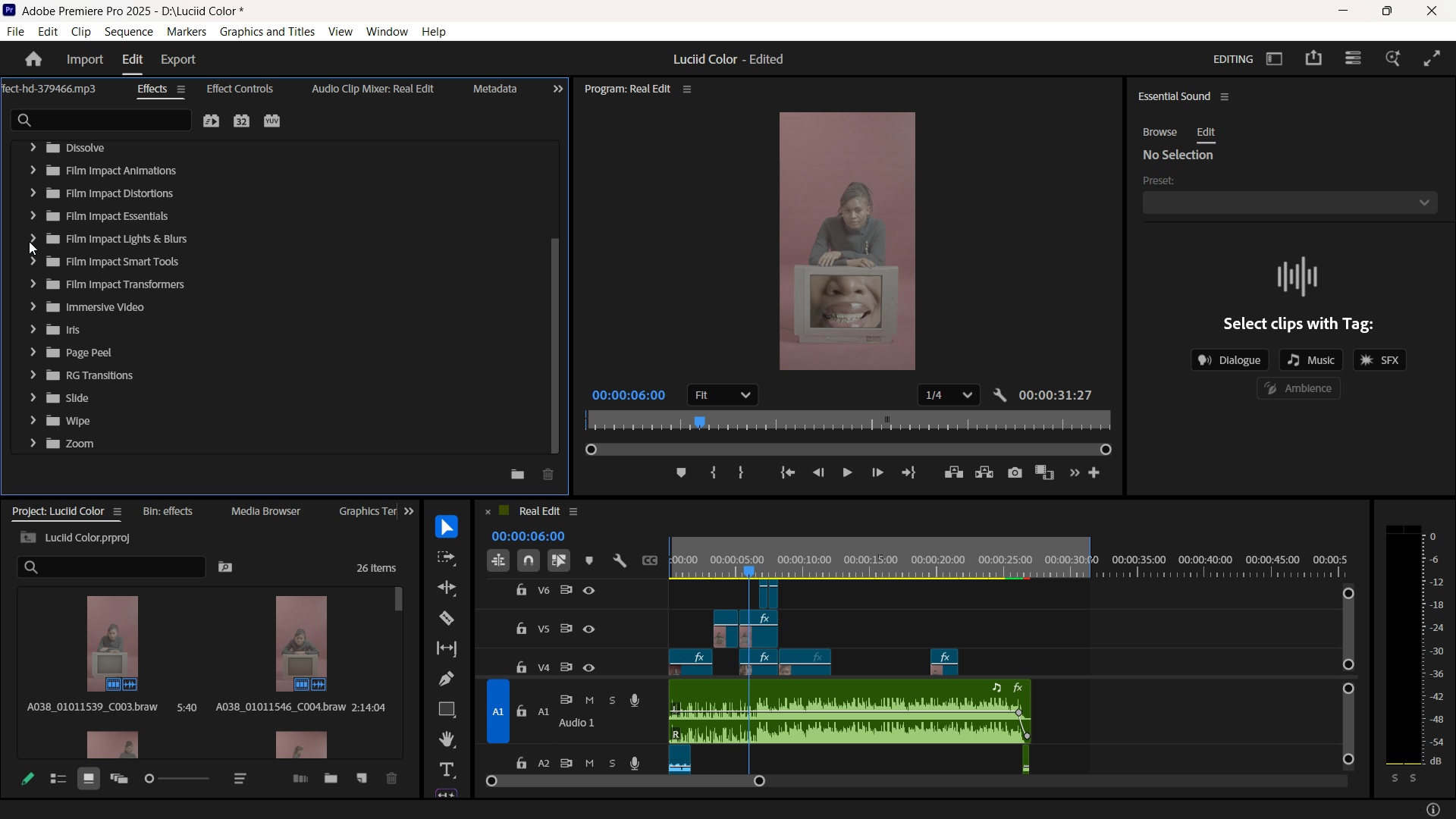 
left_click([29, 241])
 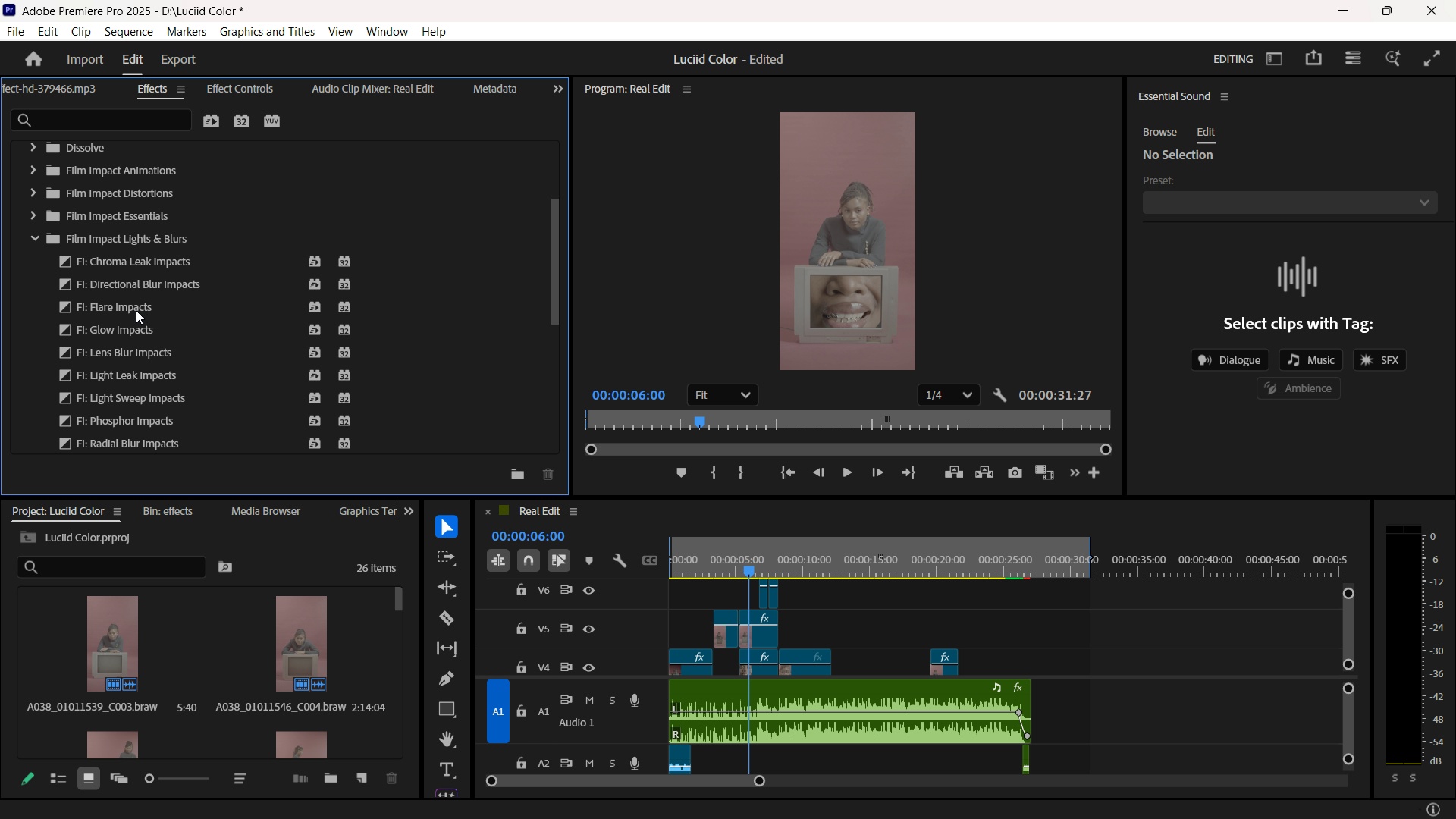 
scroll: coordinate [136, 310], scroll_direction: down, amount: 1.0
 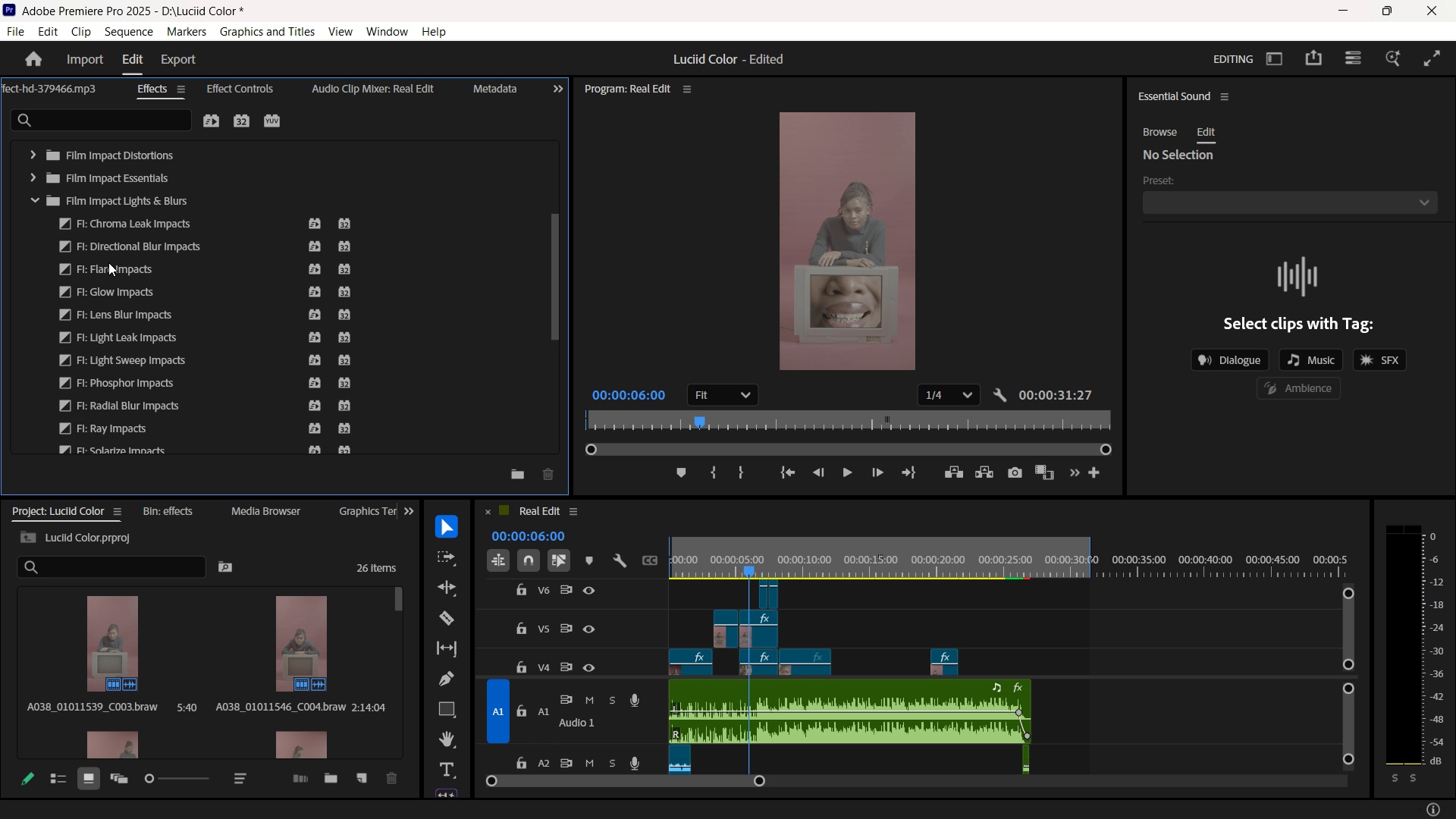 
left_click([109, 262])
 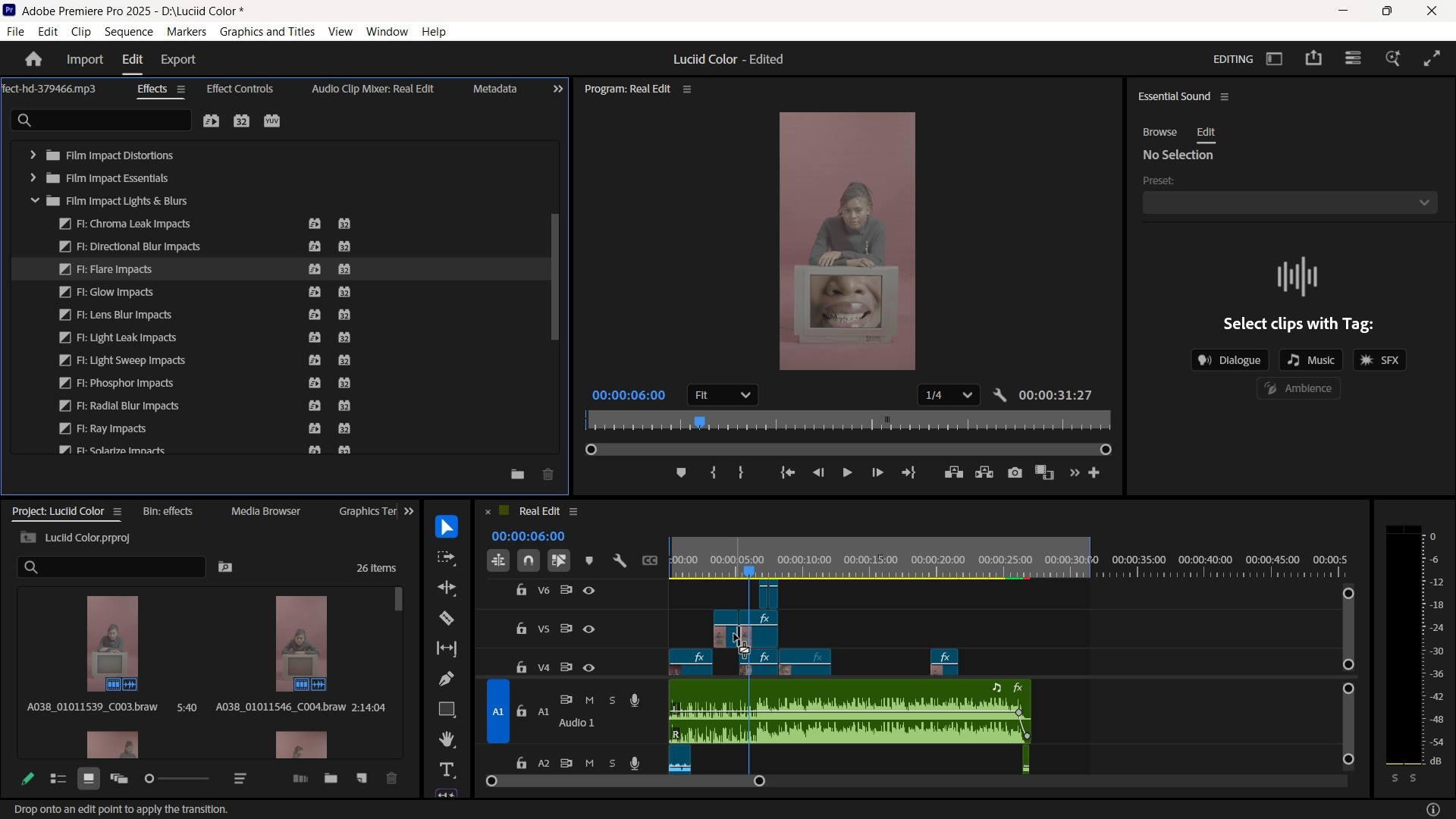 
left_click([728, 570])
 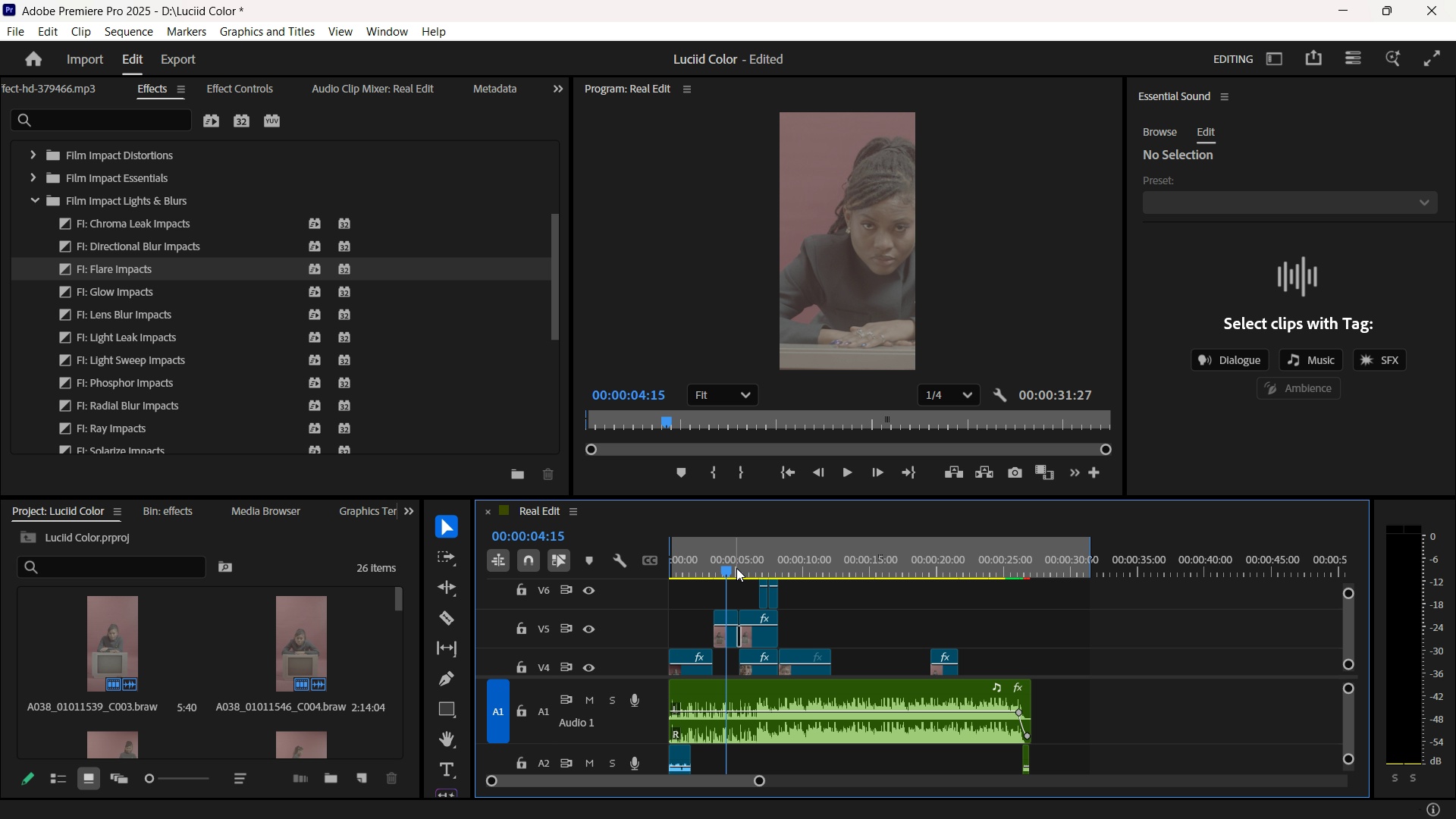 
key(Space)
 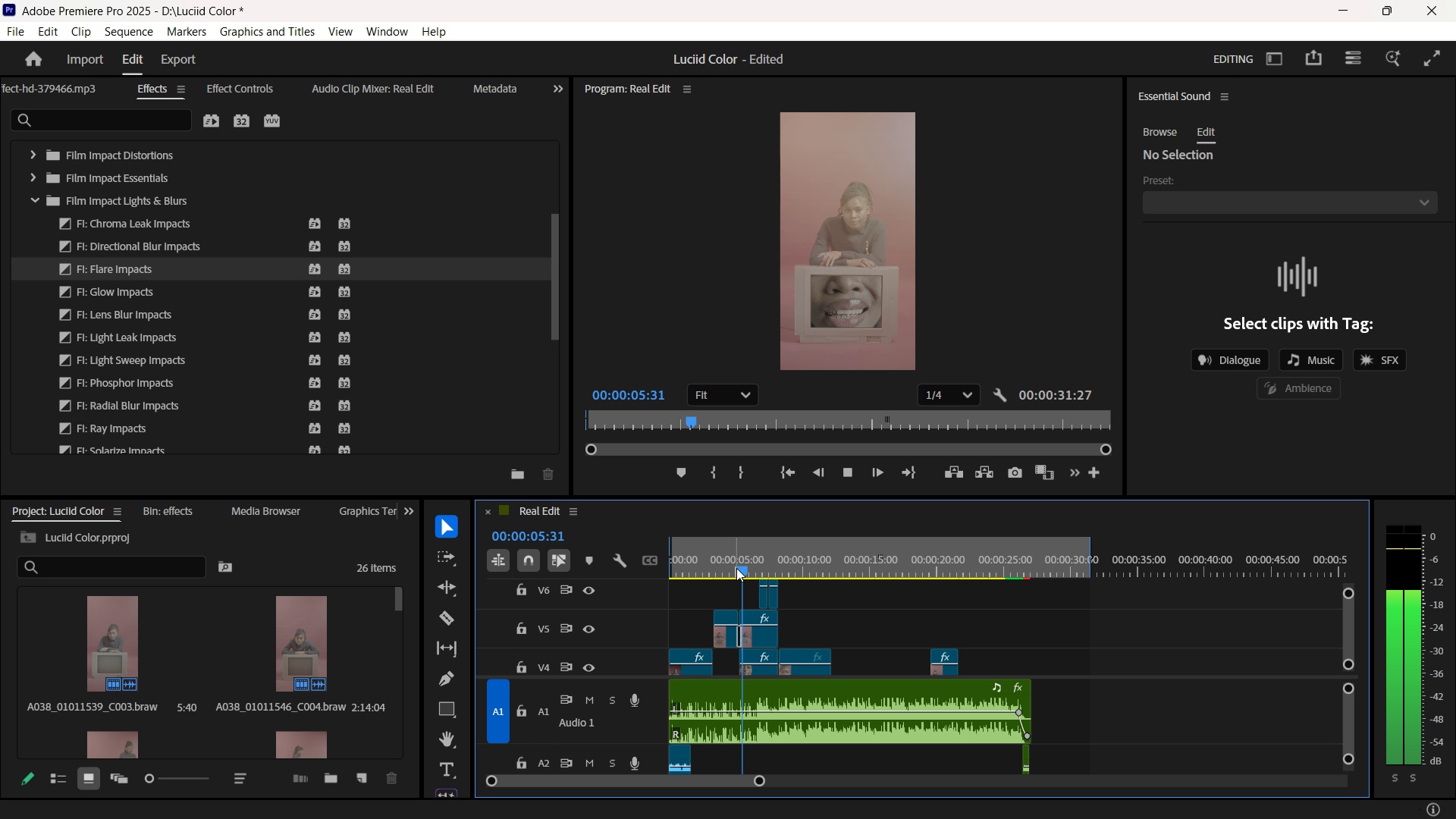 
key(Space)
 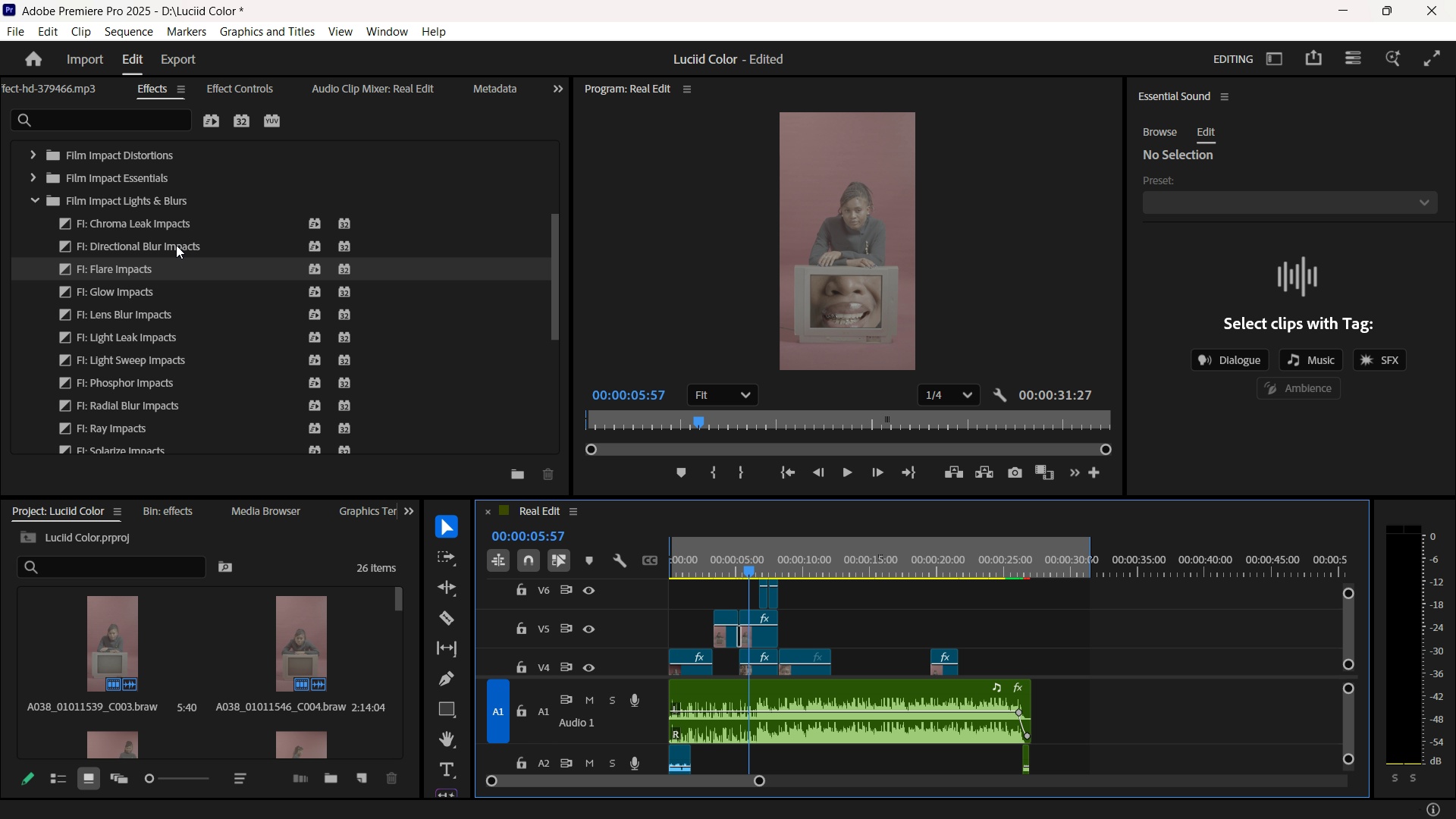 
left_click([158, 225])
 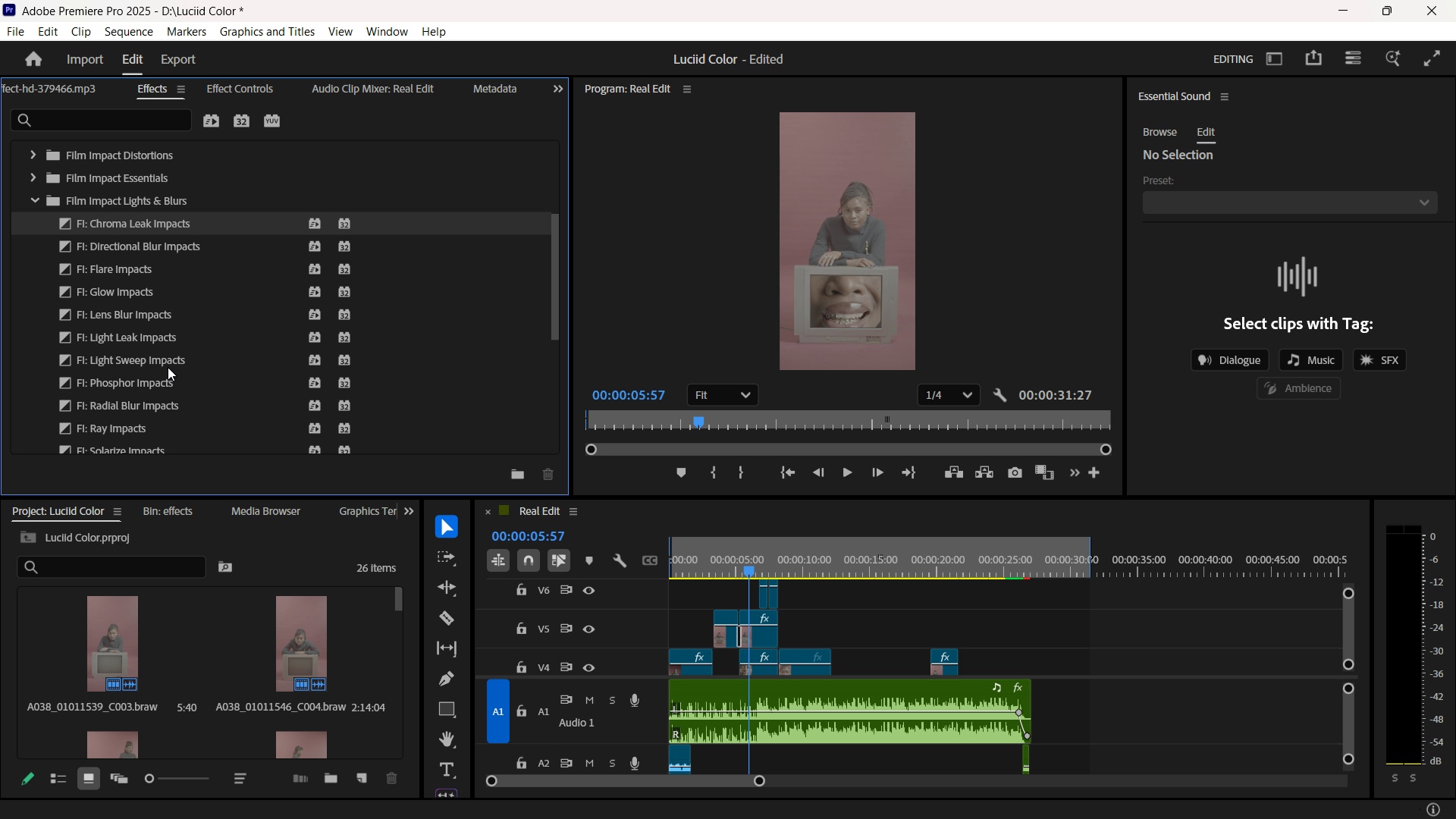 
left_click([189, 404])
 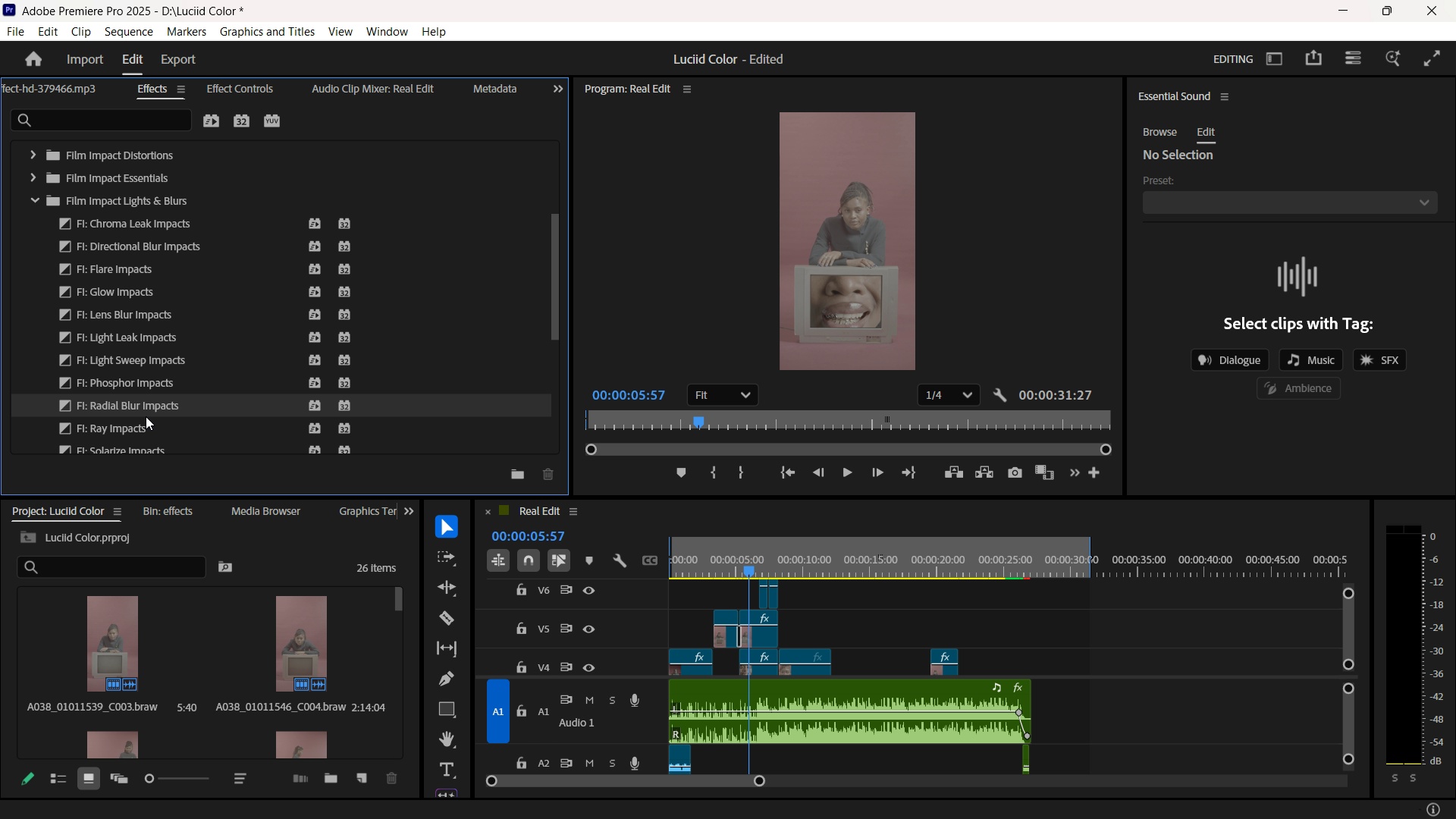 
scroll: coordinate [146, 413], scroll_direction: down, amount: 5.0
 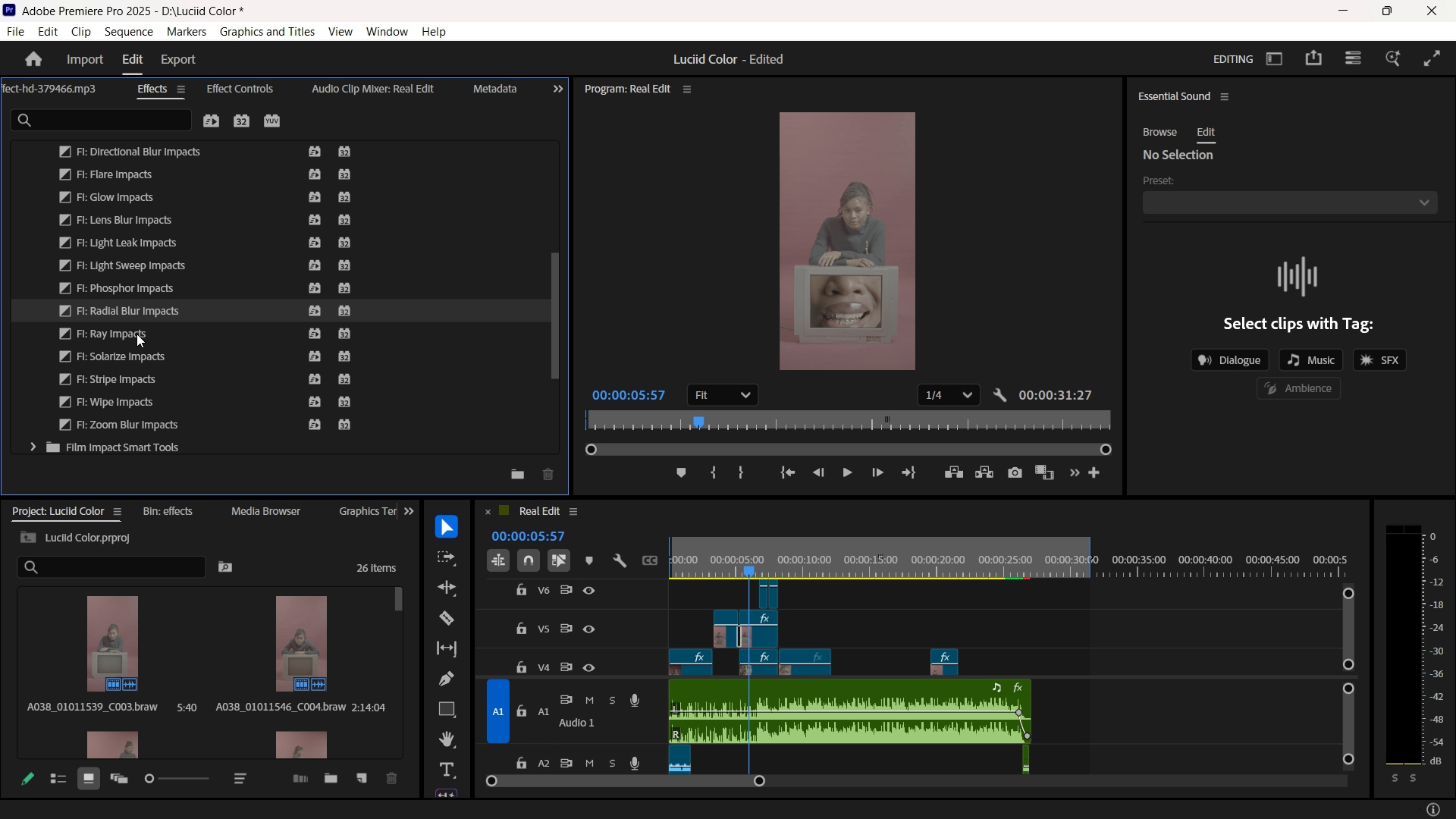 
left_click([138, 331])
 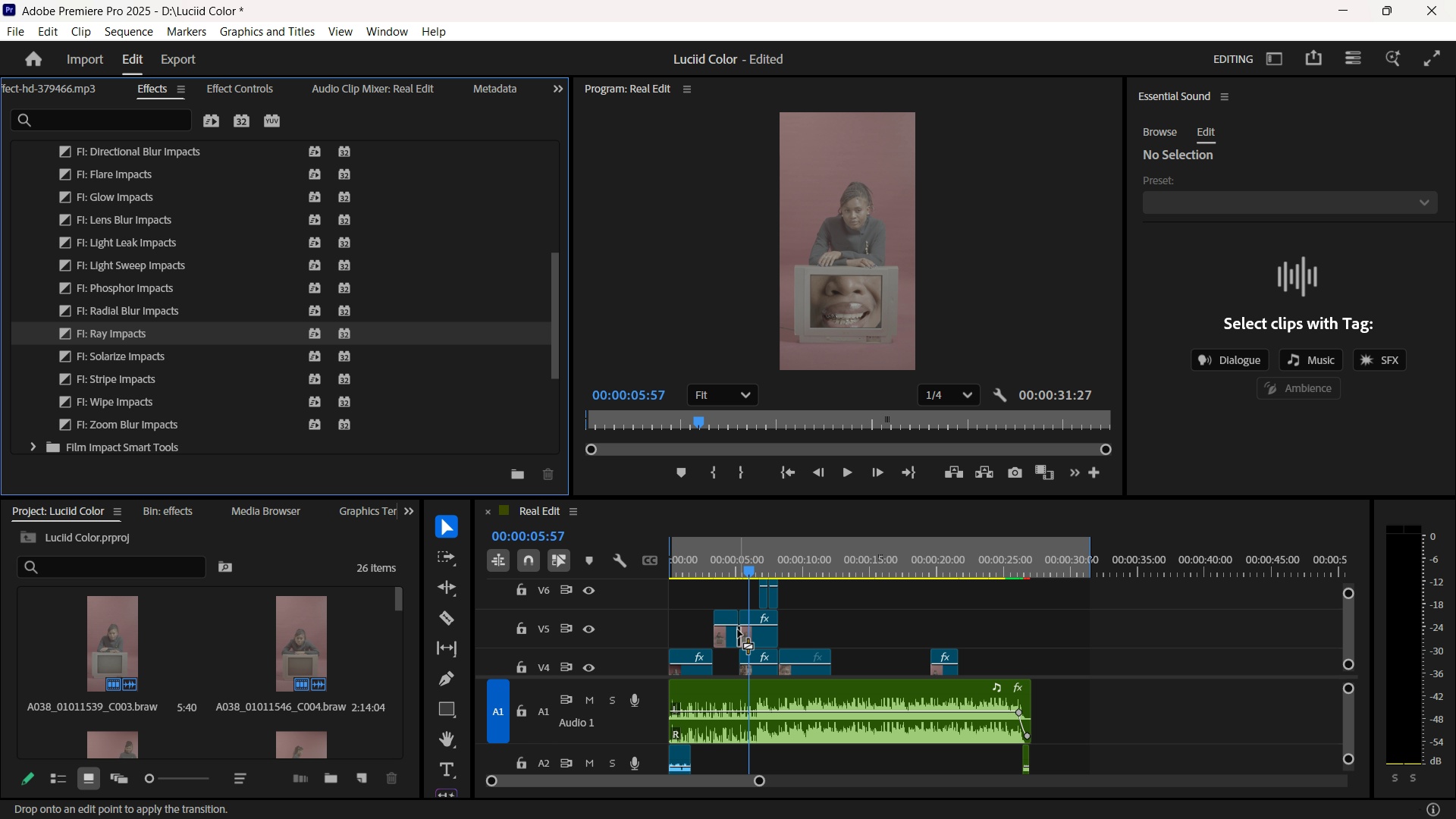 
wait(5.25)
 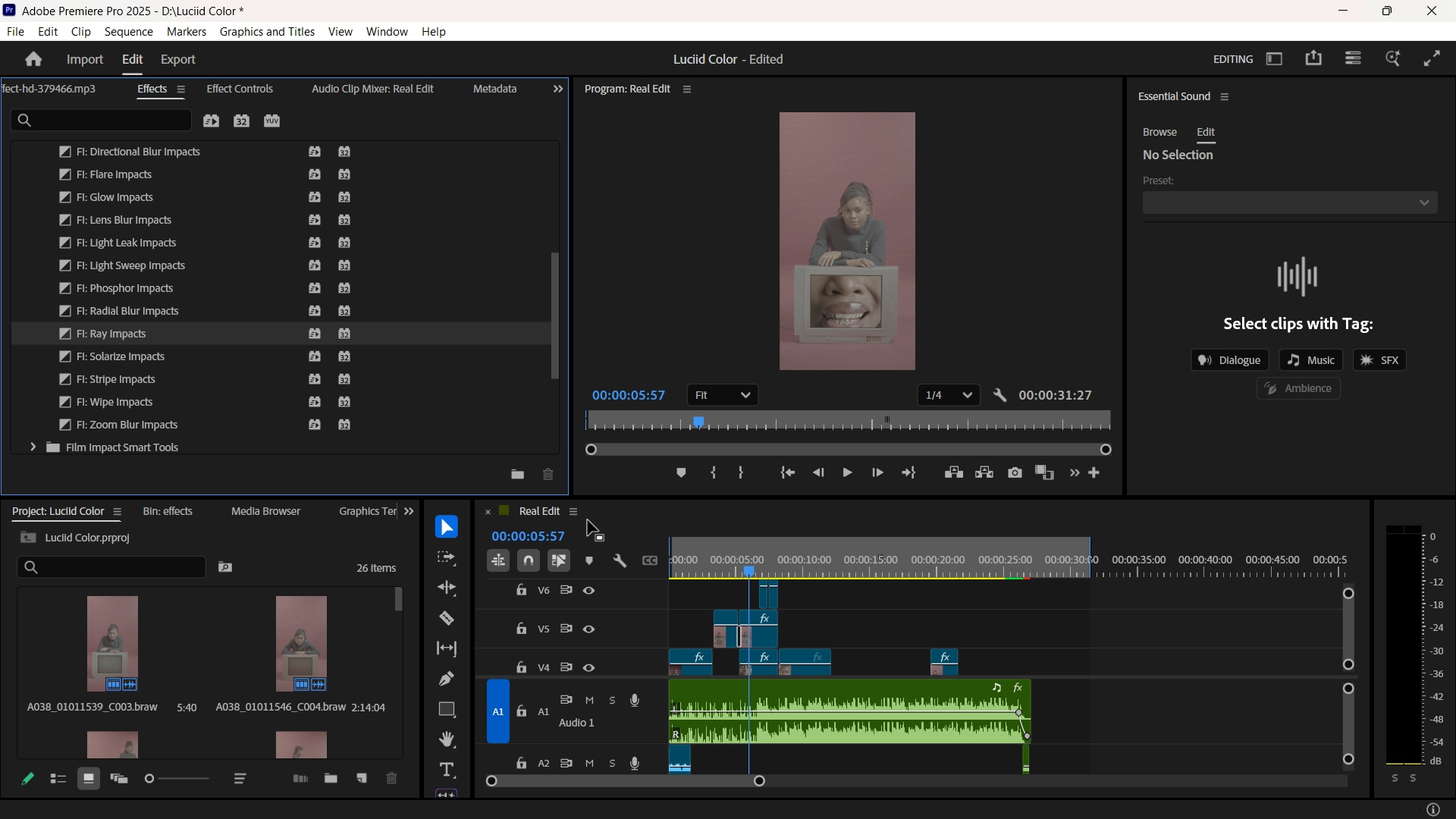 
left_click([726, 565])
 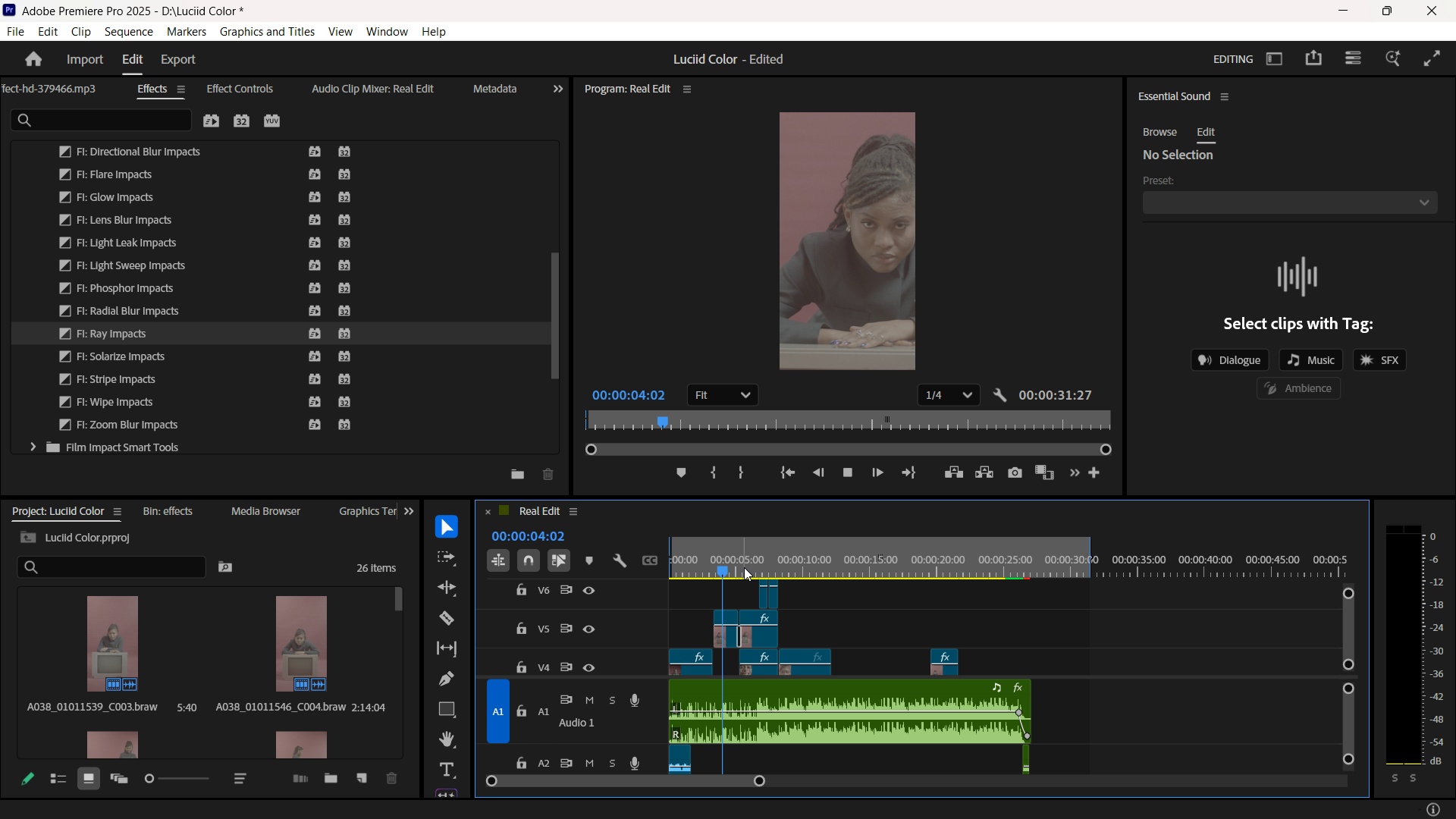 
key(Space)
 